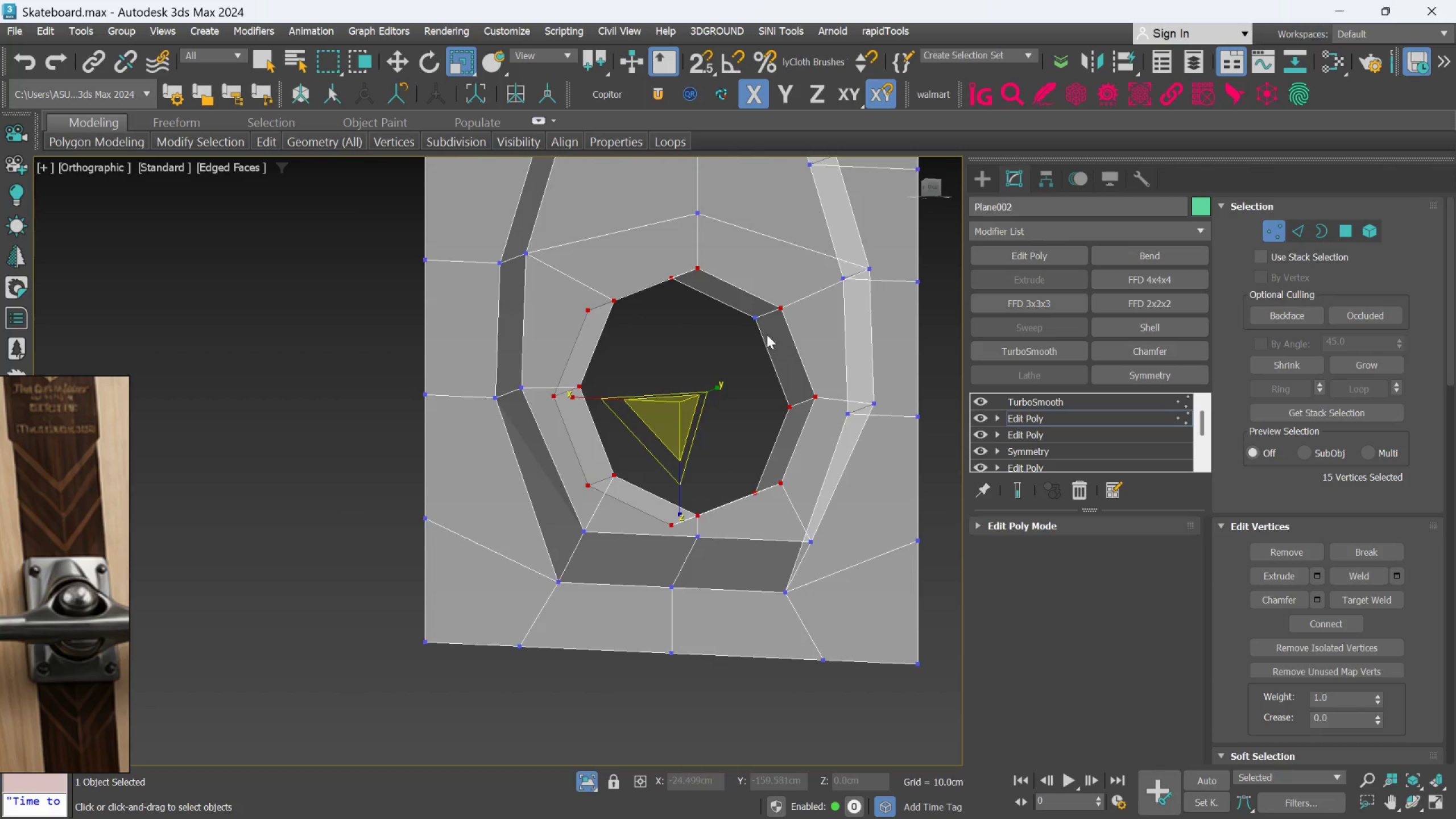 
hold_key(key=ControlLeft, duration=0.39)
left_click([755, 320])
 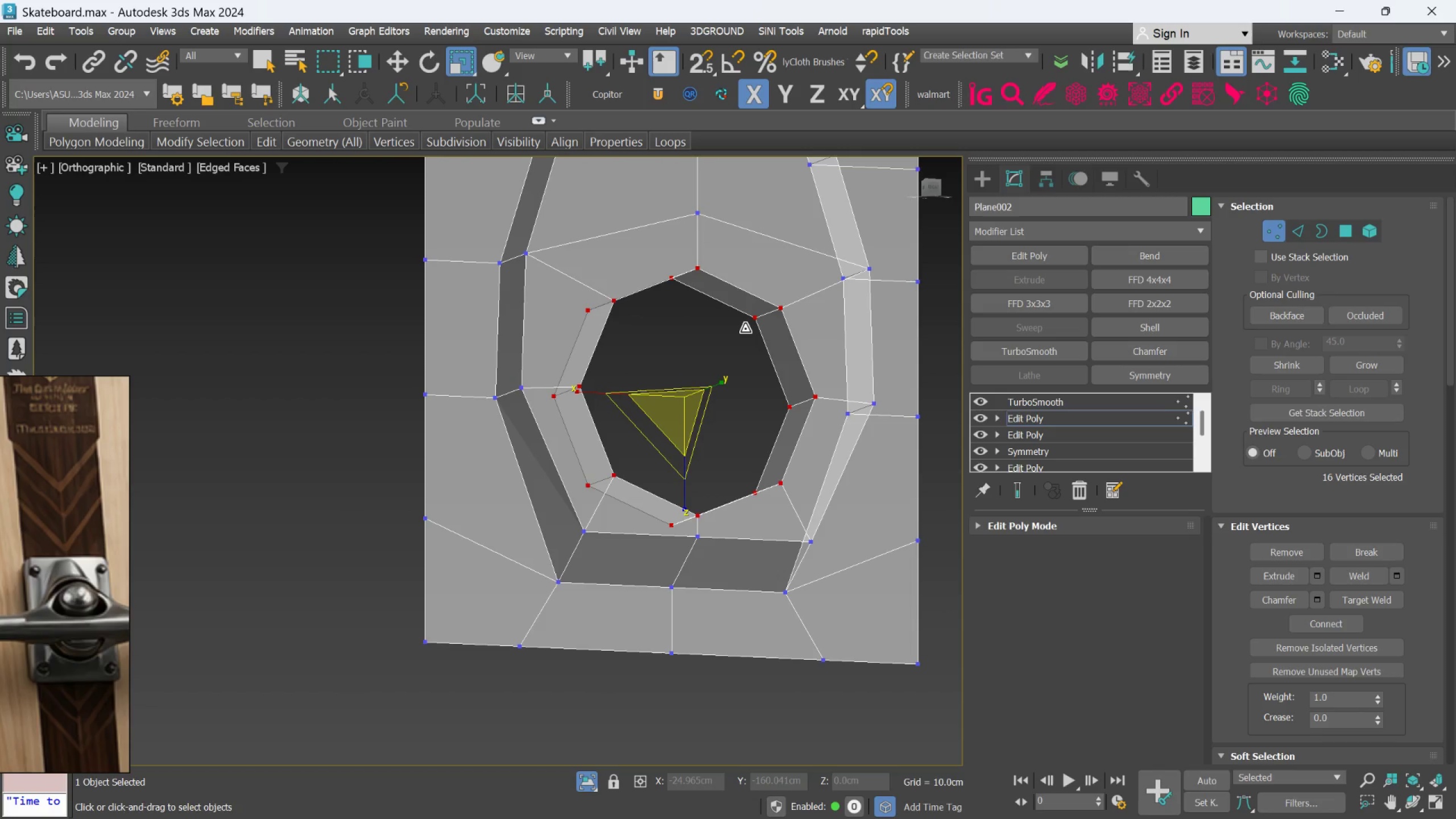 
key(F)
 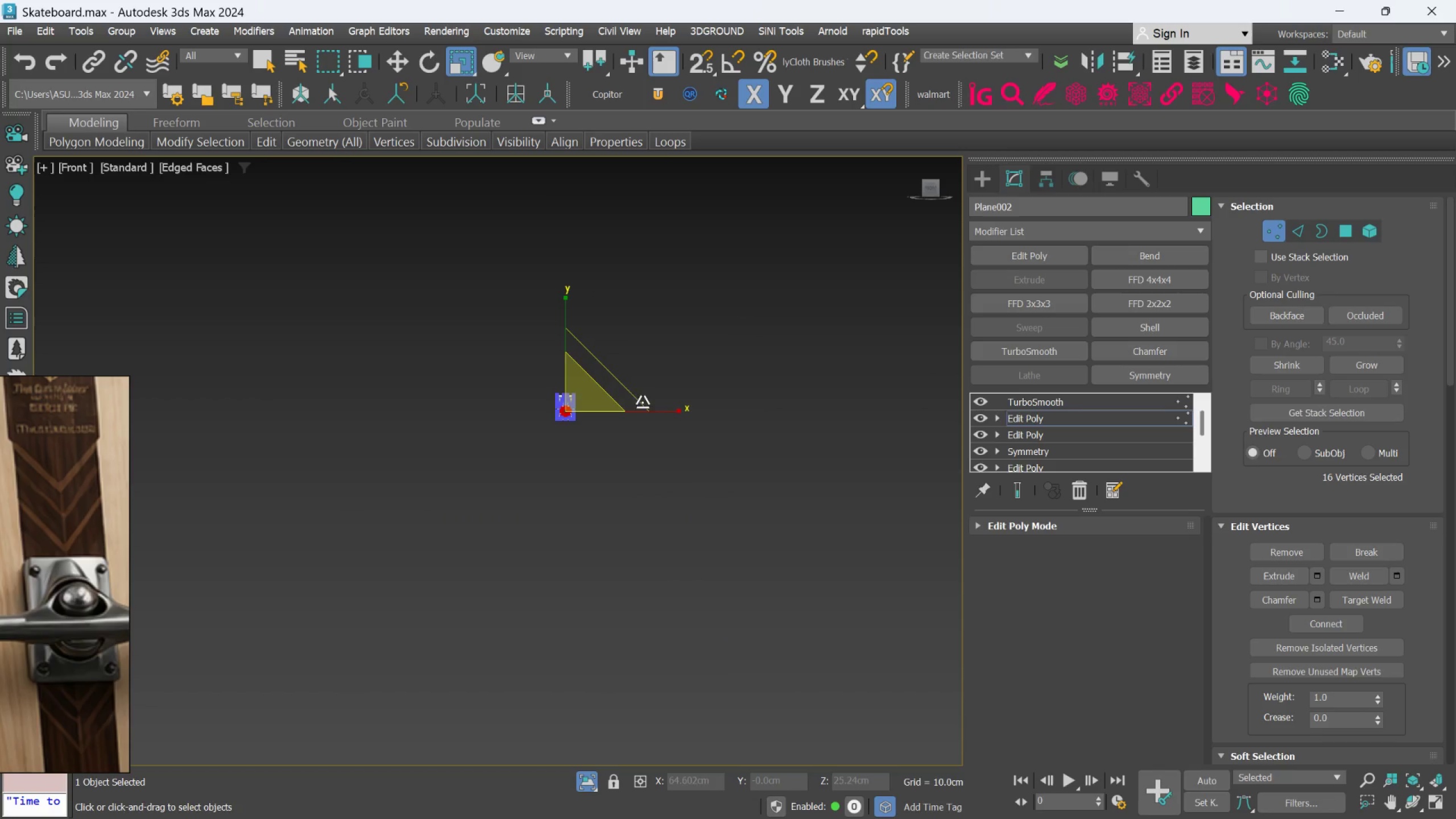 
scroll: coordinate [552, 442], scroll_direction: up, amount: 8.0
 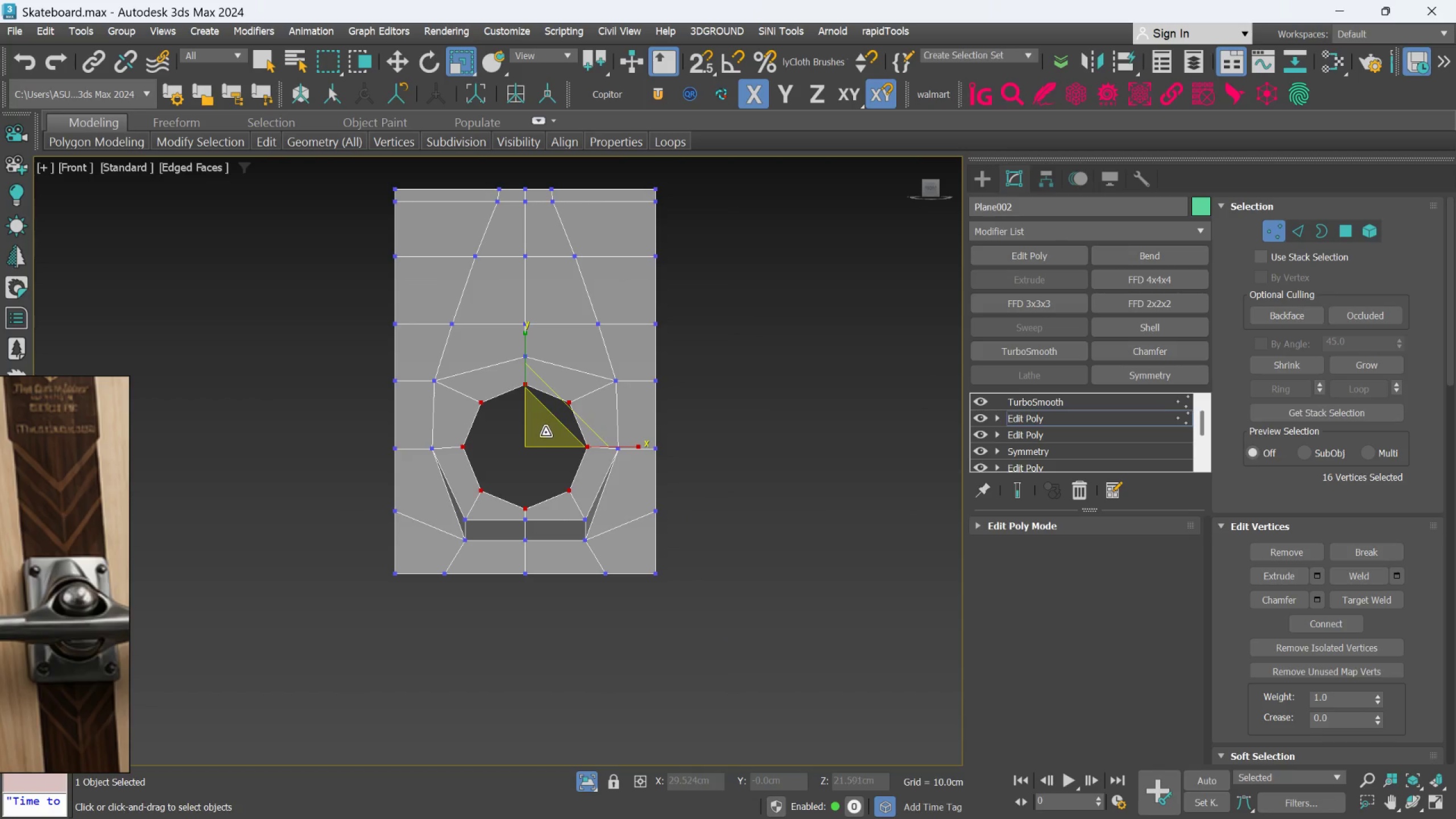 
left_click_drag(start_coordinate=[545, 433], to_coordinate=[544, 427])
 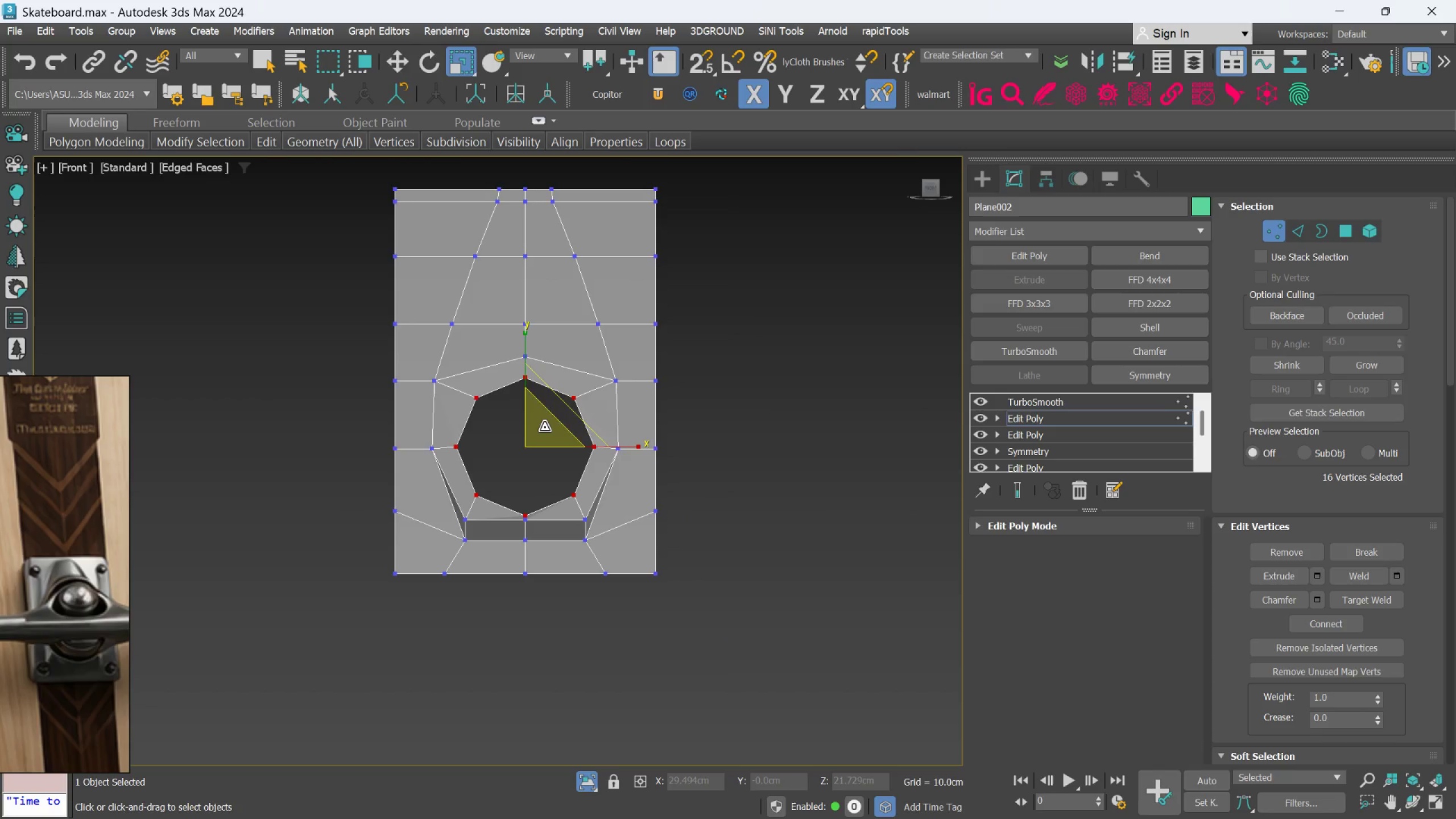 
key(W)
 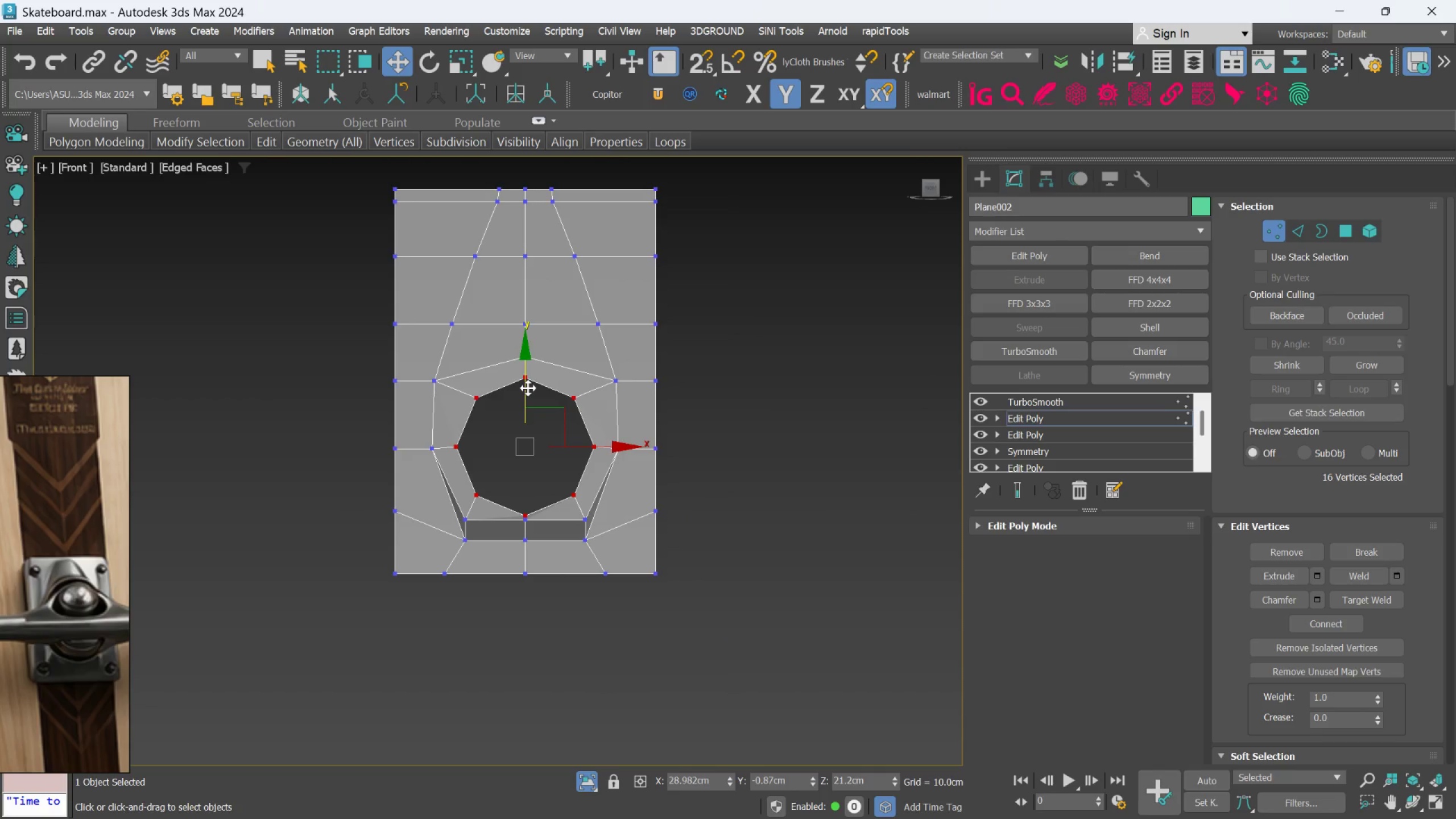 
left_click_drag(start_coordinate=[526, 389], to_coordinate=[527, 380])
 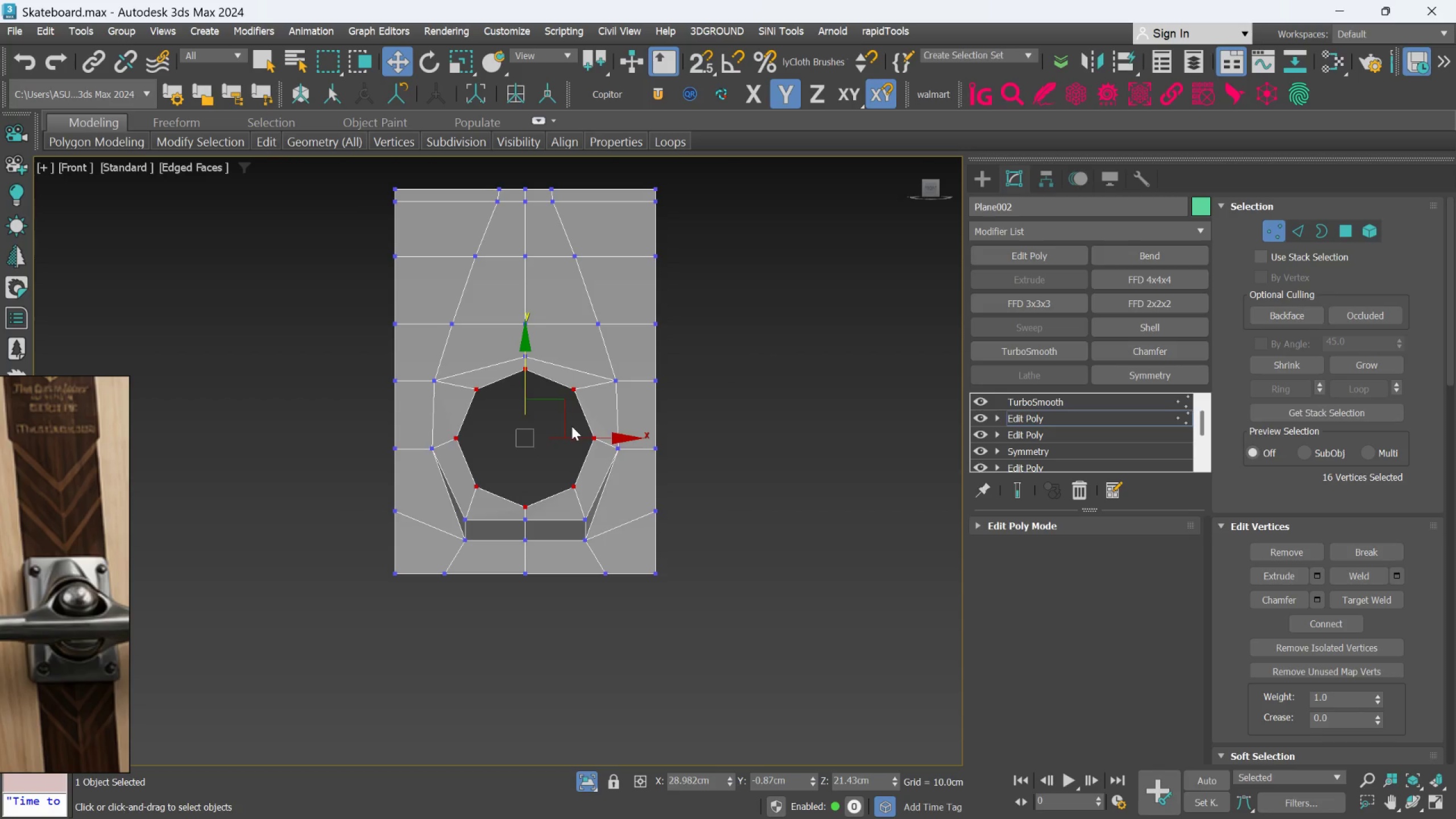 
scroll: coordinate [508, 434], scroll_direction: up, amount: 2.0
 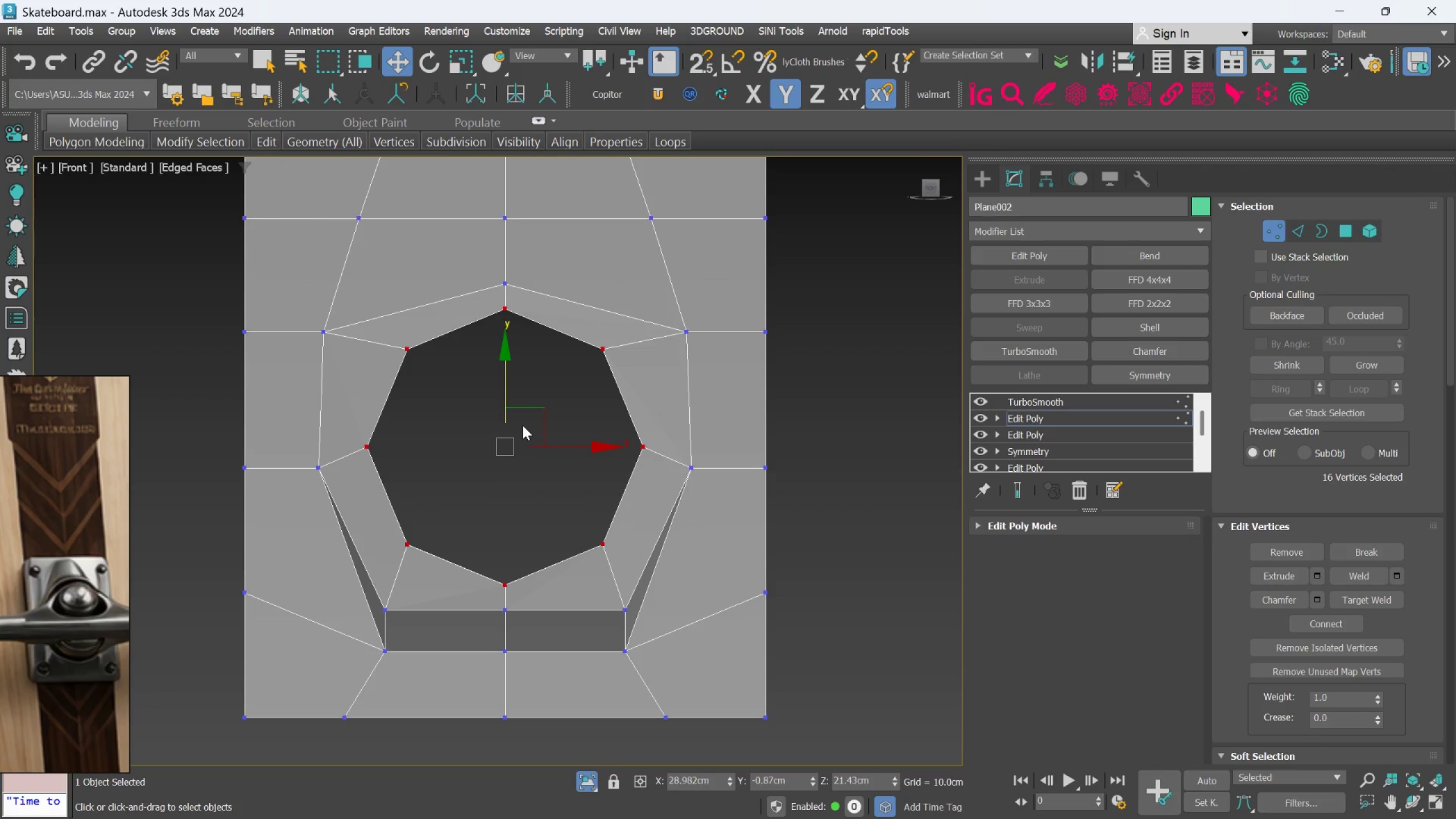 
key(R)
 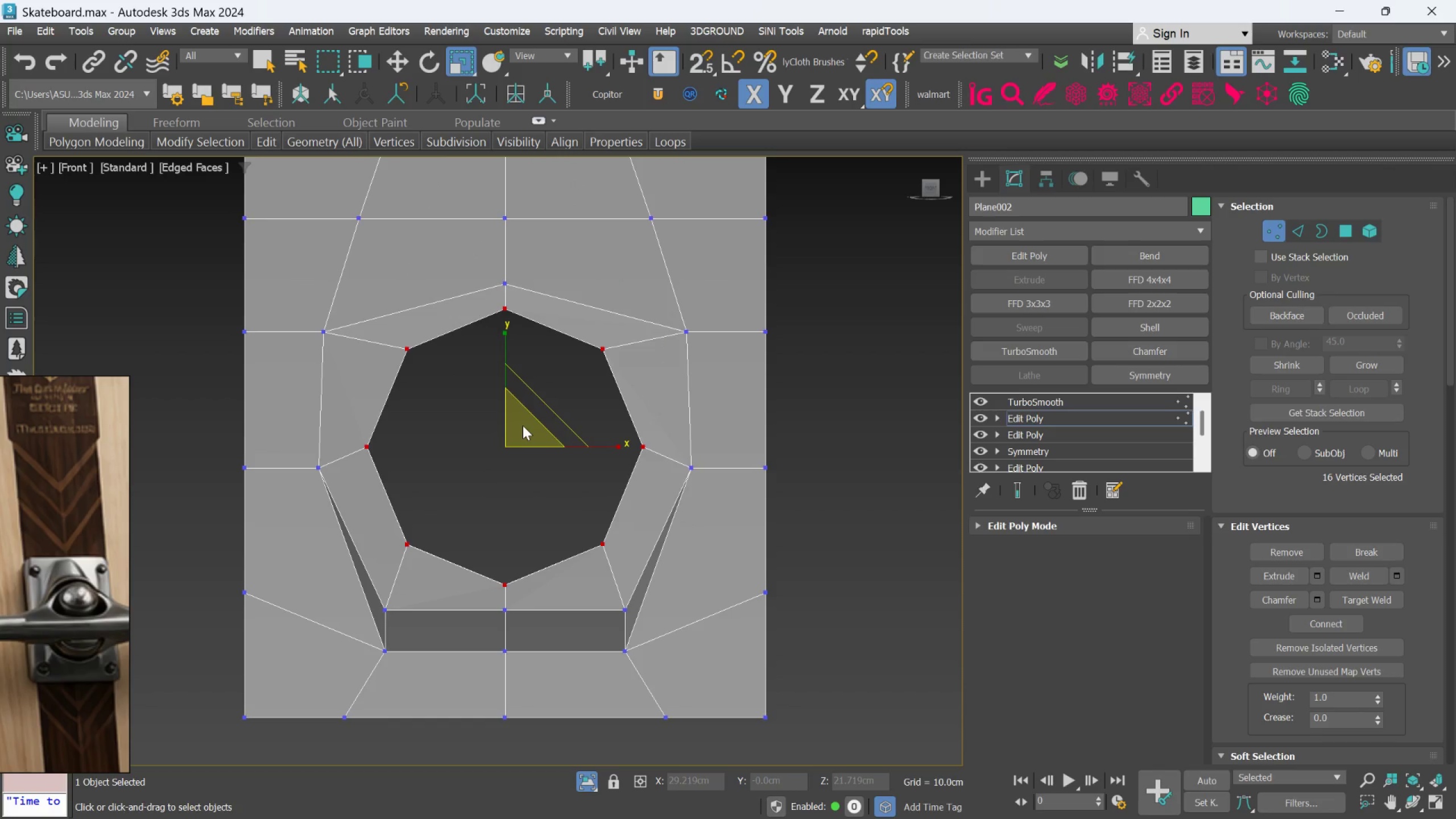 
left_click_drag(start_coordinate=[523, 425], to_coordinate=[523, 419])
 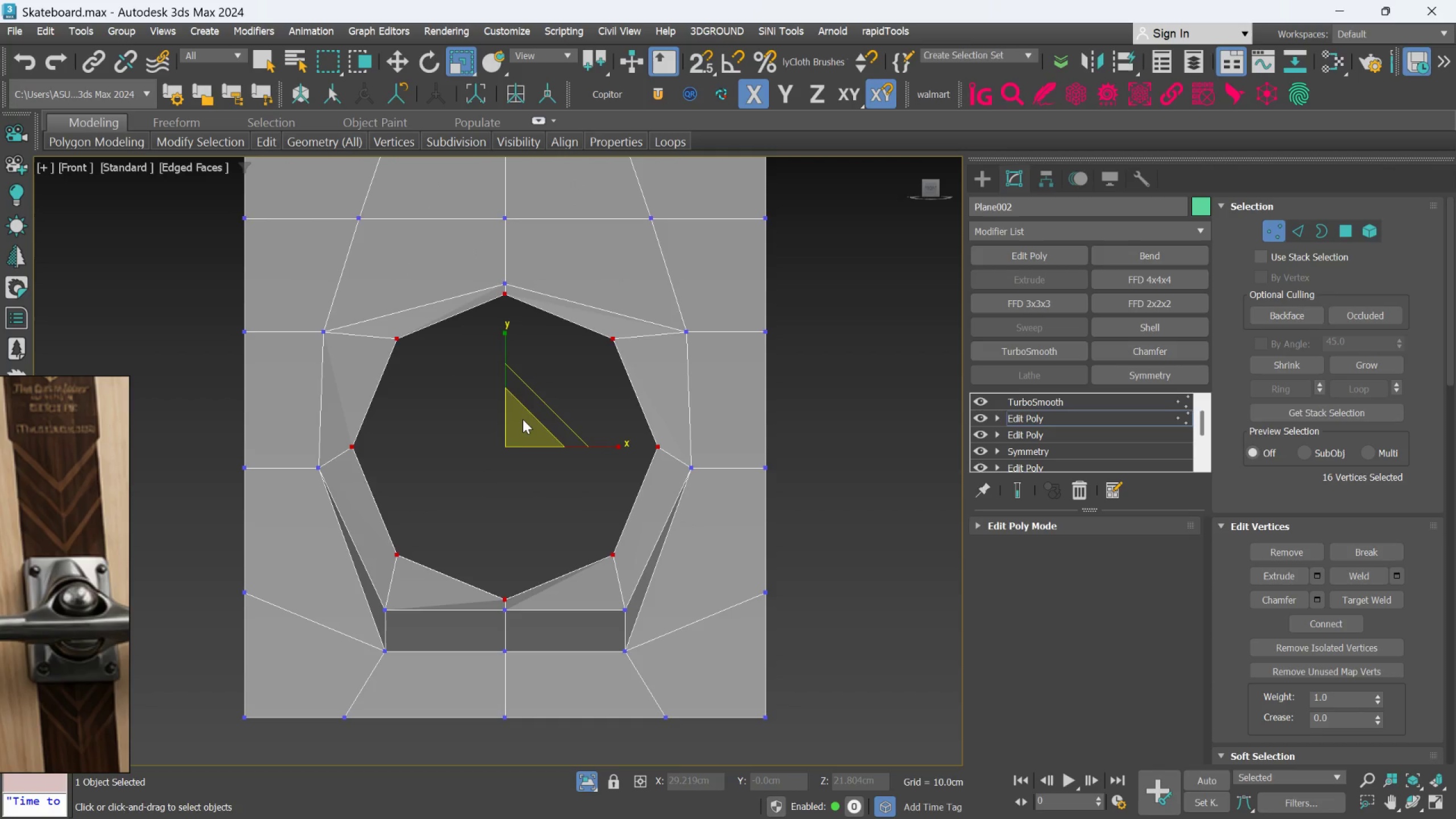 
scroll: coordinate [523, 419], scroll_direction: down, amount: 1.0
 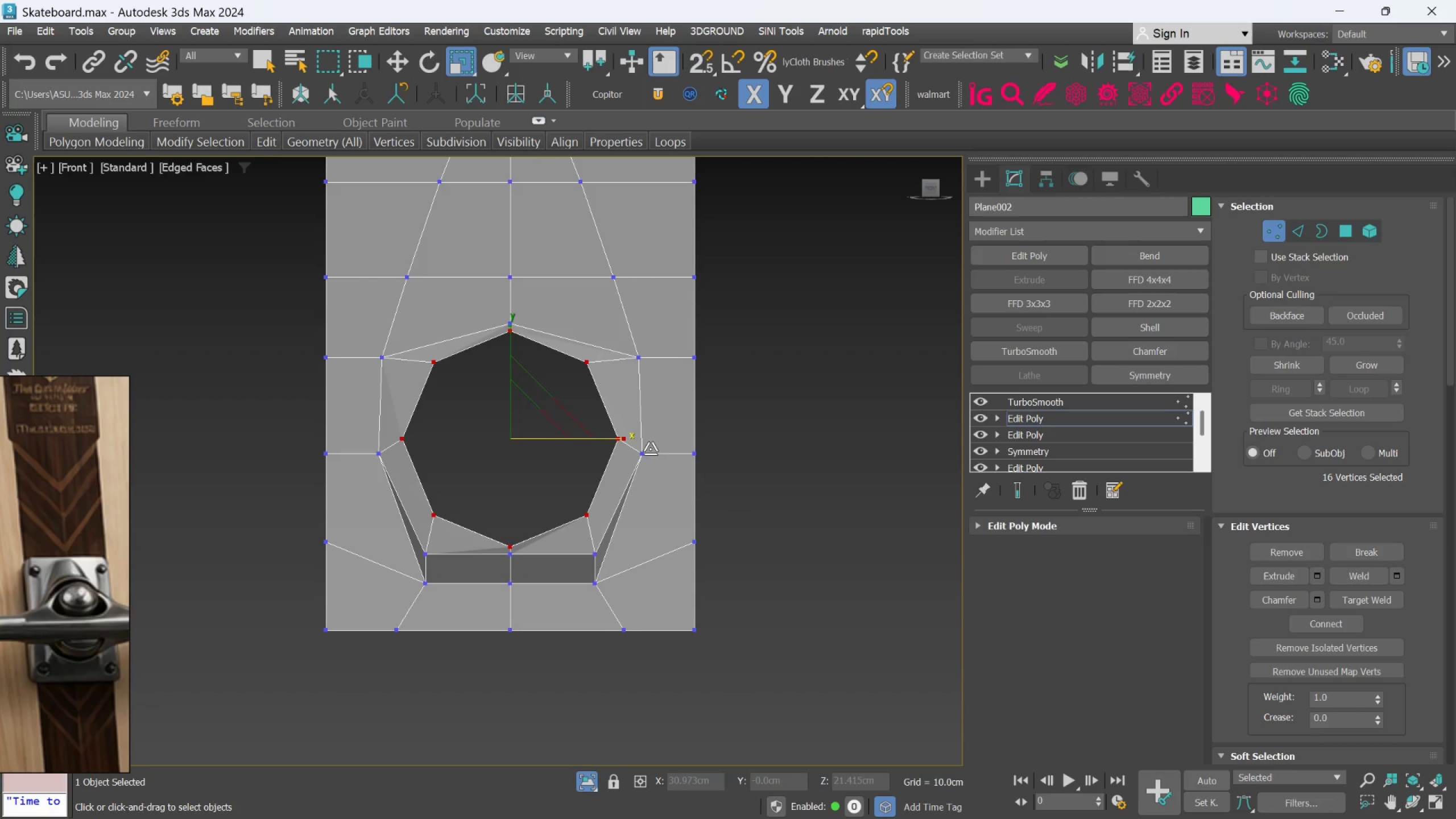 
scroll: coordinate [522, 548], scroll_direction: up, amount: 2.0
 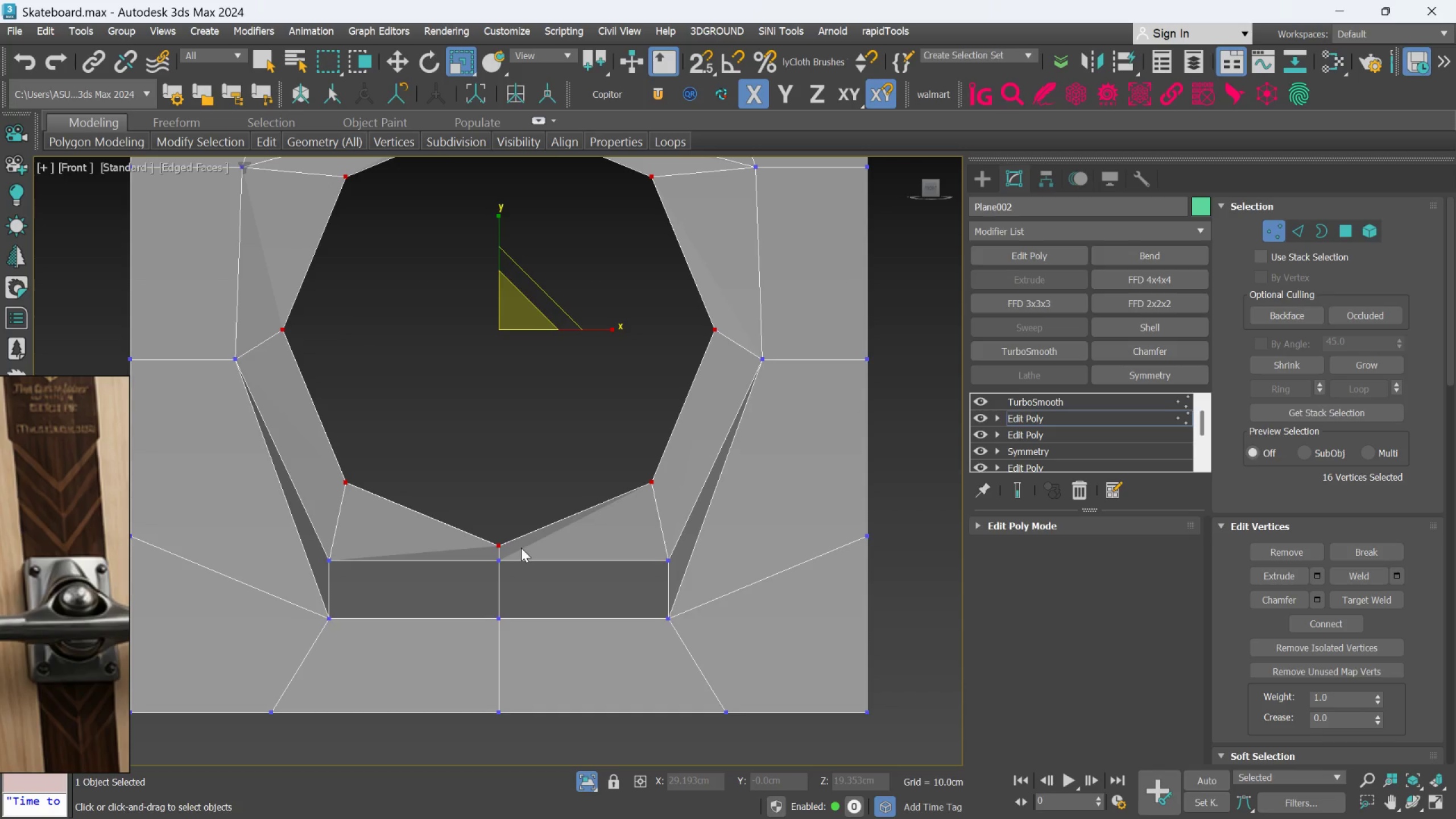 
hold_key(key=AltLeft, duration=1.51)
 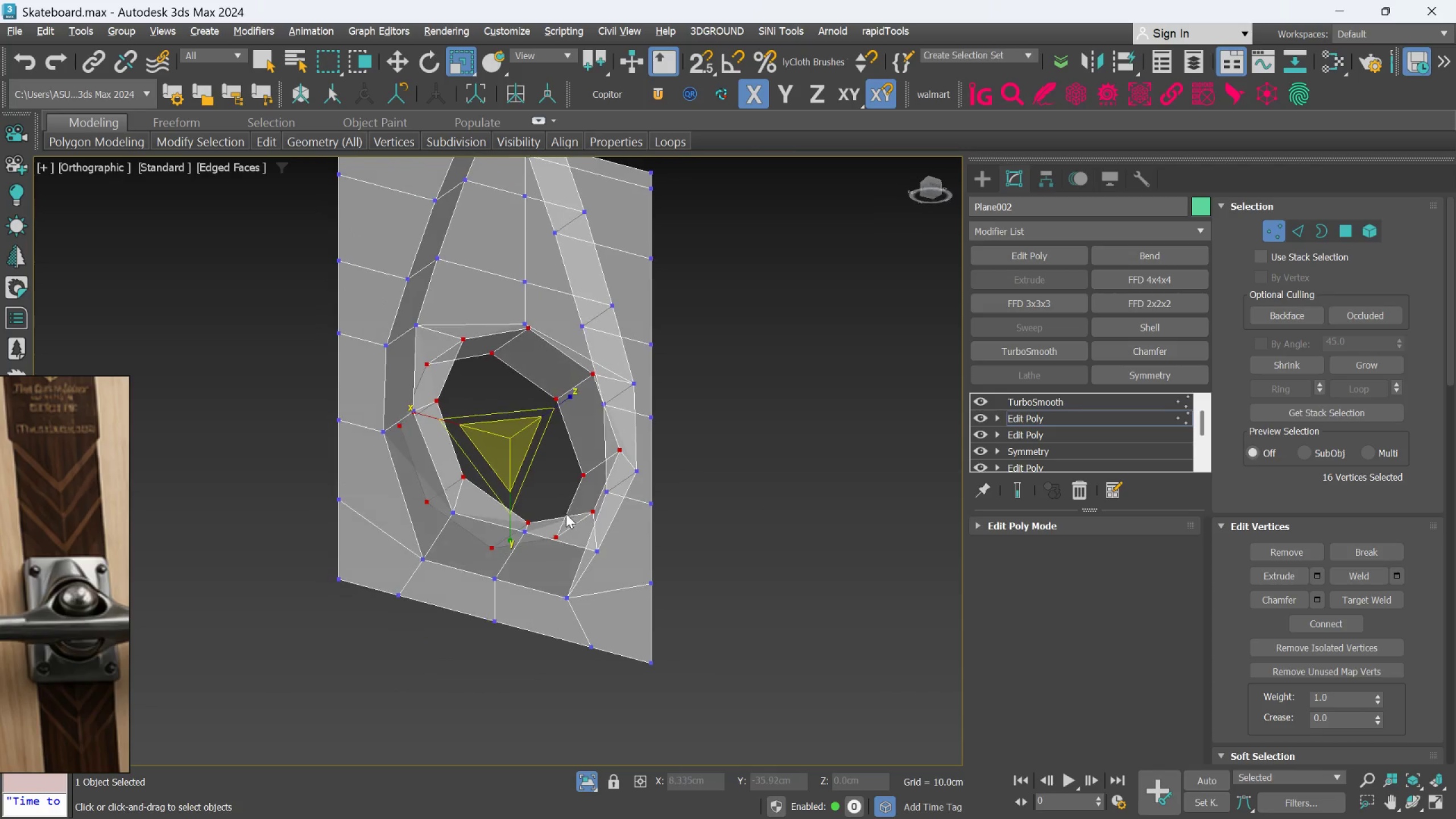 
scroll: coordinate [521, 547], scroll_direction: down, amount: 2.0
 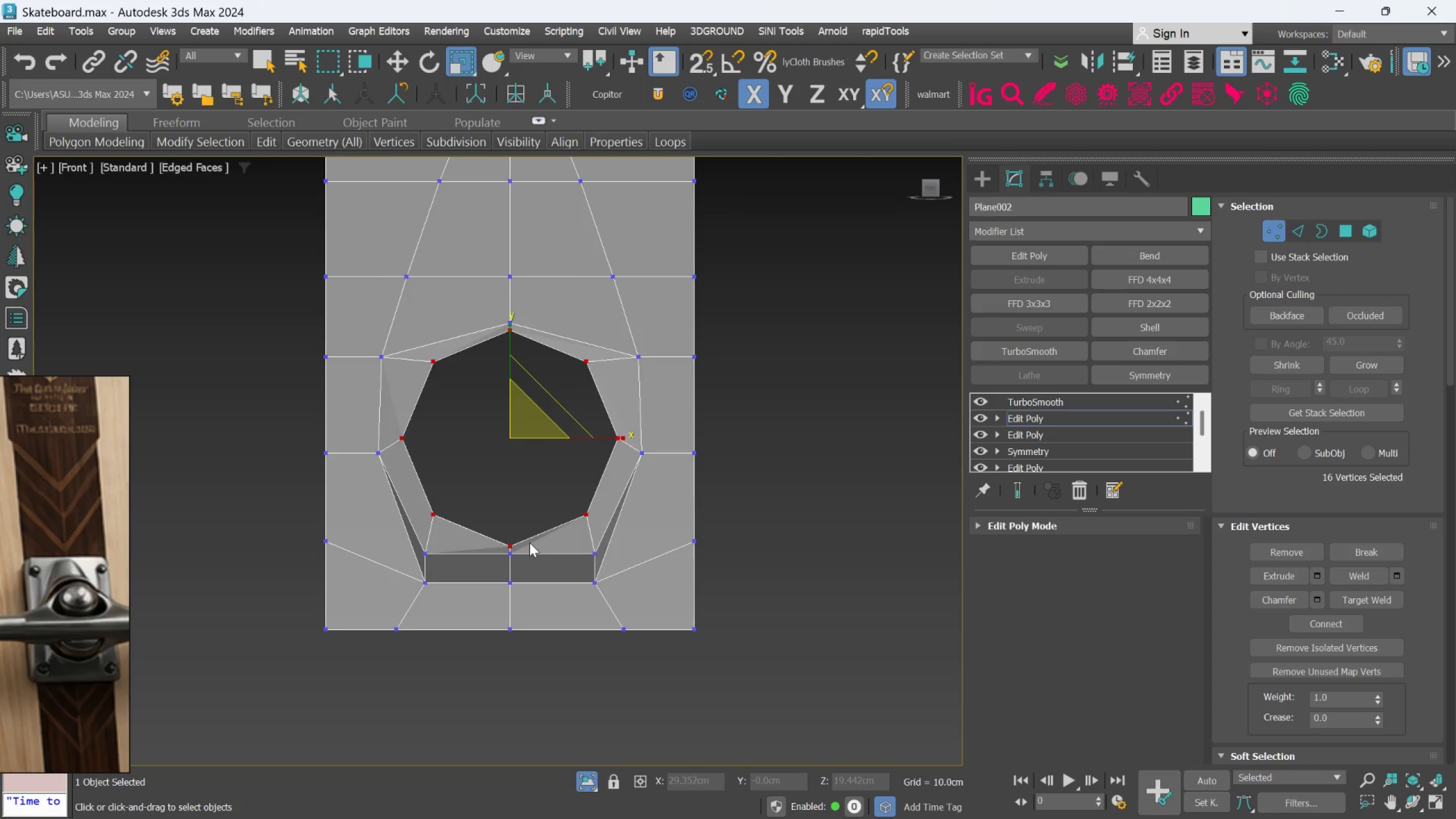 
hold_key(key=AltLeft, duration=0.55)
 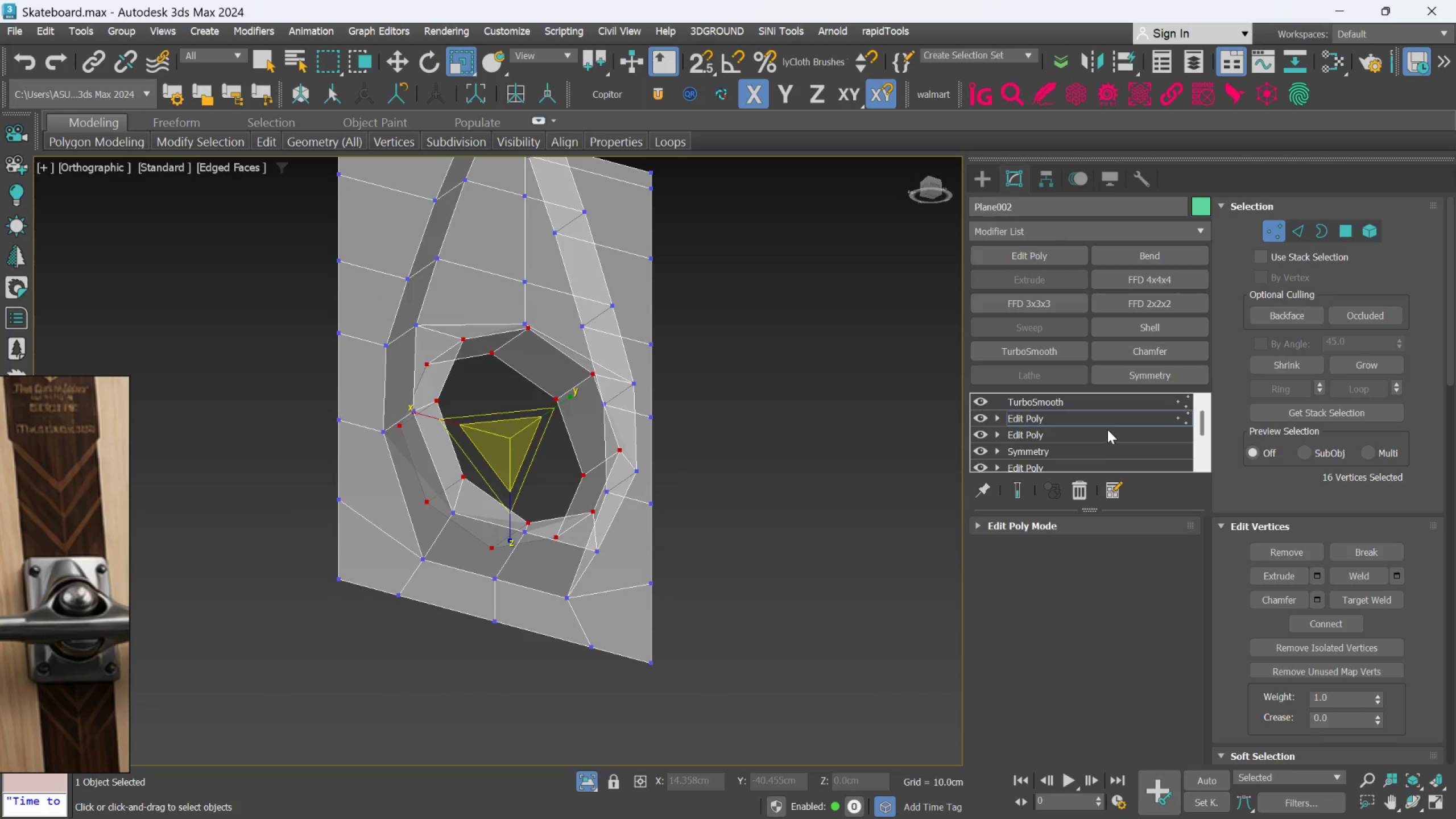 
left_click([1107, 419])
 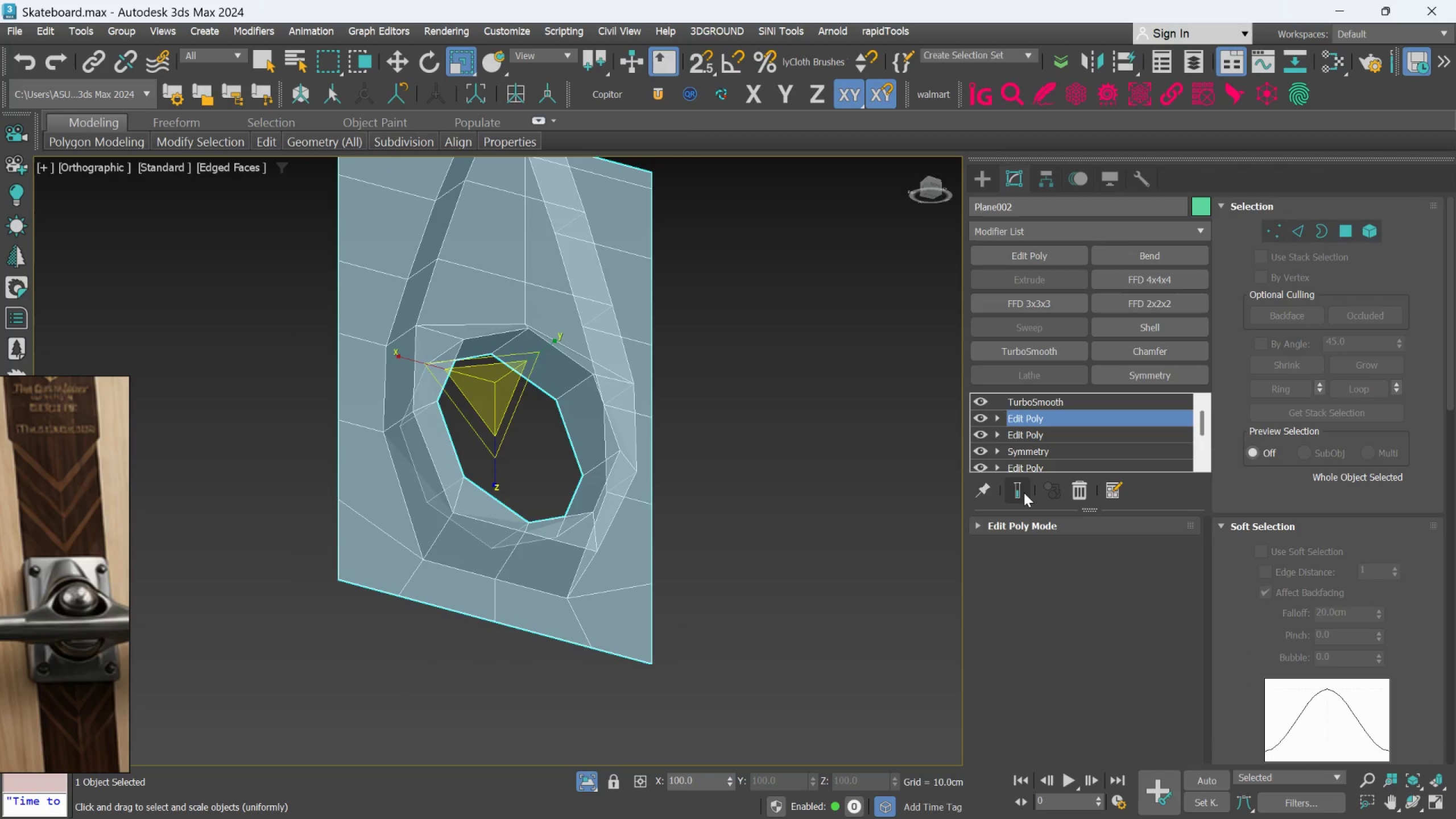 
left_click([1019, 495])
 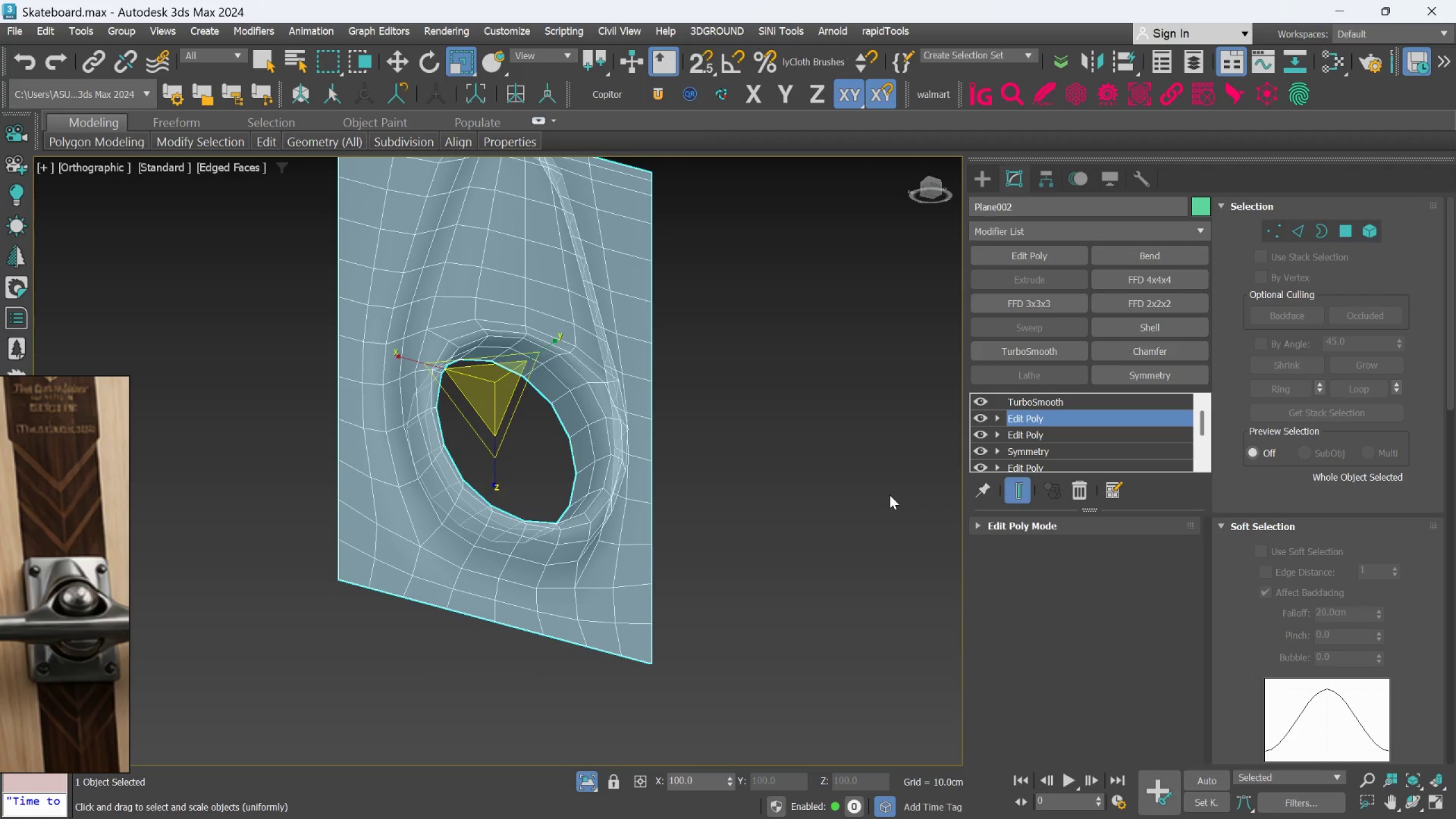 
hold_key(key=AltLeft, duration=1.28)
 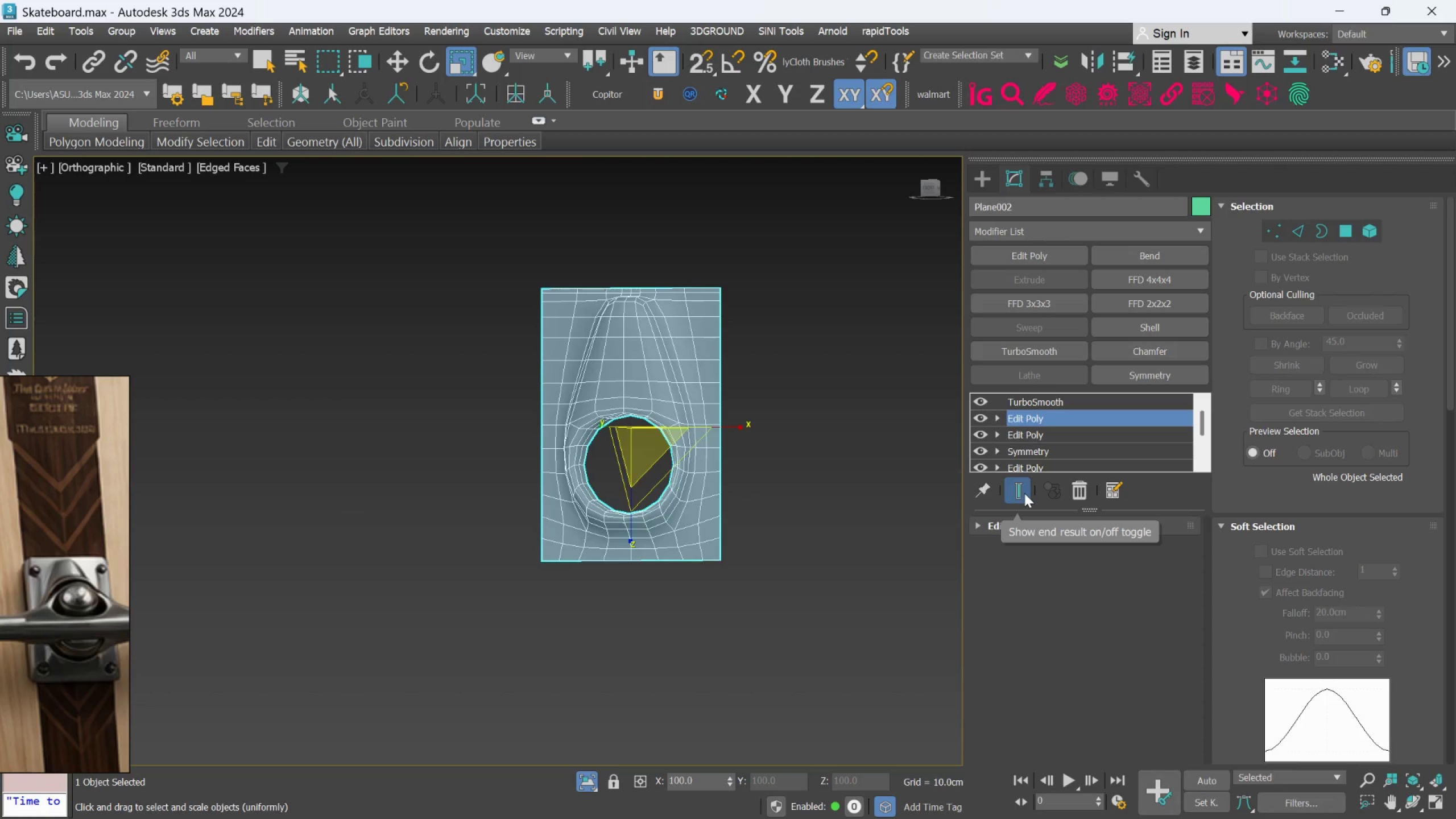 
scroll: coordinate [746, 482], scroll_direction: down, amount: 2.0
 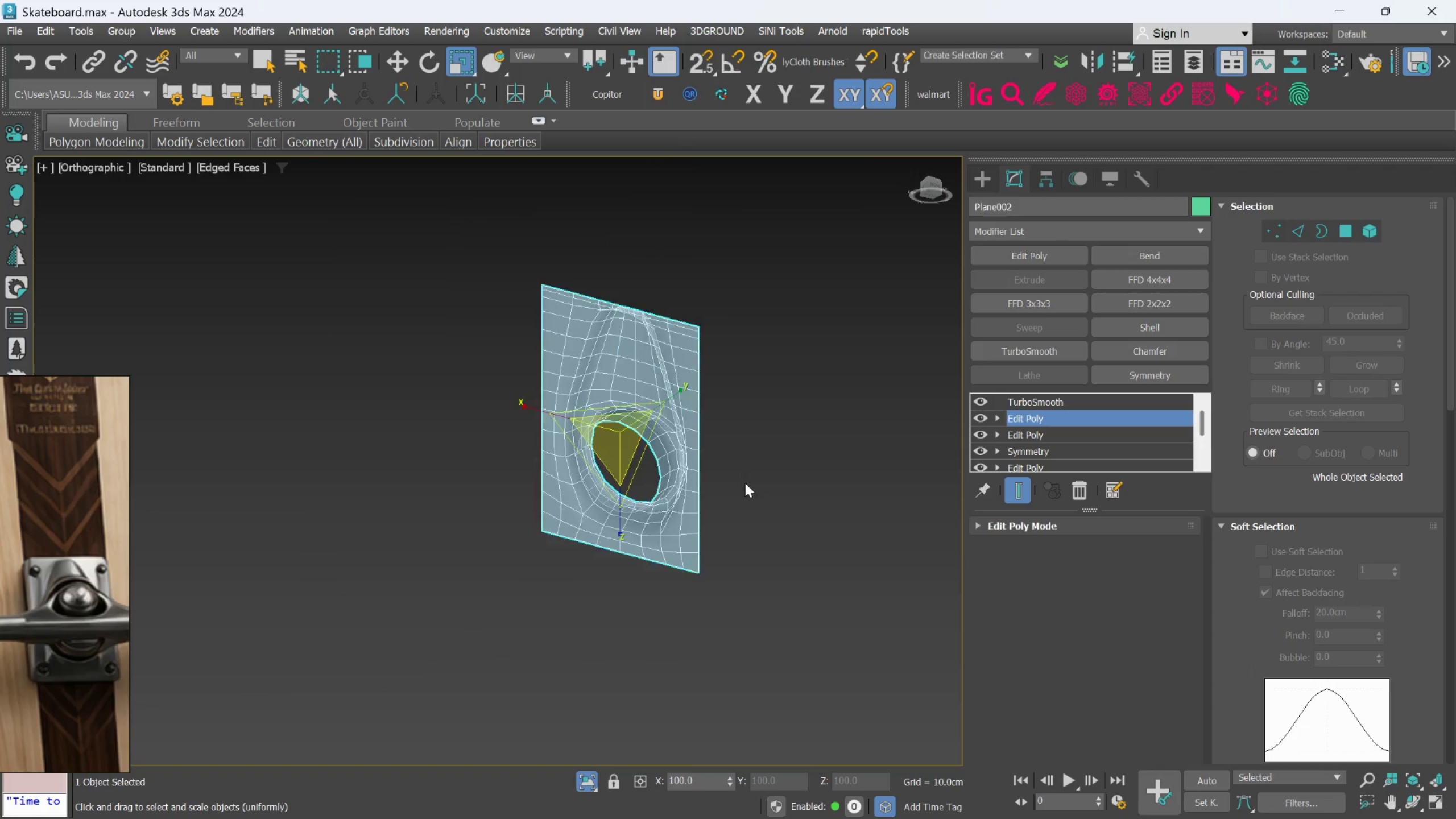 
left_click([1024, 493])
 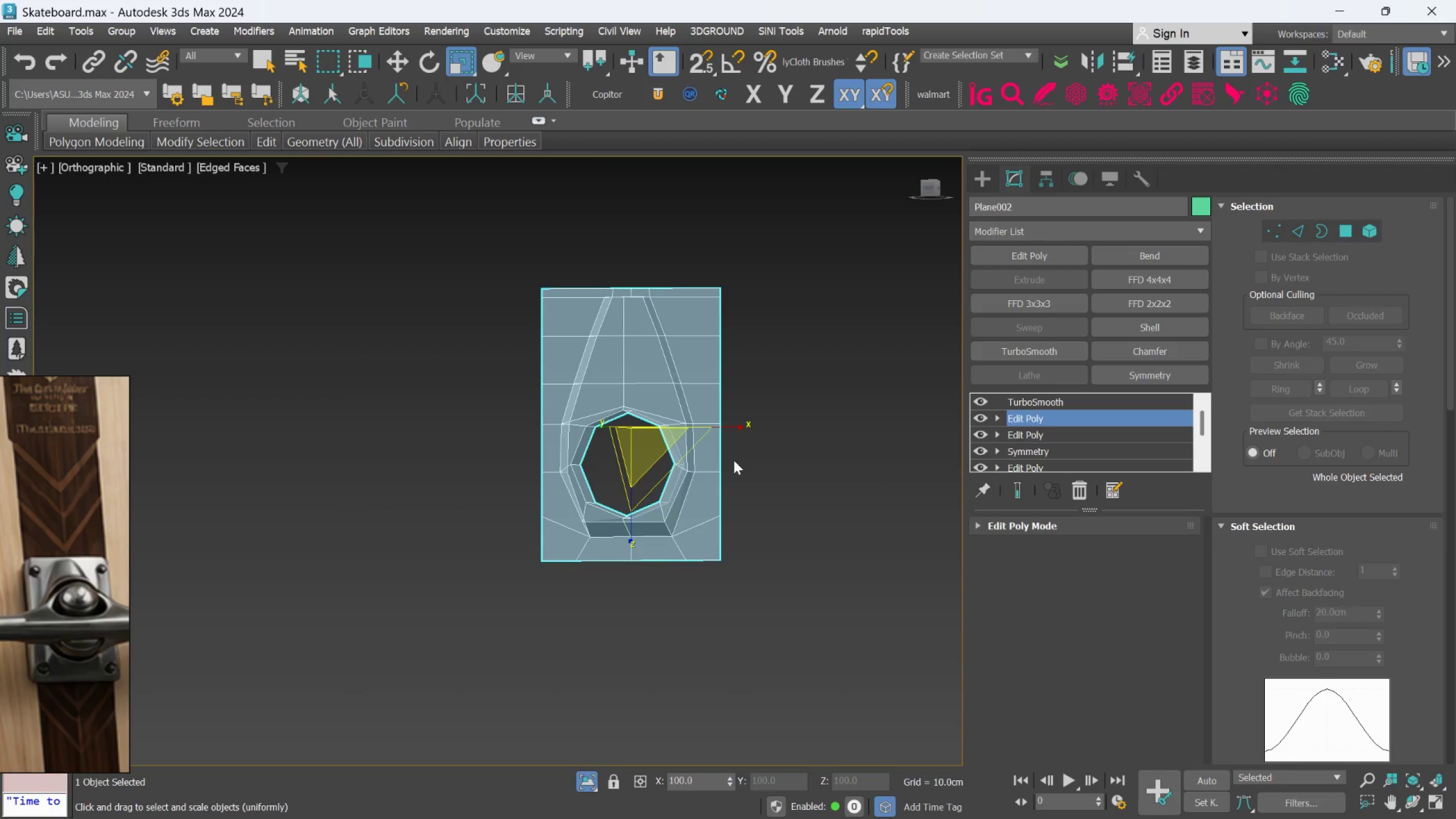 
hold_key(key=AltLeft, duration=0.64)
 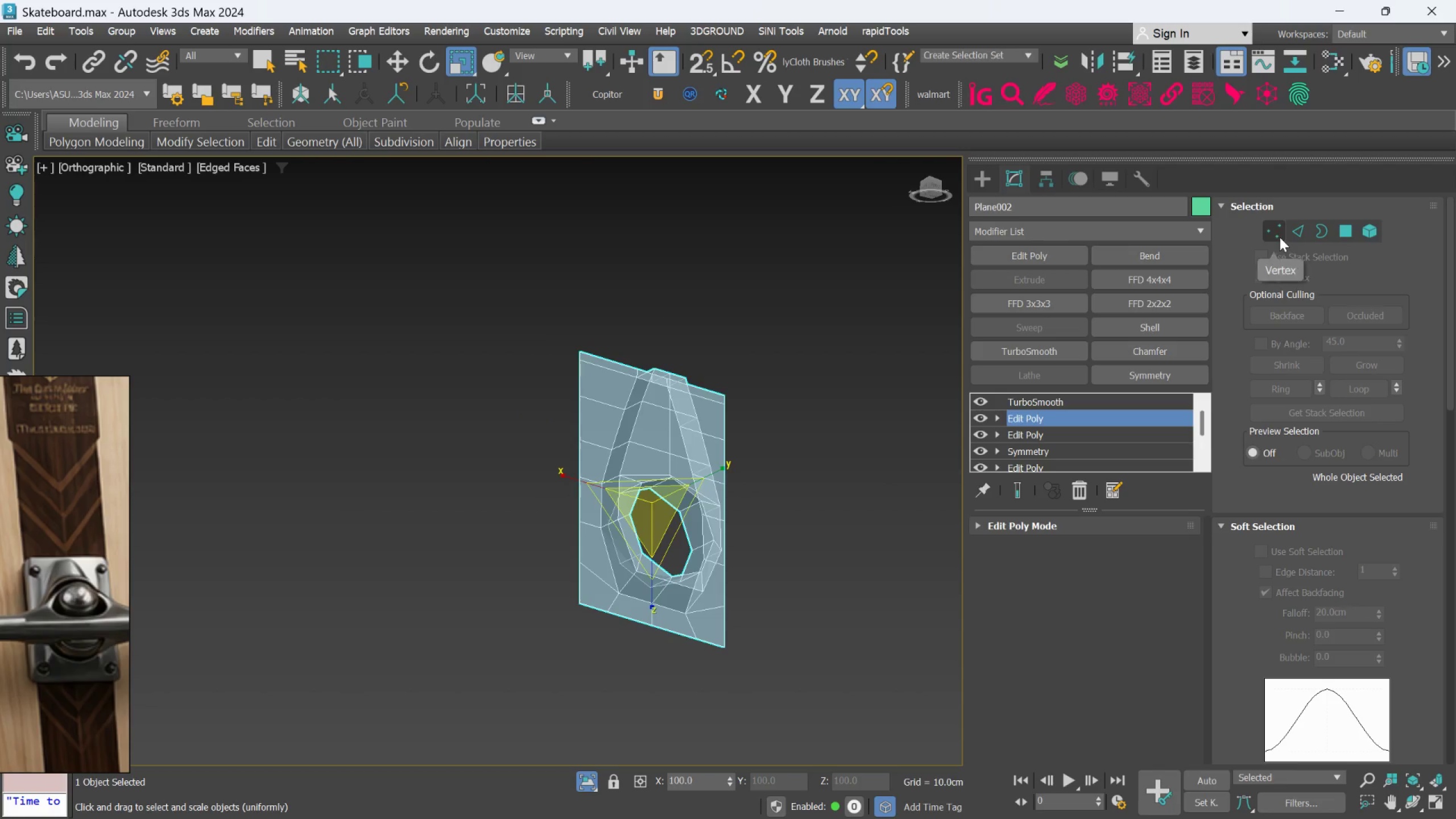 
hold_key(key=AltLeft, duration=0.58)
 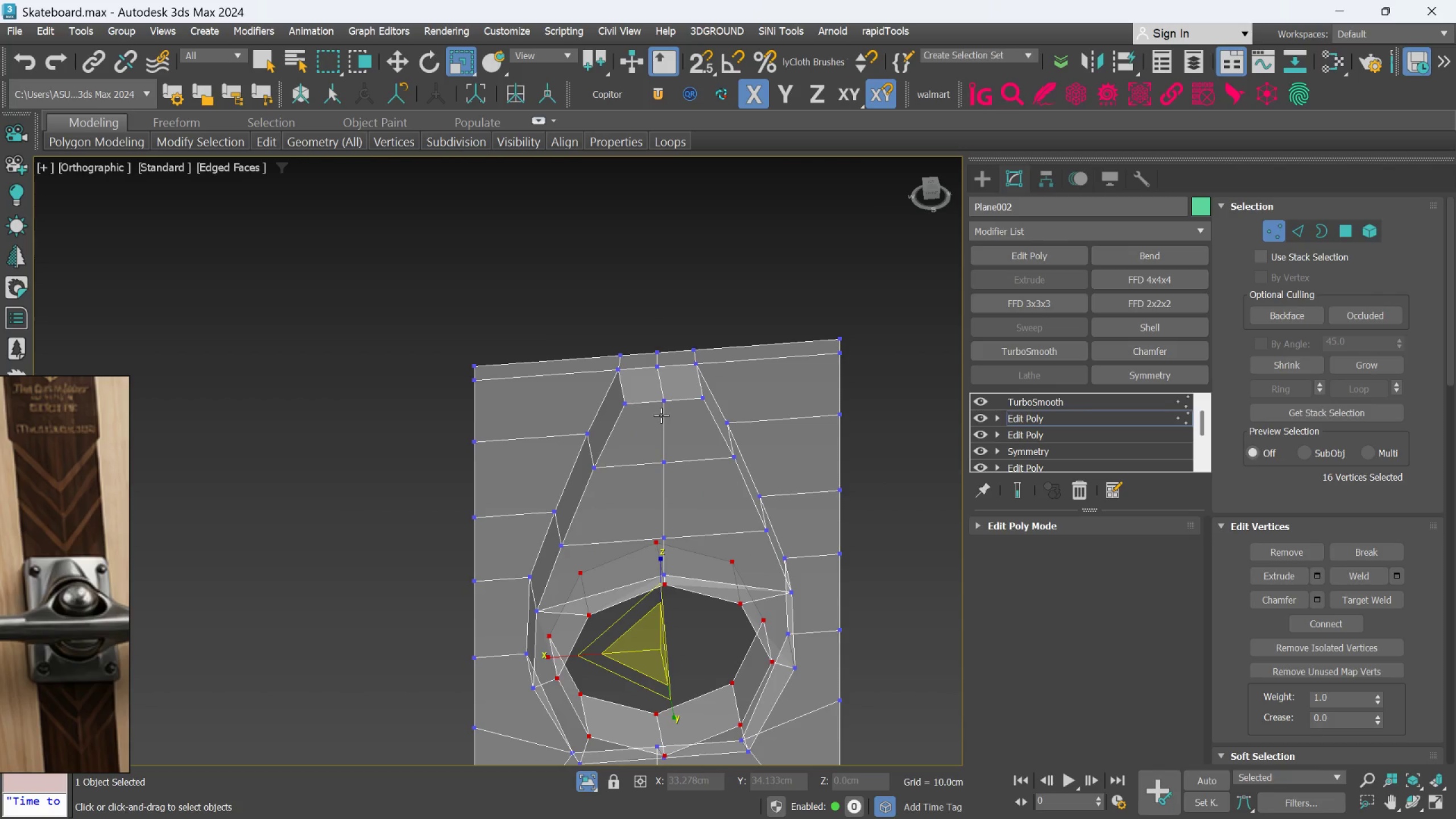 
hold_key(key=AltLeft, duration=1.5)
scroll: coordinate [634, 352], scroll_direction: up, amount: 4.0
 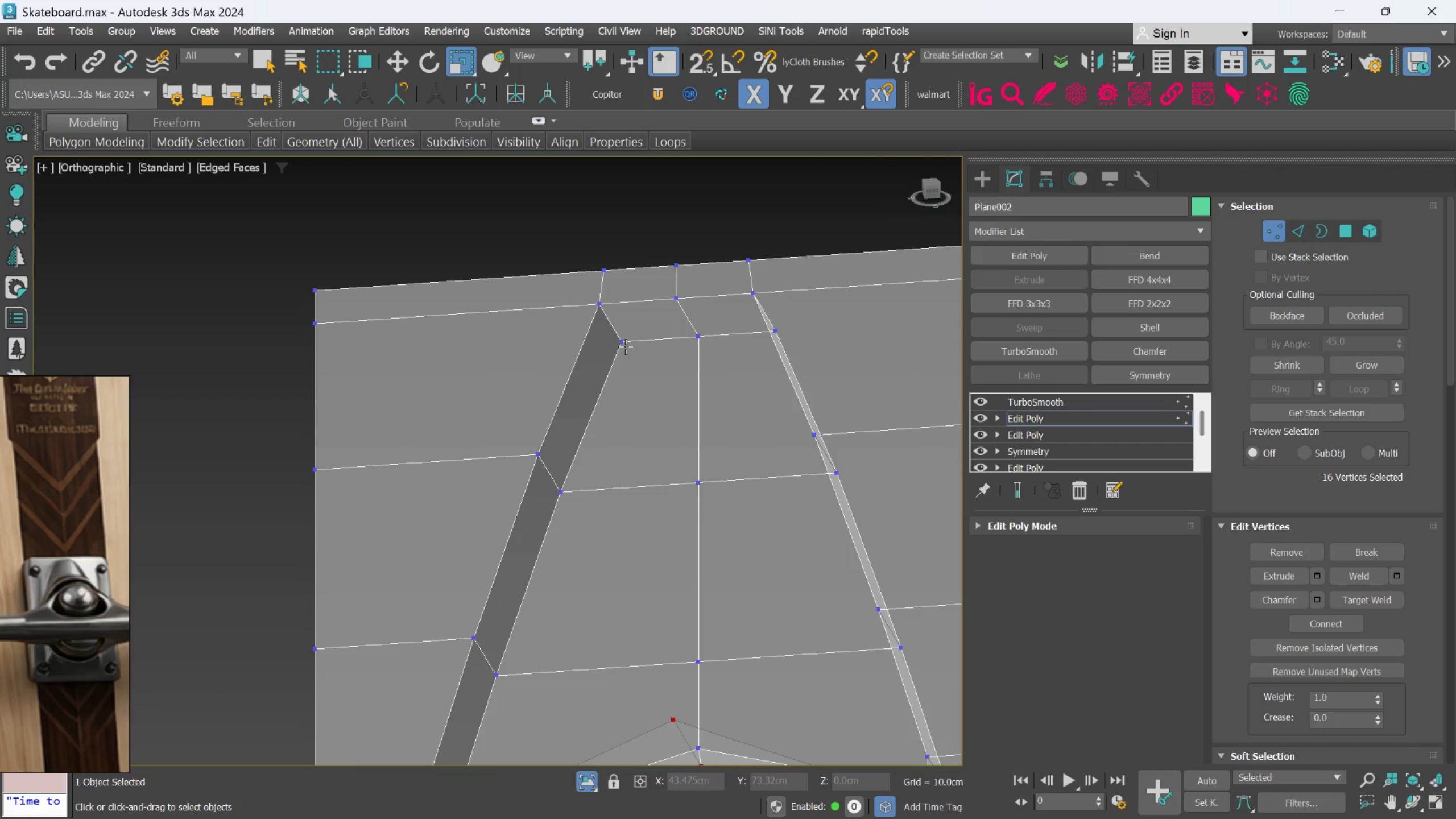 
left_click([626, 346])
 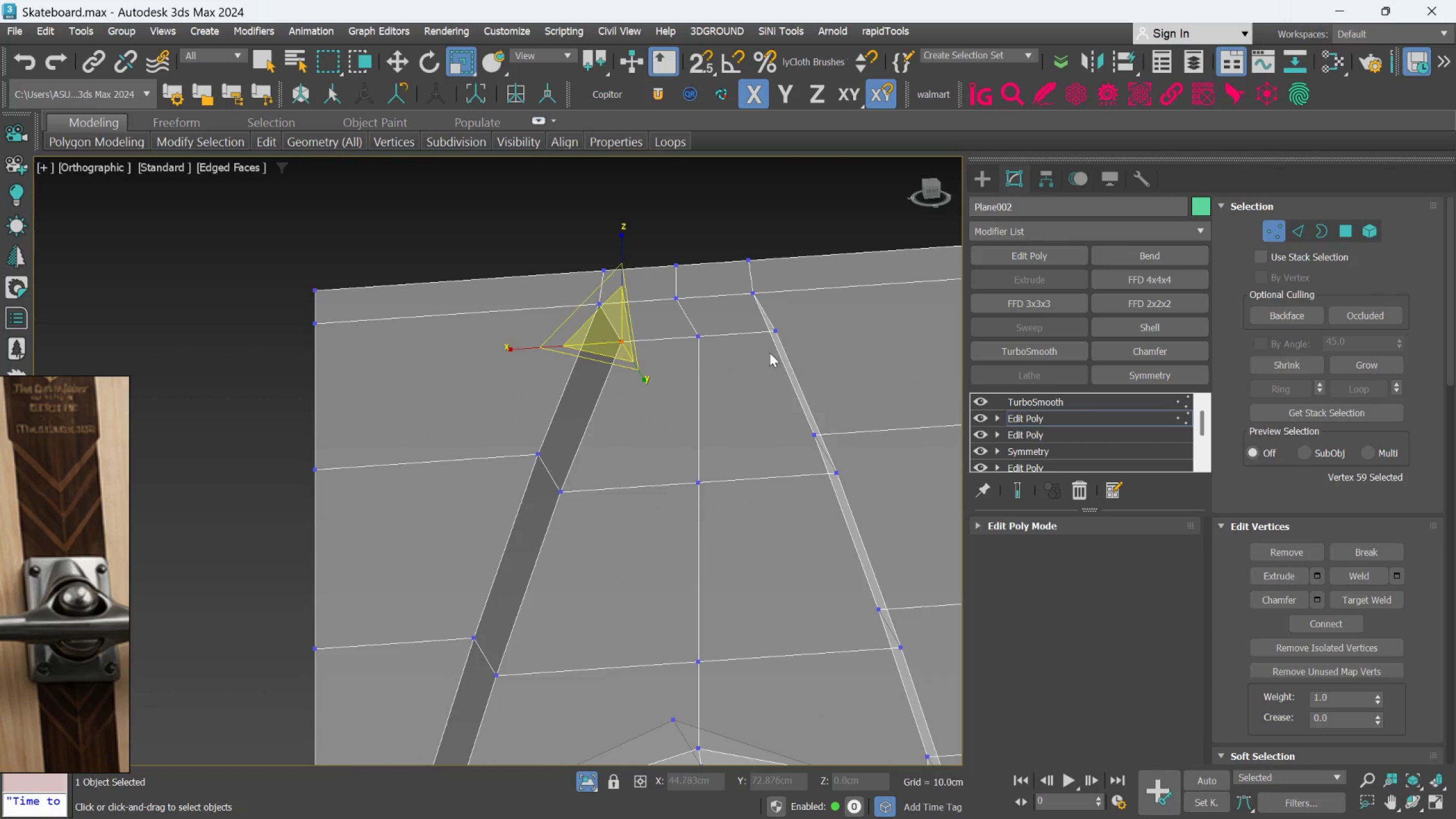 
hold_key(key=ControlLeft, duration=0.41)
left_click([777, 331])
 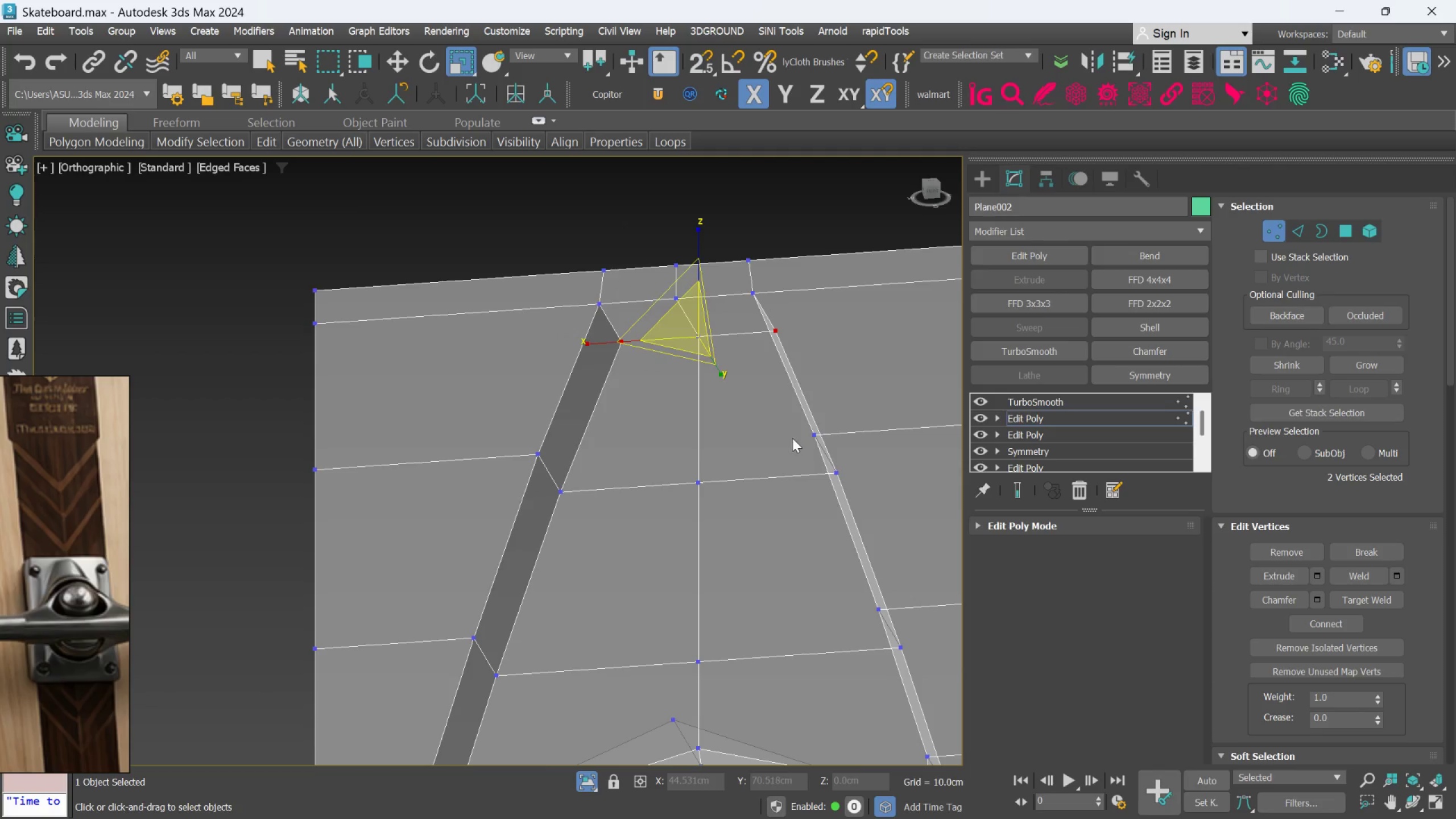 
hold_key(key=AltLeft, duration=0.95)
 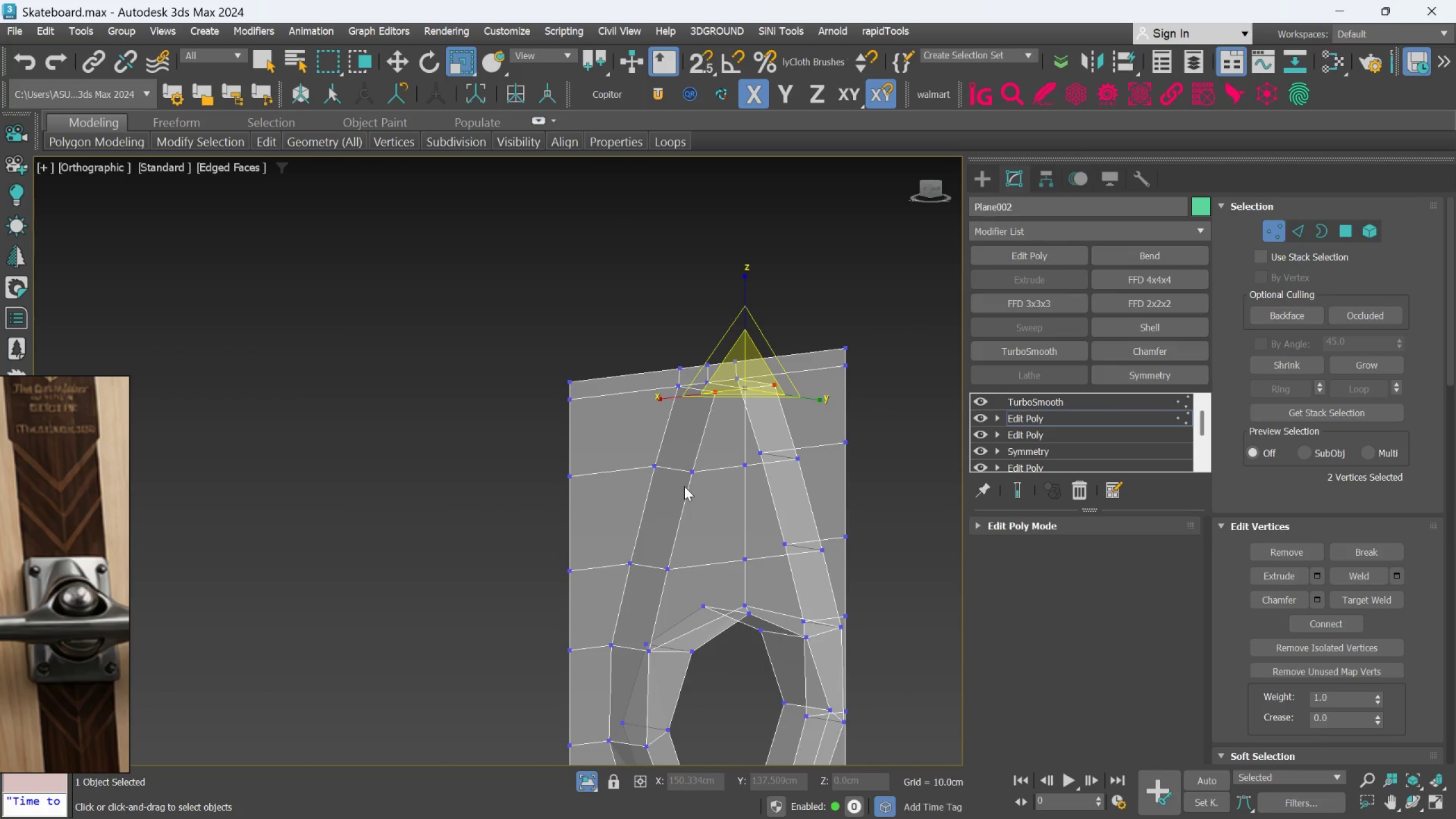 
scroll: coordinate [791, 442], scroll_direction: down, amount: 2.0
 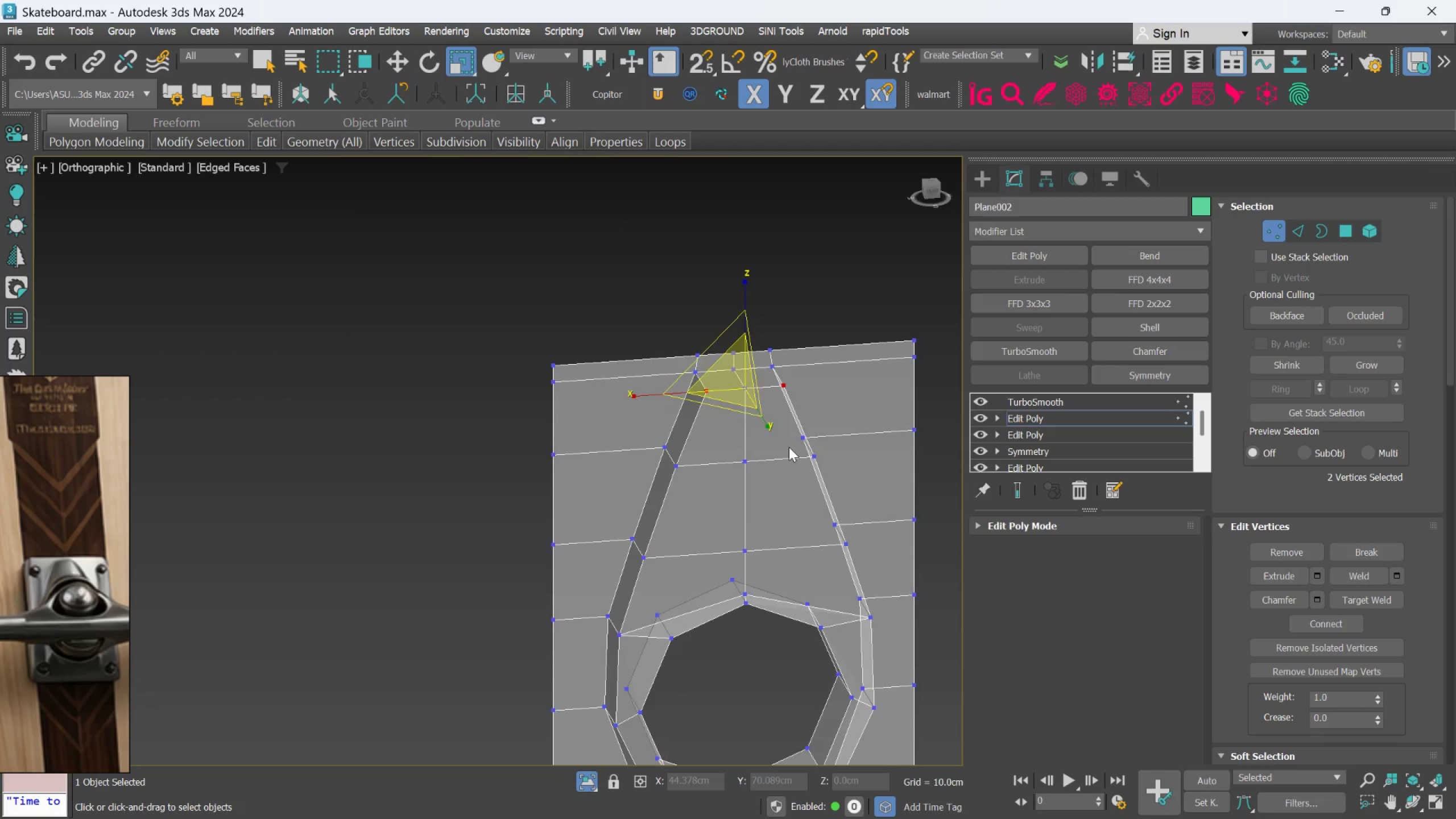 
hold_key(key=ControlLeft, duration=1.5)
 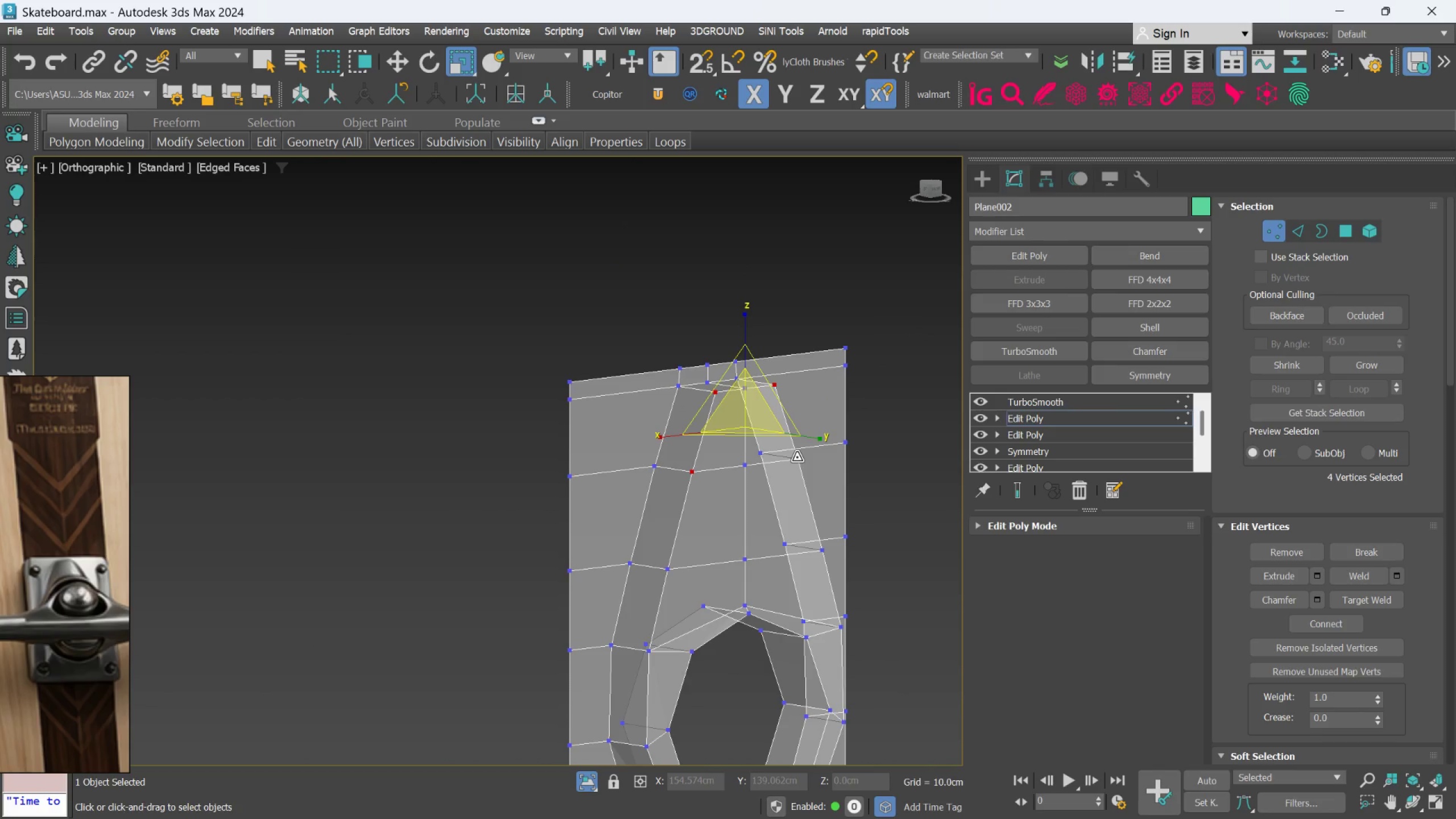 
key(Control+ControlLeft)
 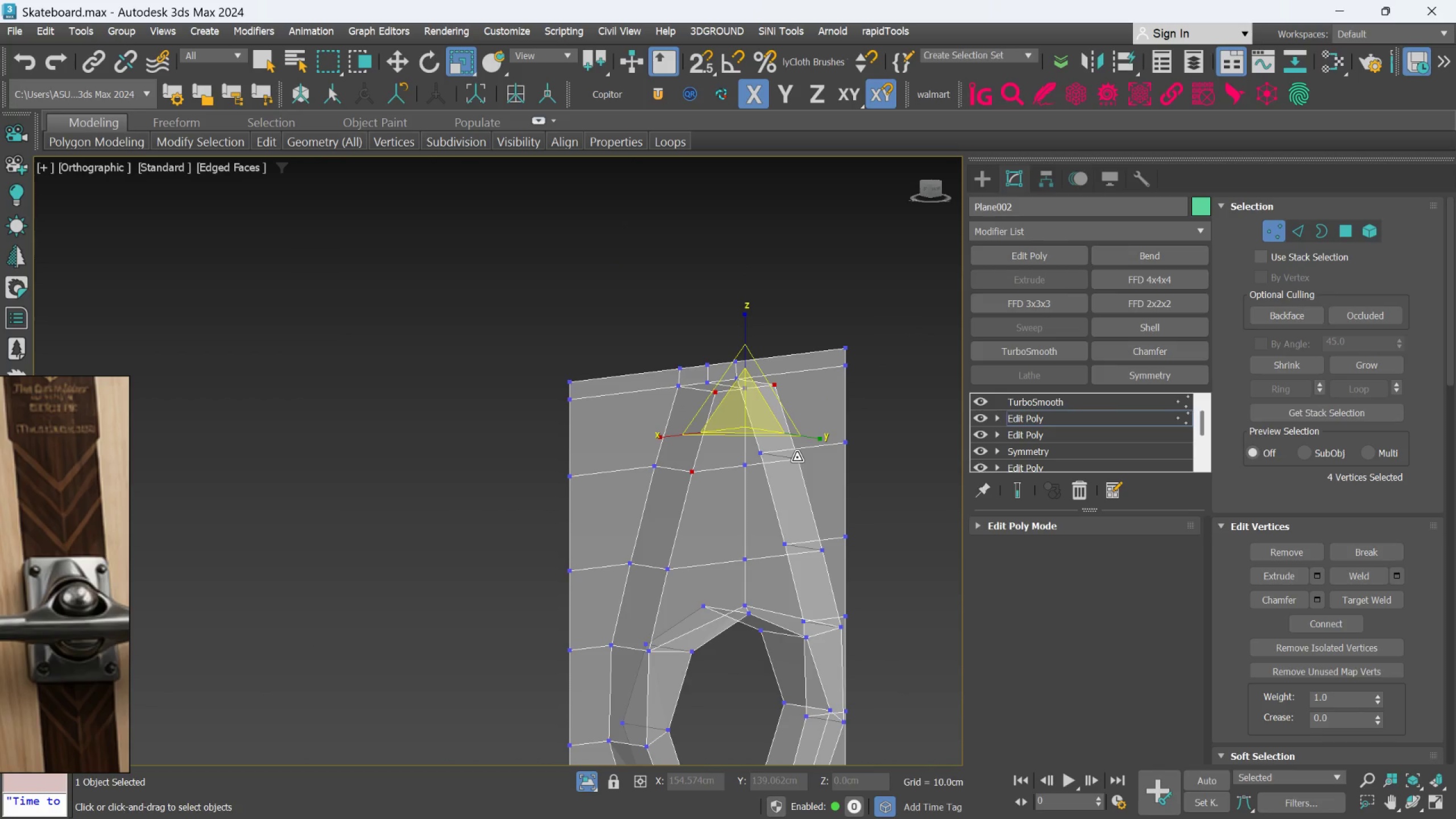 
key(Control+ControlLeft)
 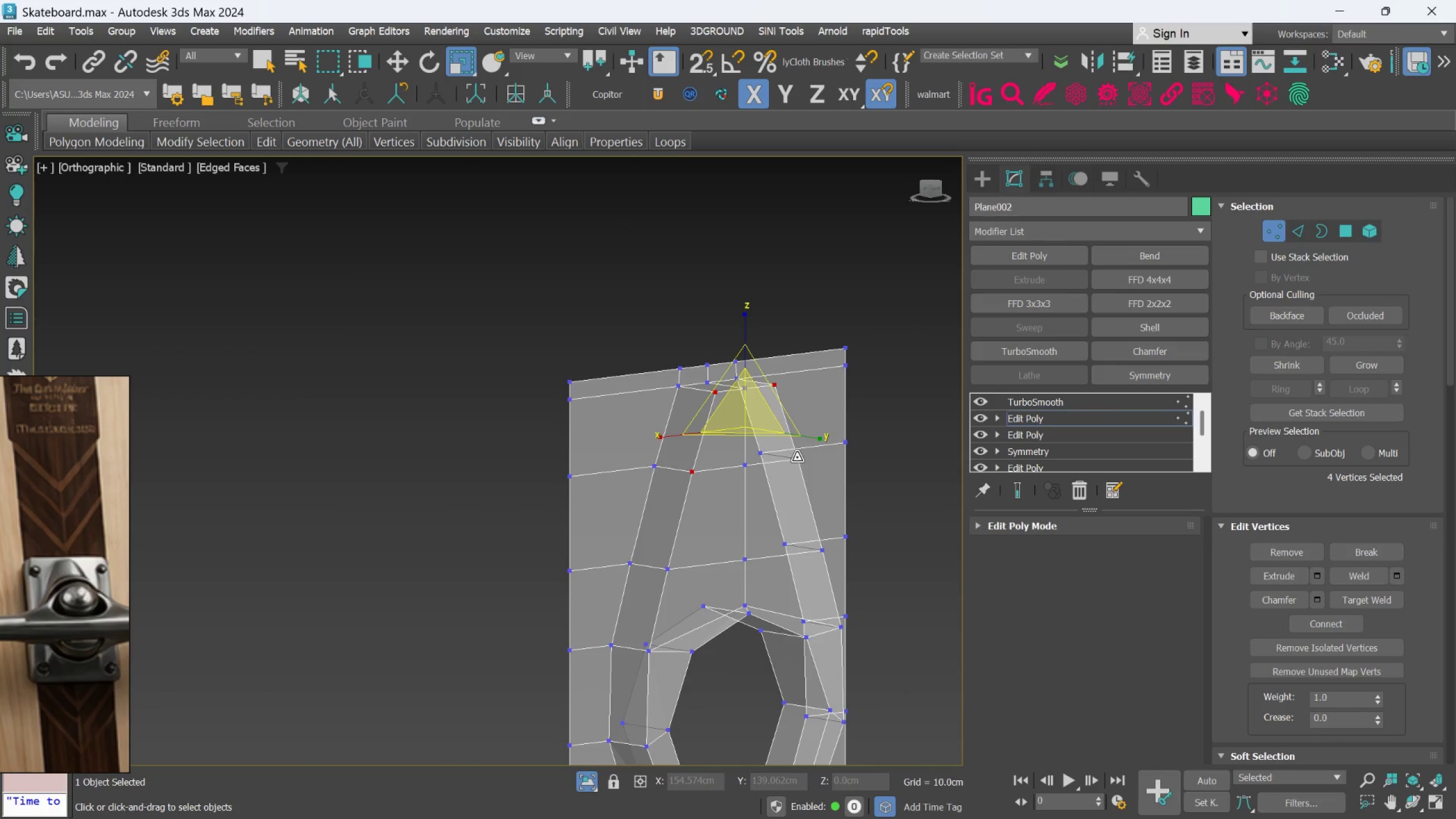 
key(Control+ControlLeft)
 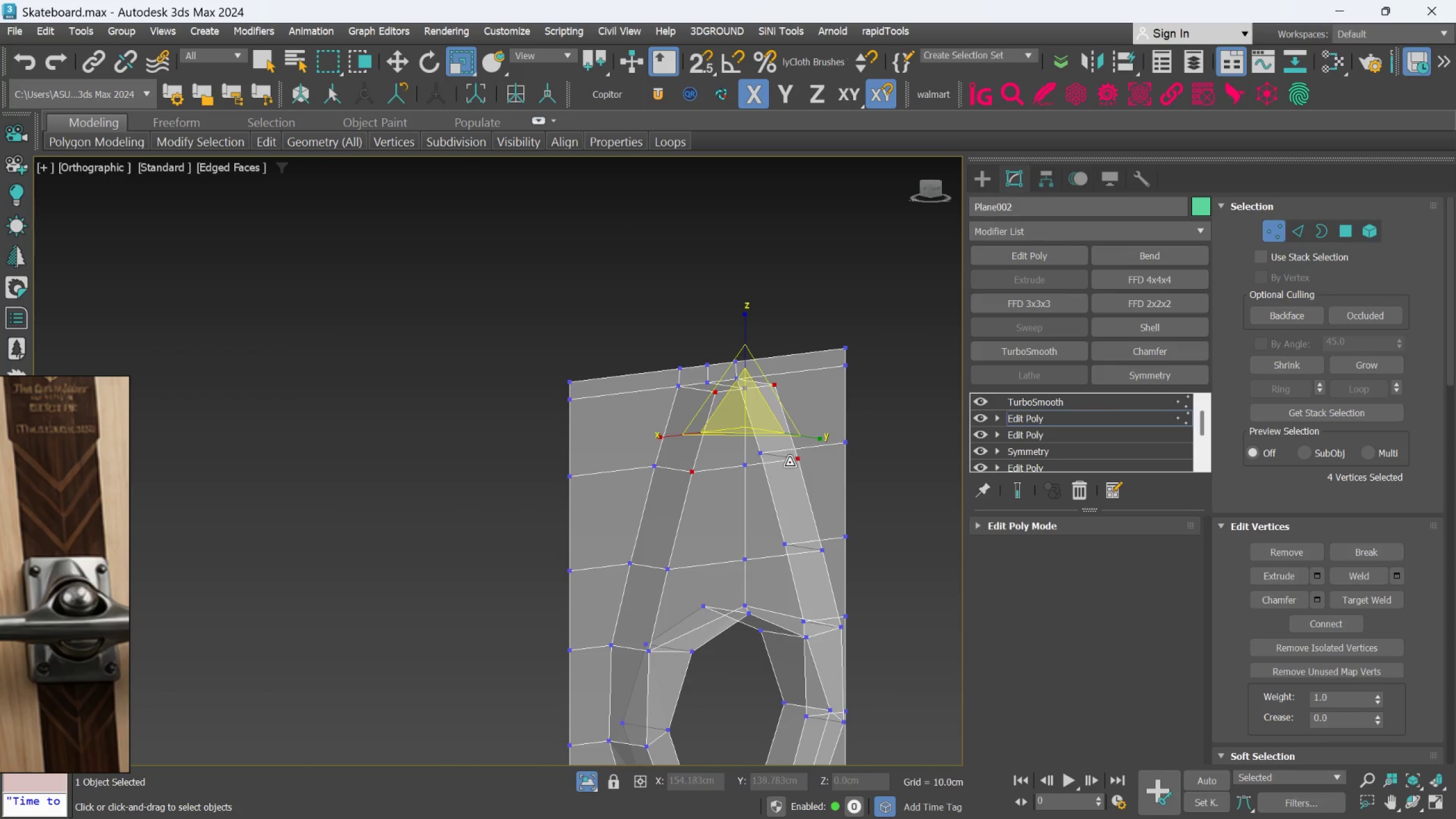 
key(Control+ControlLeft)
 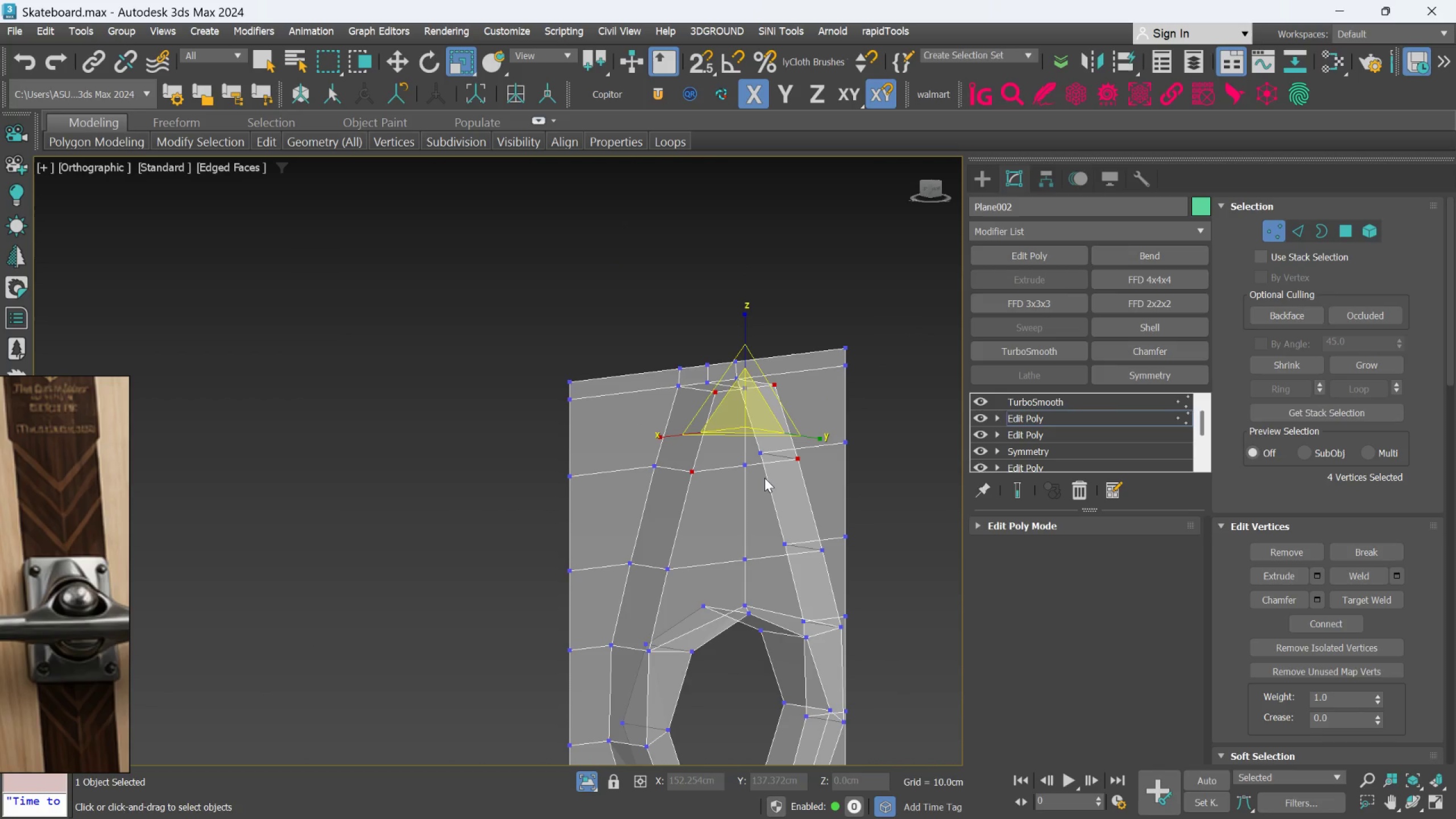 
hold_key(key=AltLeft, duration=0.83)
 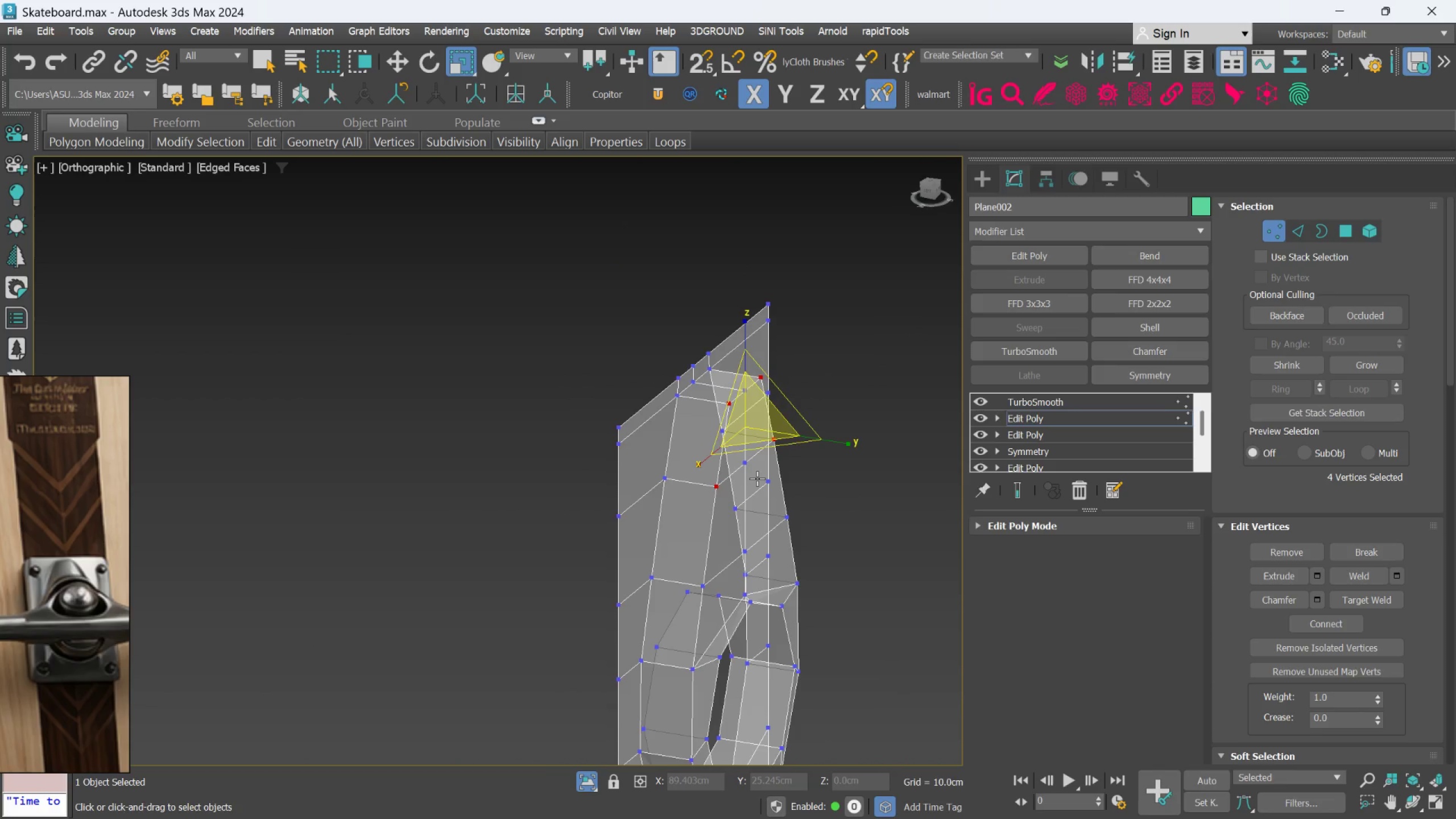 
hold_key(key=AltLeft, duration=0.55)
 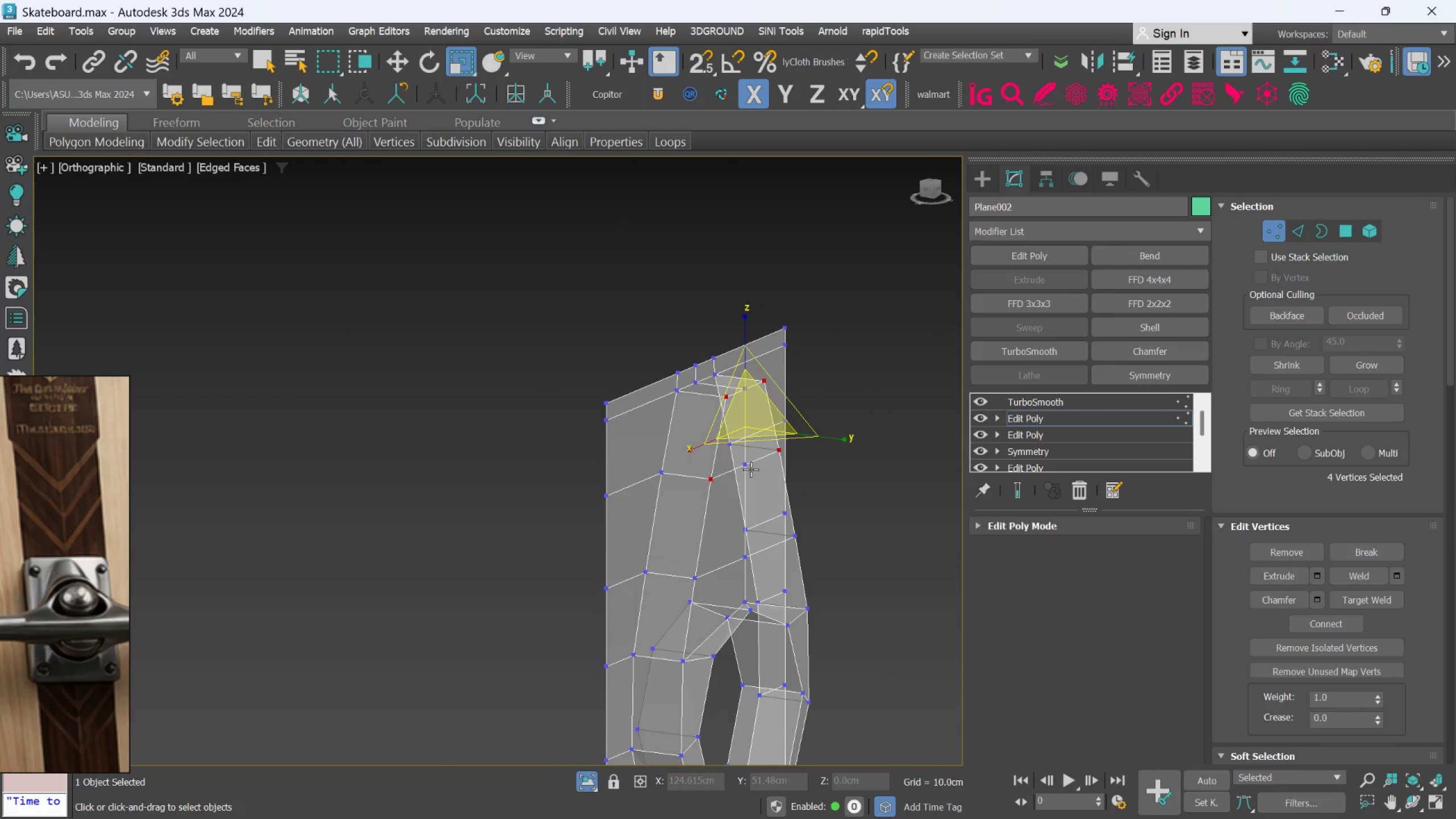 
key(L)
 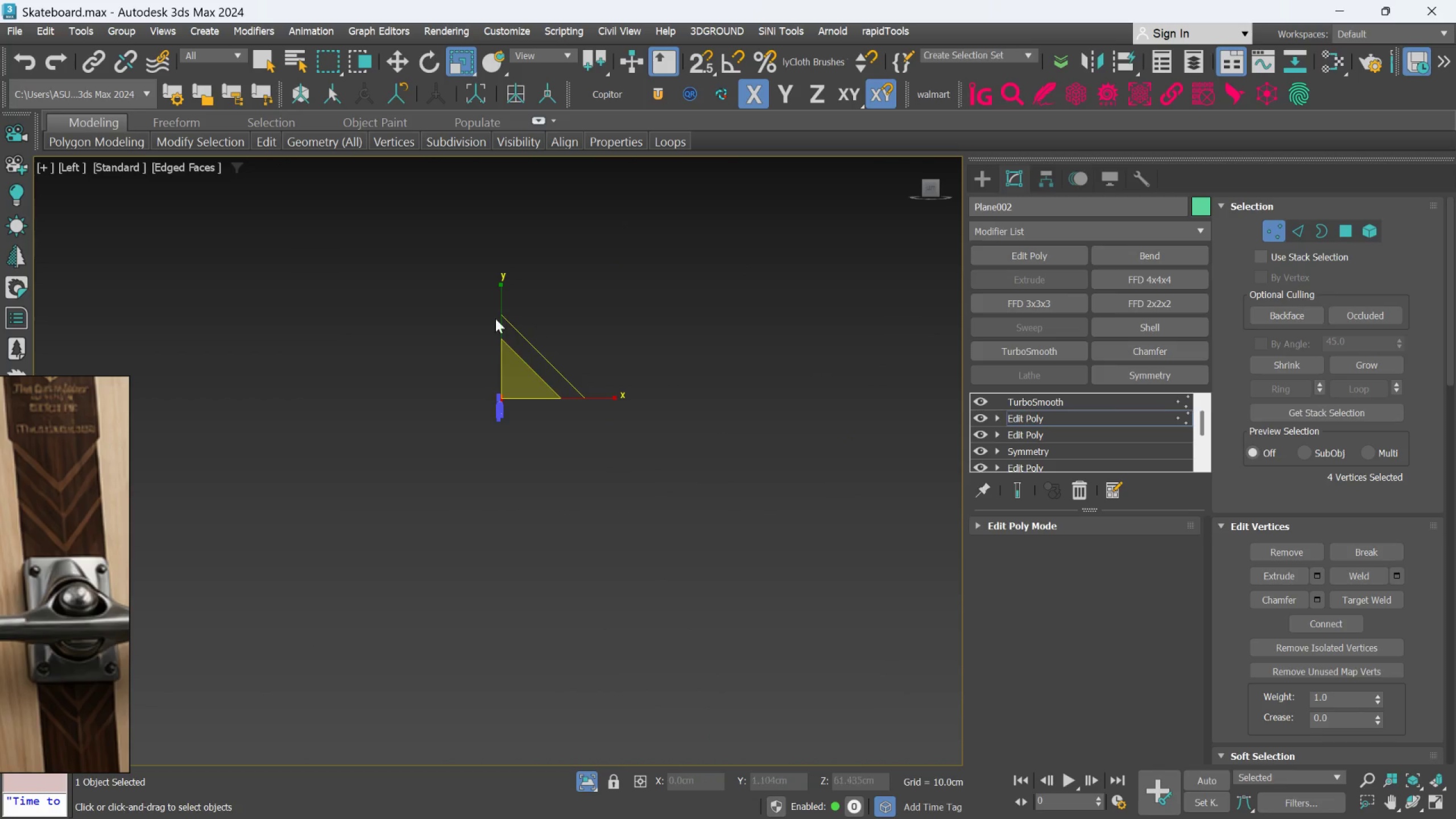 
scroll: coordinate [441, 412], scroll_direction: up, amount: 7.0
 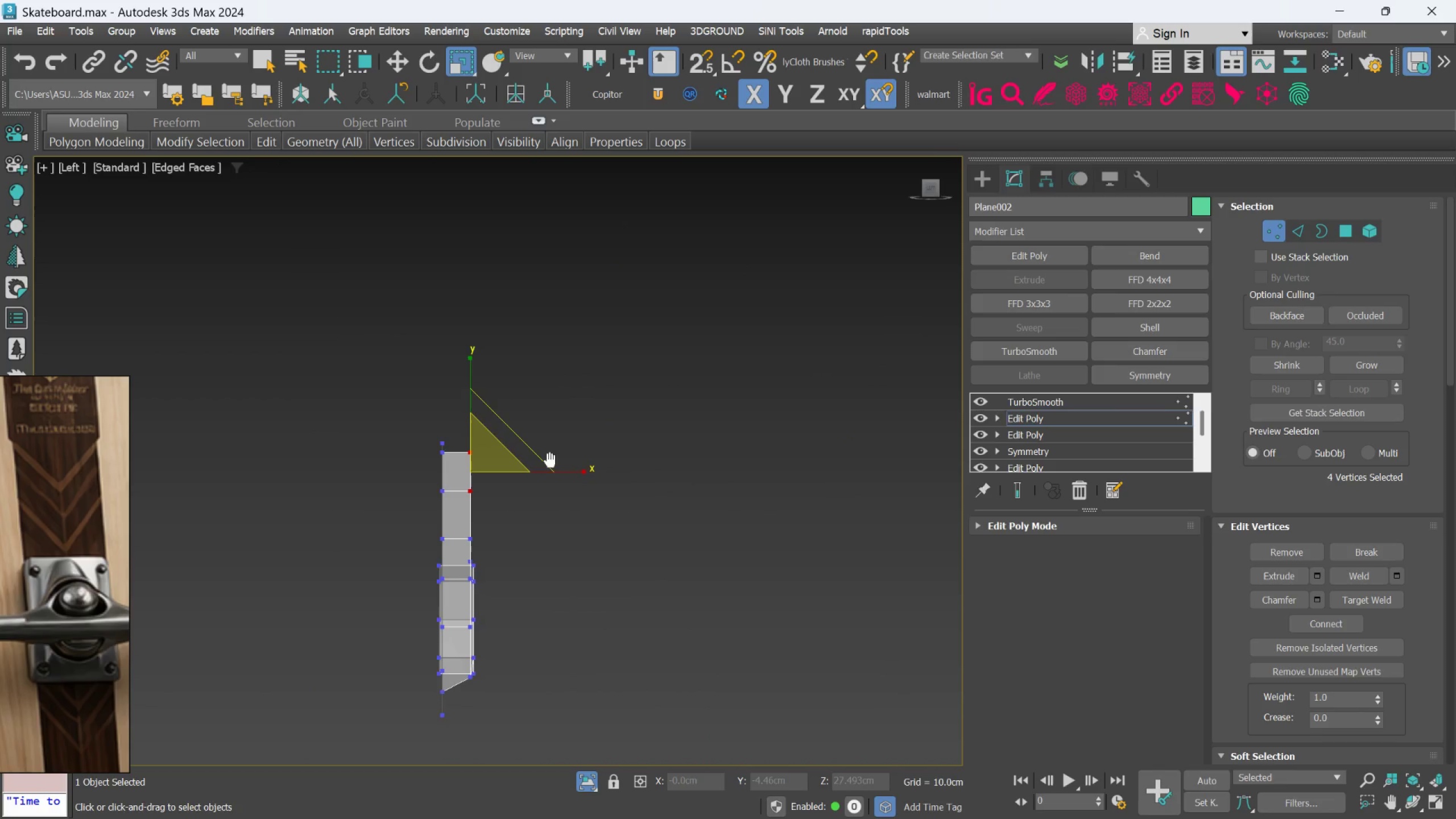 
left_click([647, 393])
 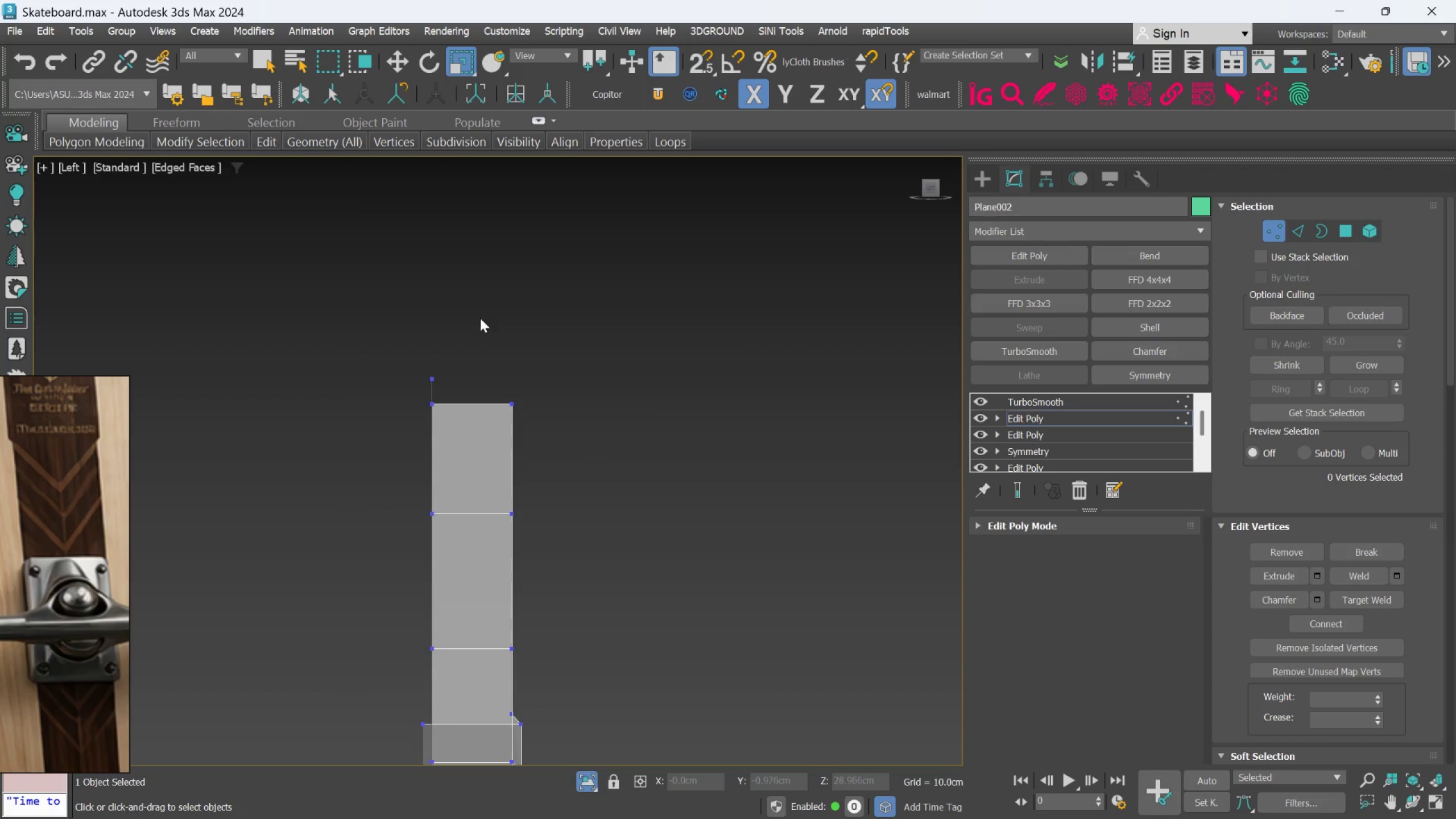 
scroll: coordinate [446, 476], scroll_direction: up, amount: 3.0
 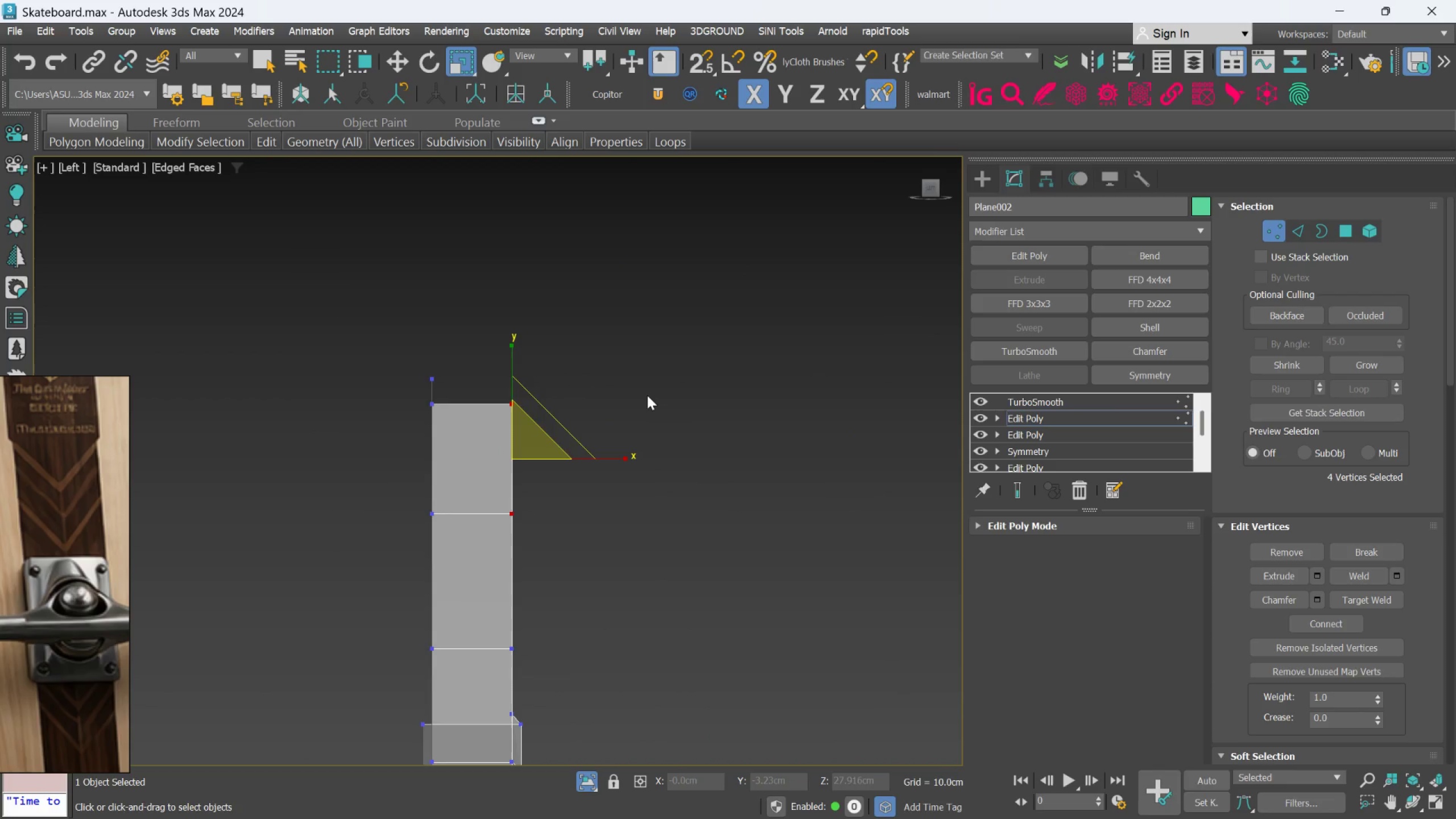 
left_click_drag(start_coordinate=[481, 319], to_coordinate=[550, 441])
 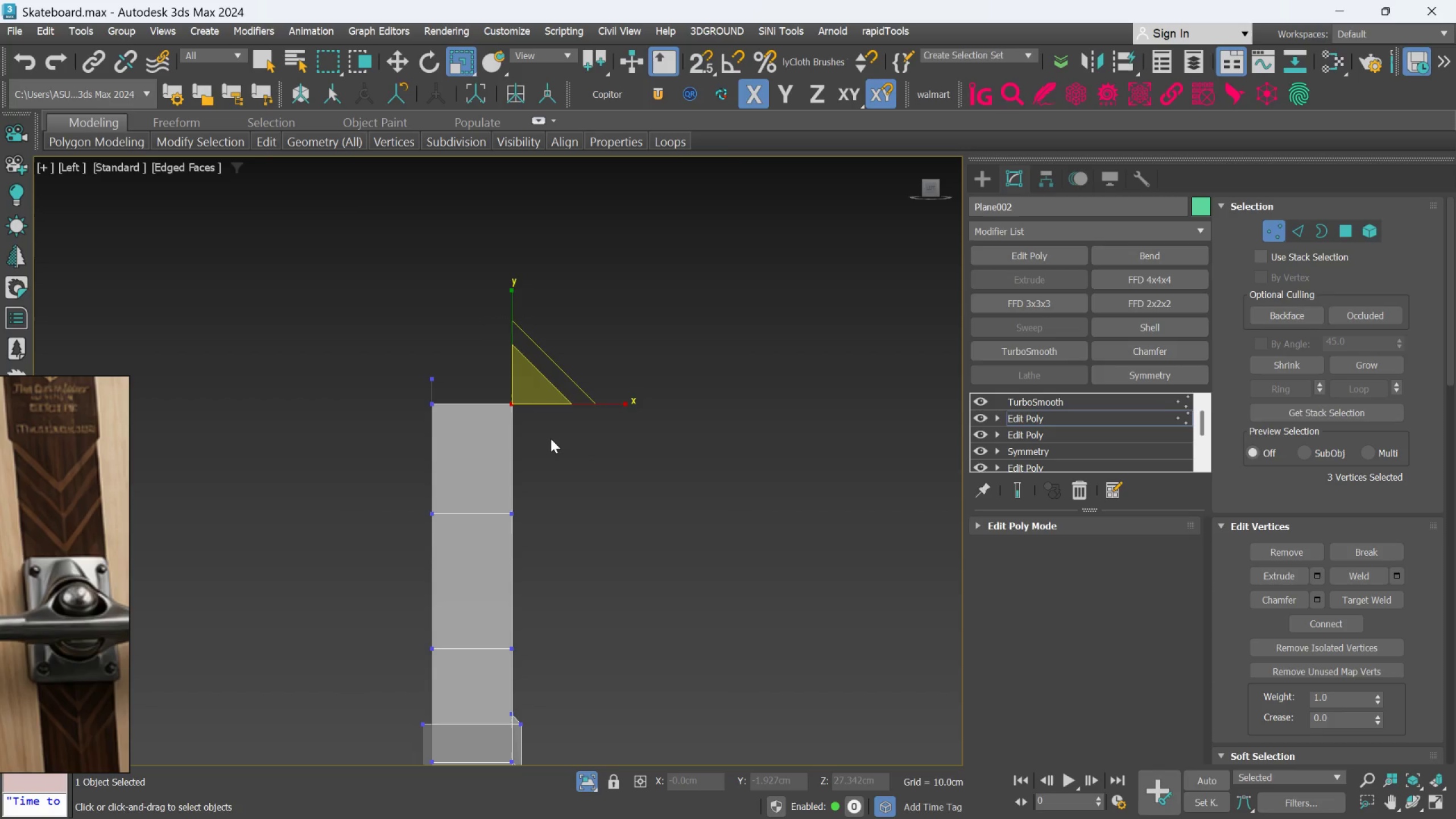 
key(W)
 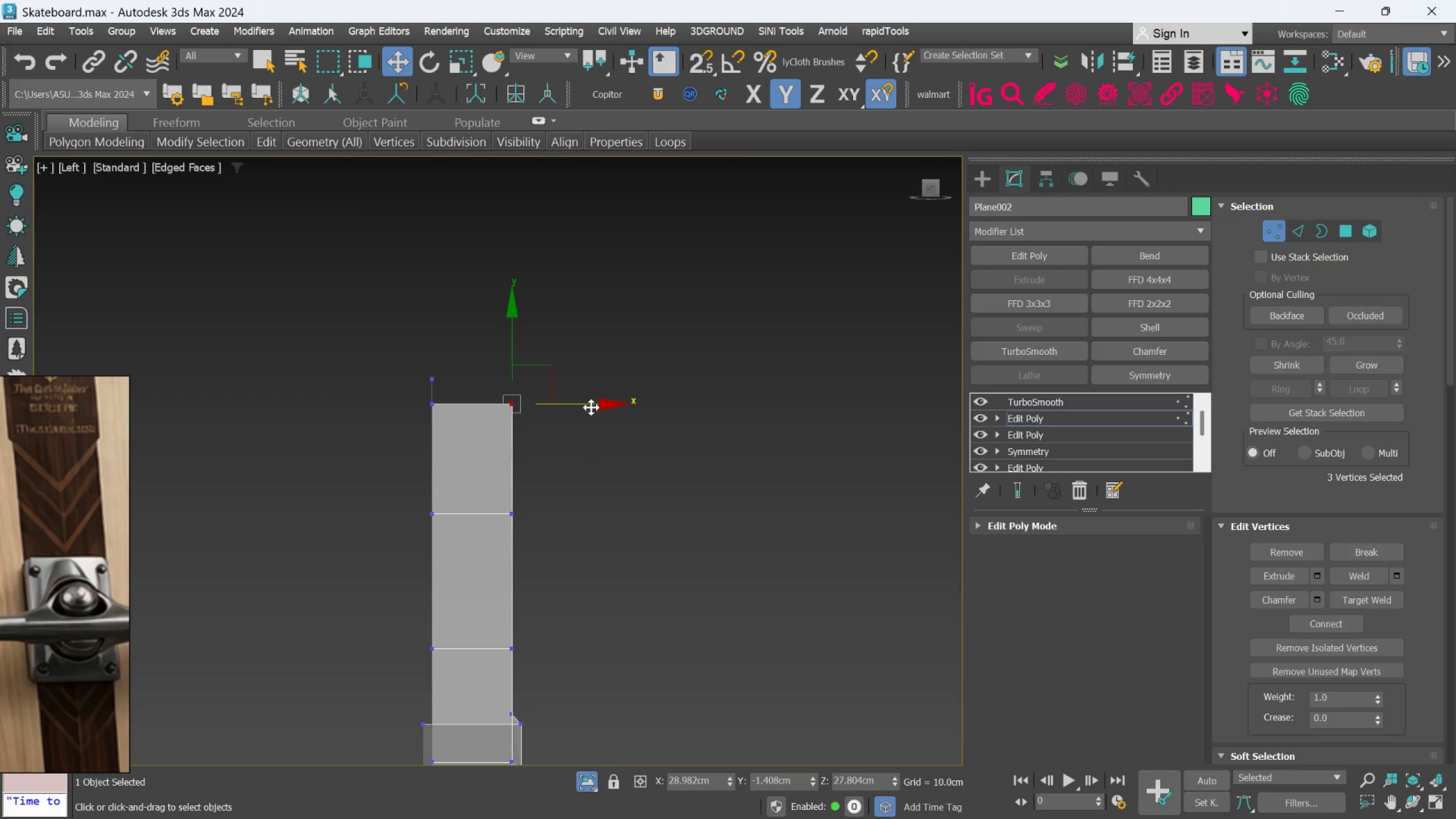 
left_click_drag(start_coordinate=[592, 406], to_coordinate=[566, 411])
 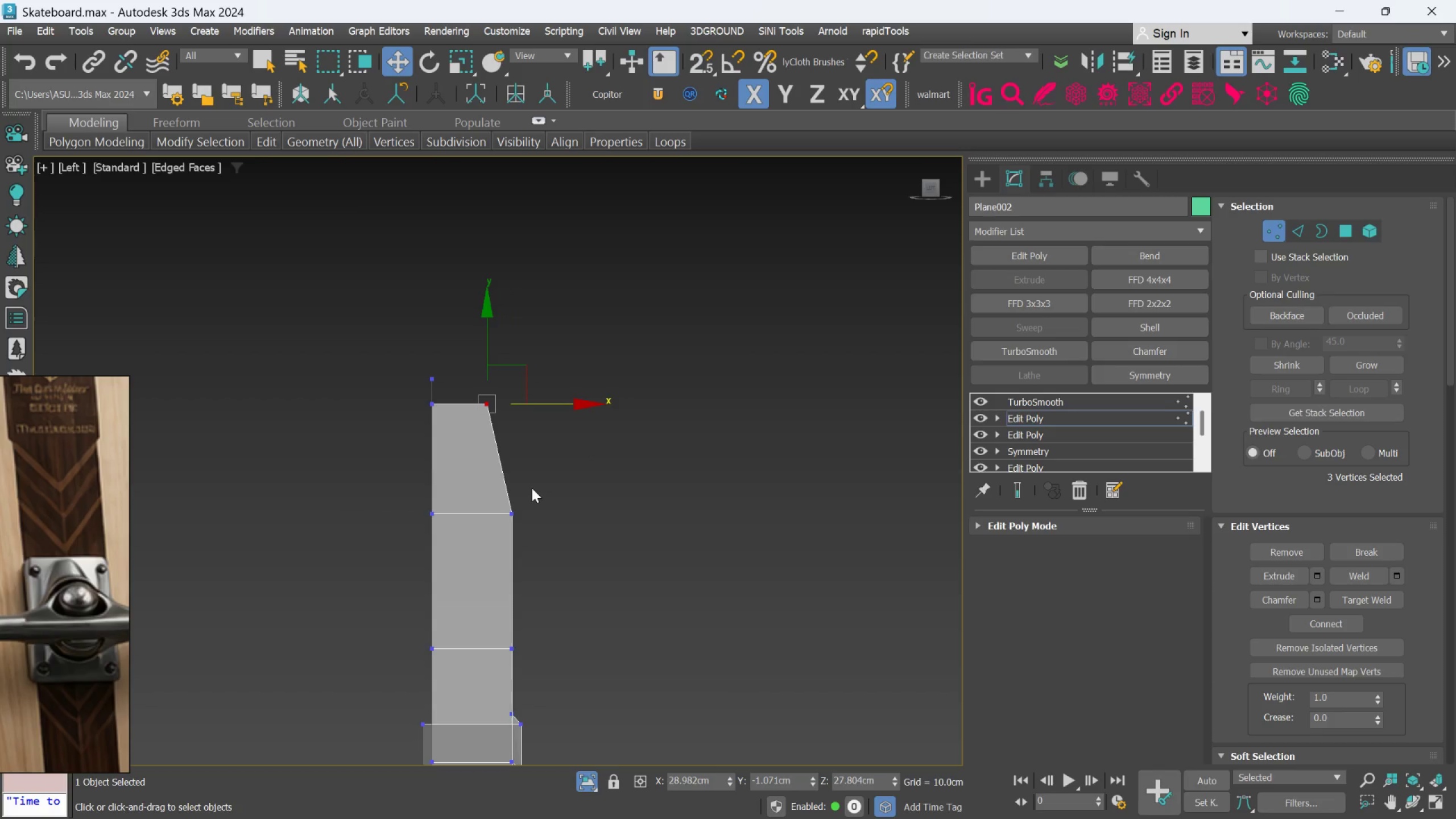 
scroll: coordinate [532, 488], scroll_direction: up, amount: 1.0
 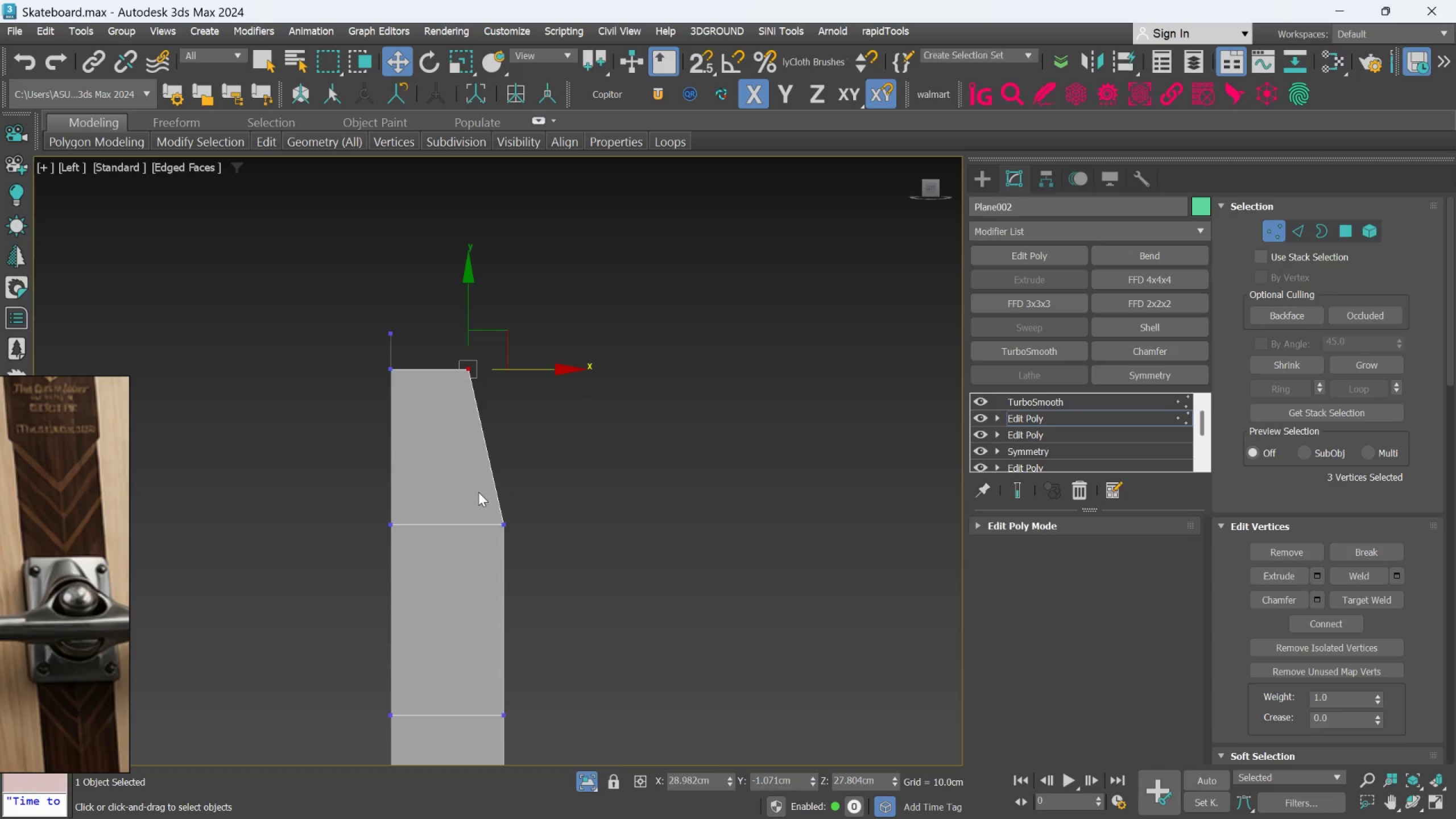 
left_click_drag(start_coordinate=[474, 497], to_coordinate=[551, 572])
 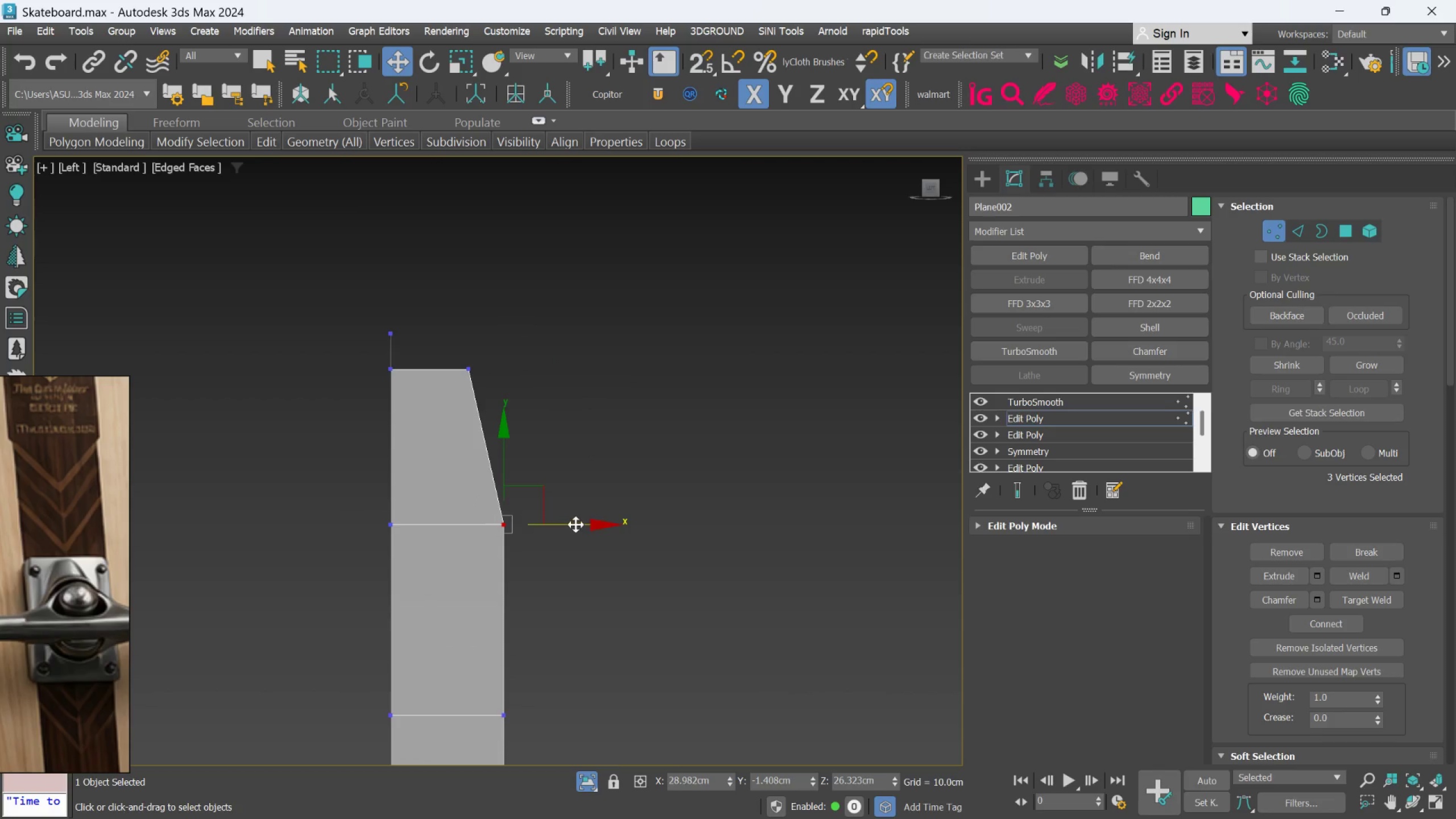 
left_click_drag(start_coordinate=[576, 524], to_coordinate=[559, 536])
 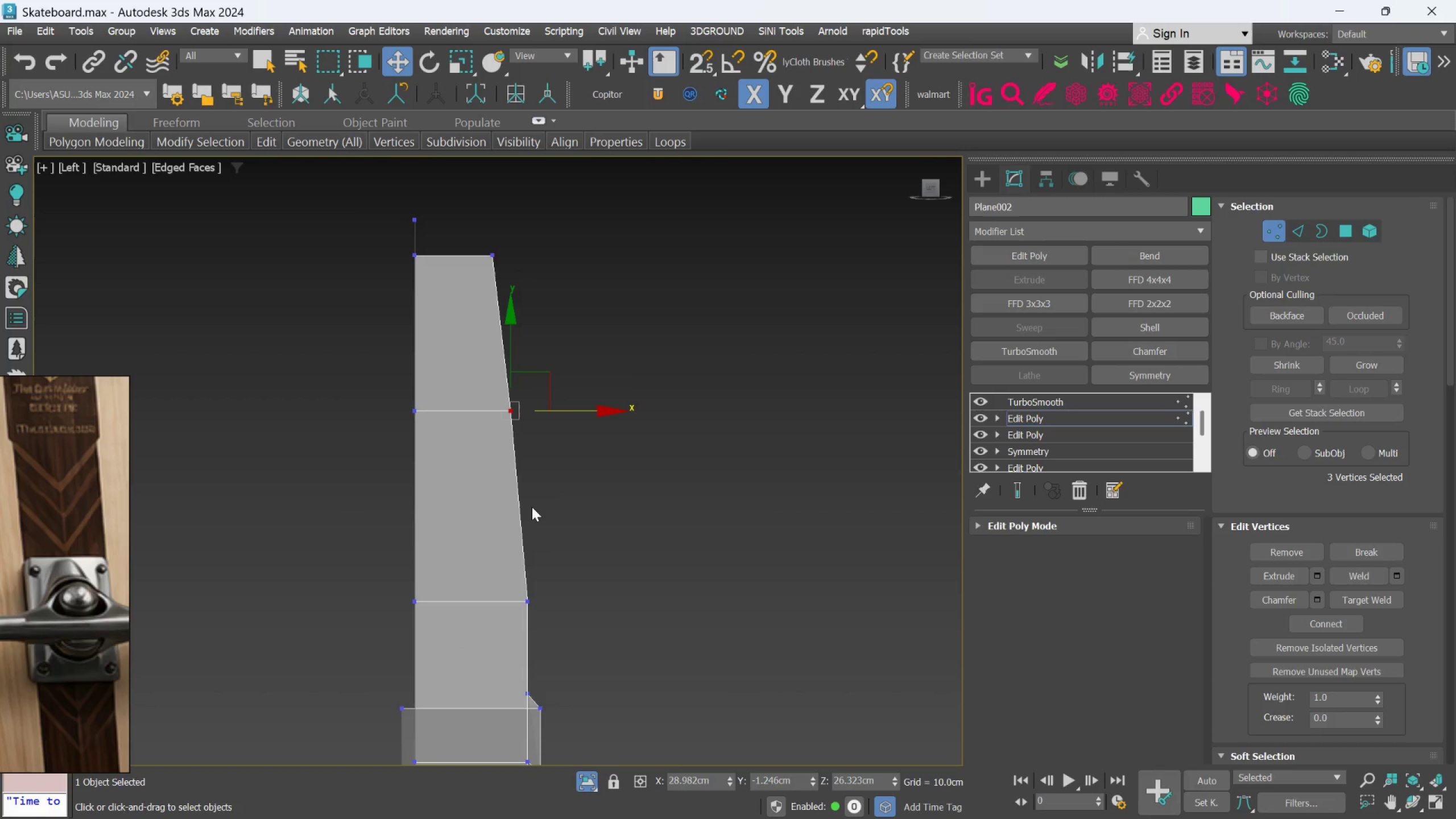 
hold_key(key=AltLeft, duration=1.27)
 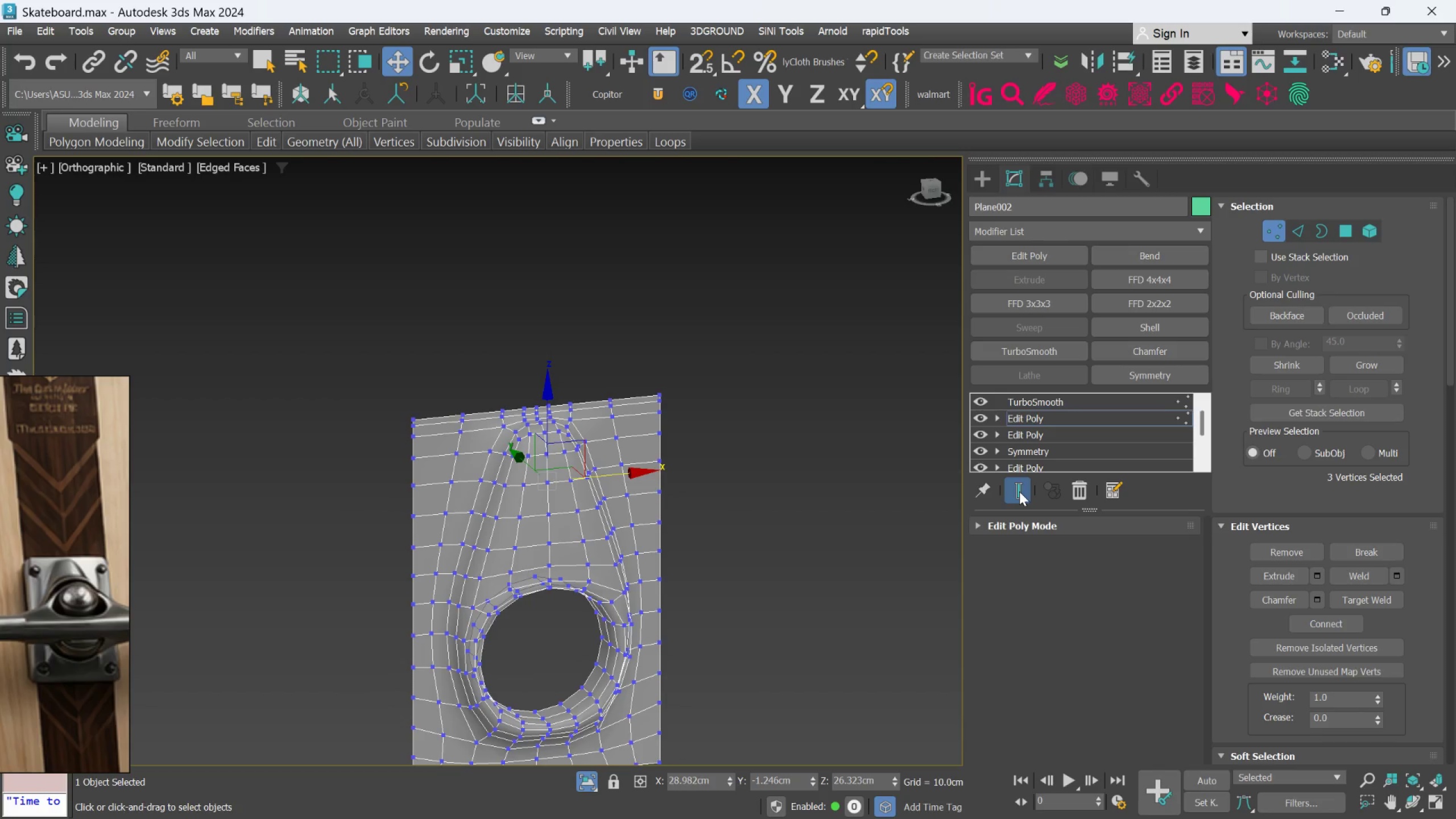 
scroll: coordinate [569, 521], scroll_direction: down, amount: 3.0
 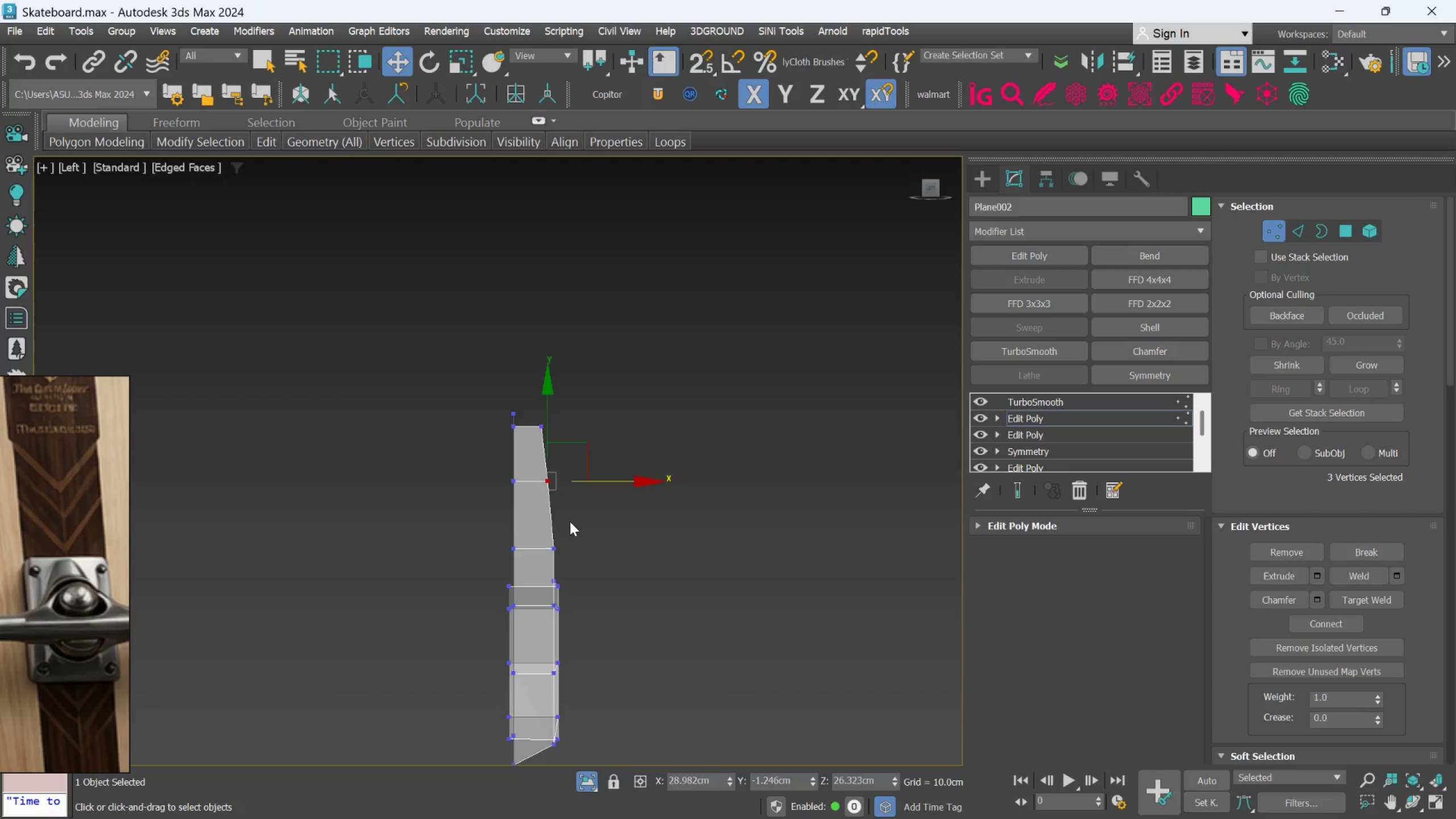 
hold_key(key=AltLeft, duration=1.52)
 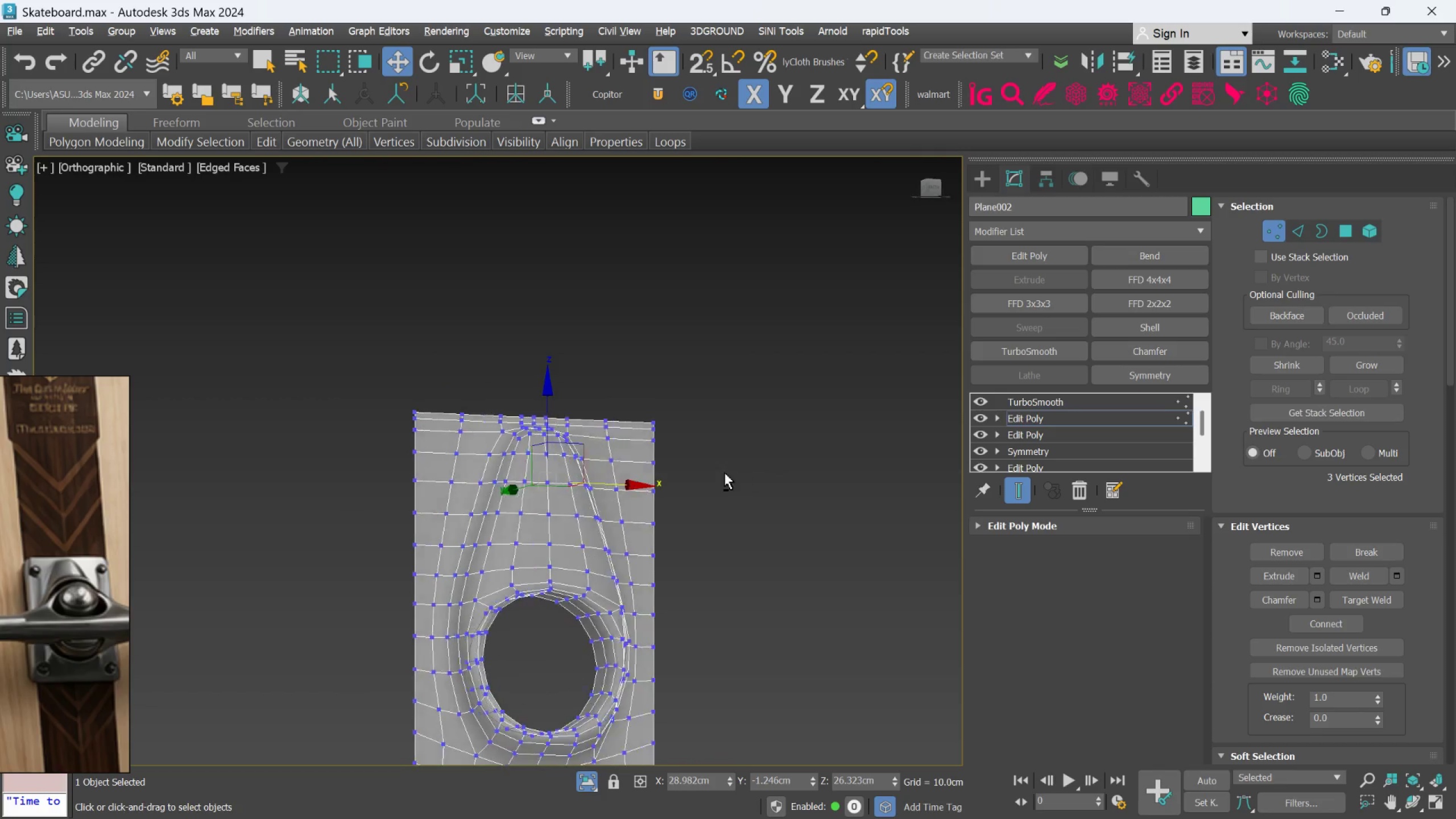 
hold_key(key=AltLeft, duration=1.52)
 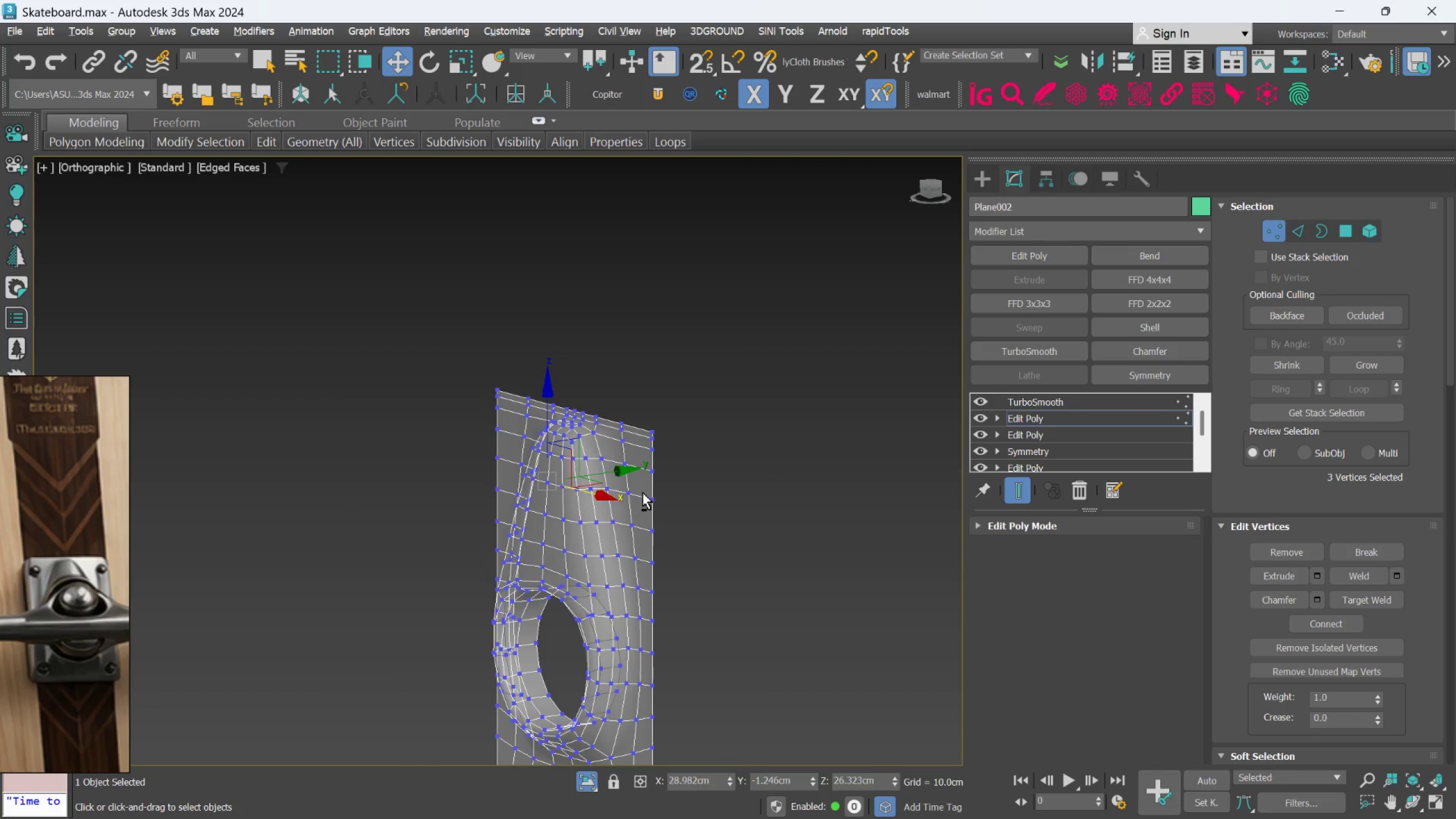 
key(Alt+AltLeft)
 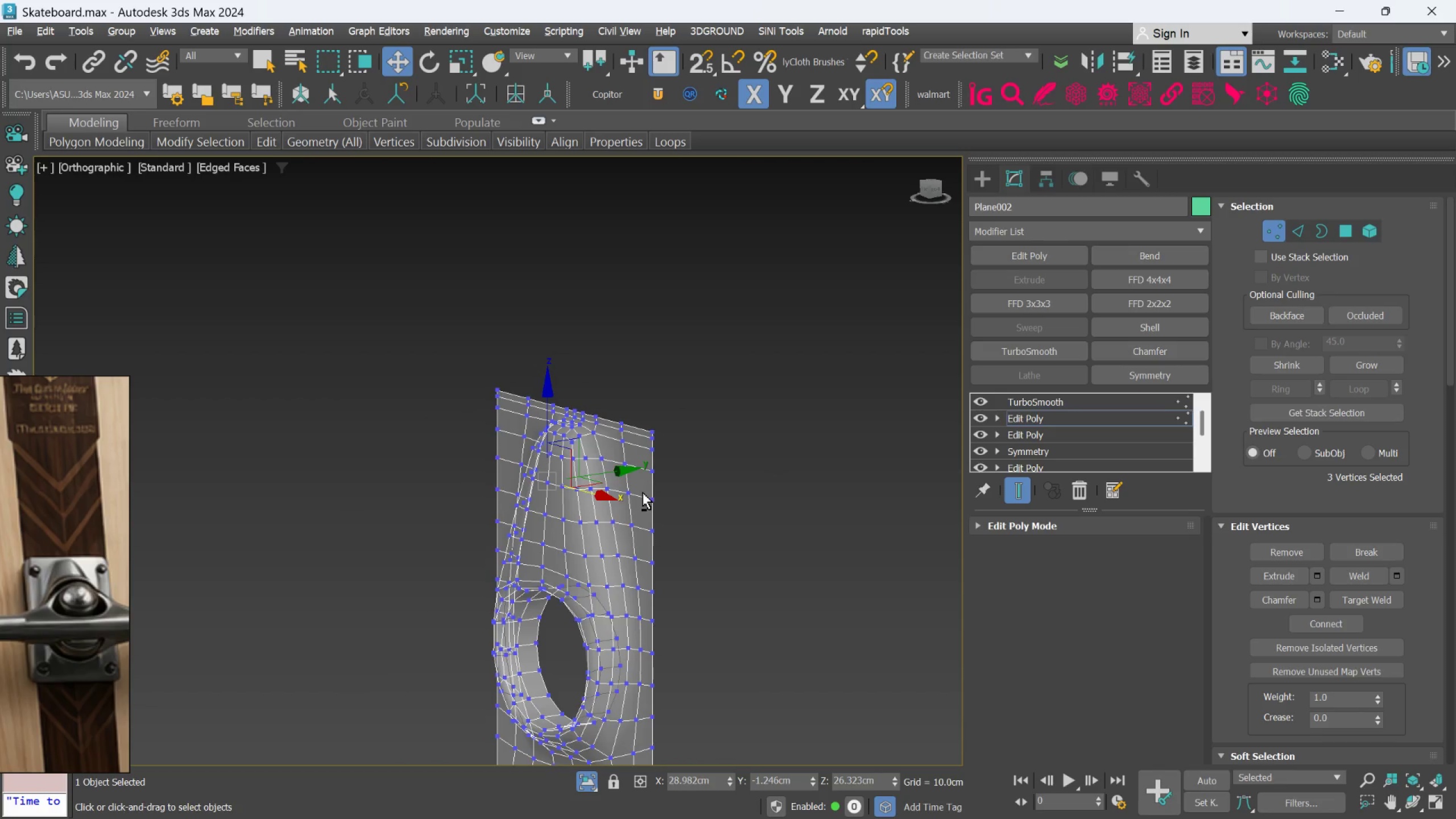 
key(Alt+AltLeft)
 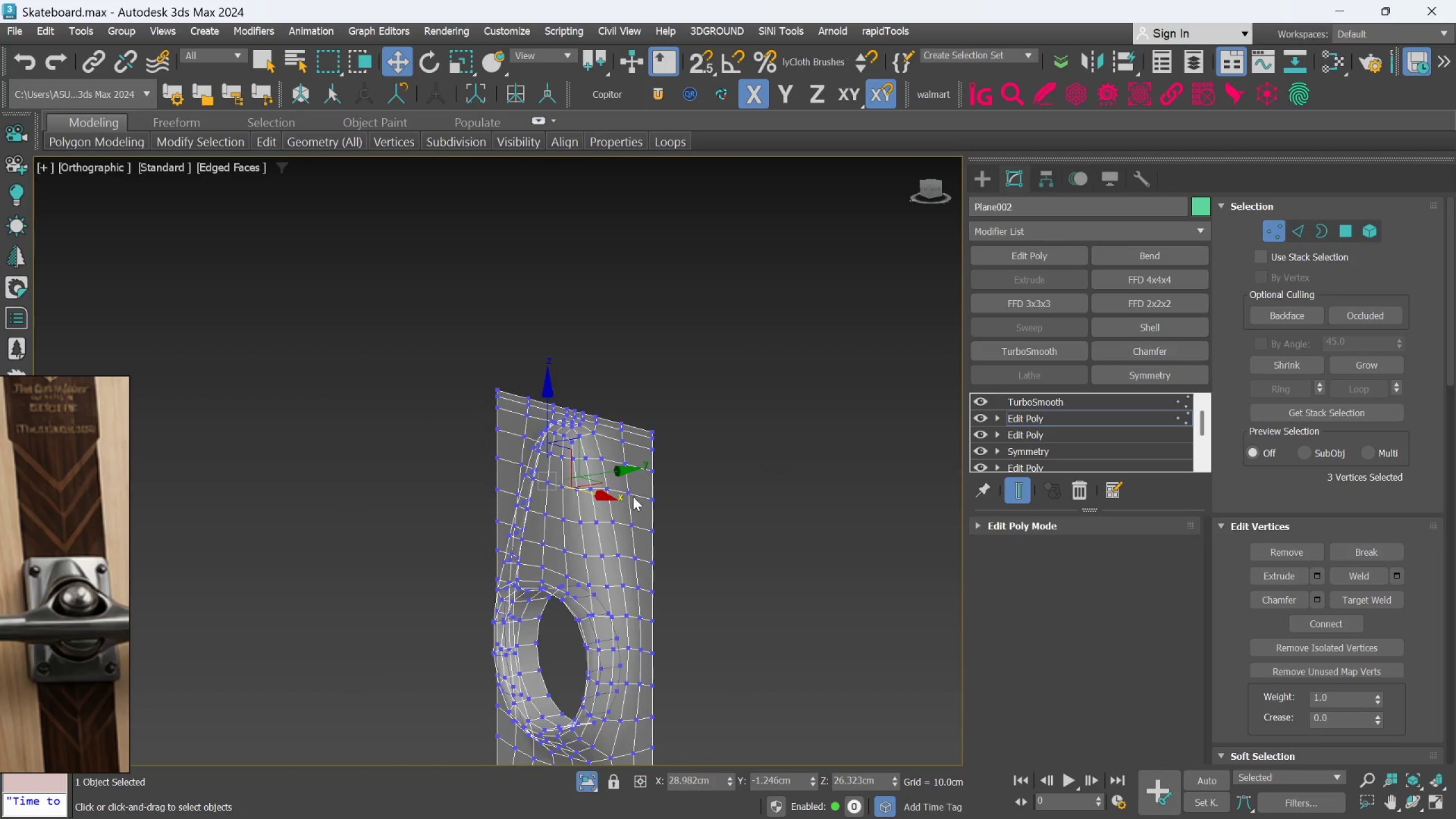 
hold_key(key=AltLeft, duration=1.38)
 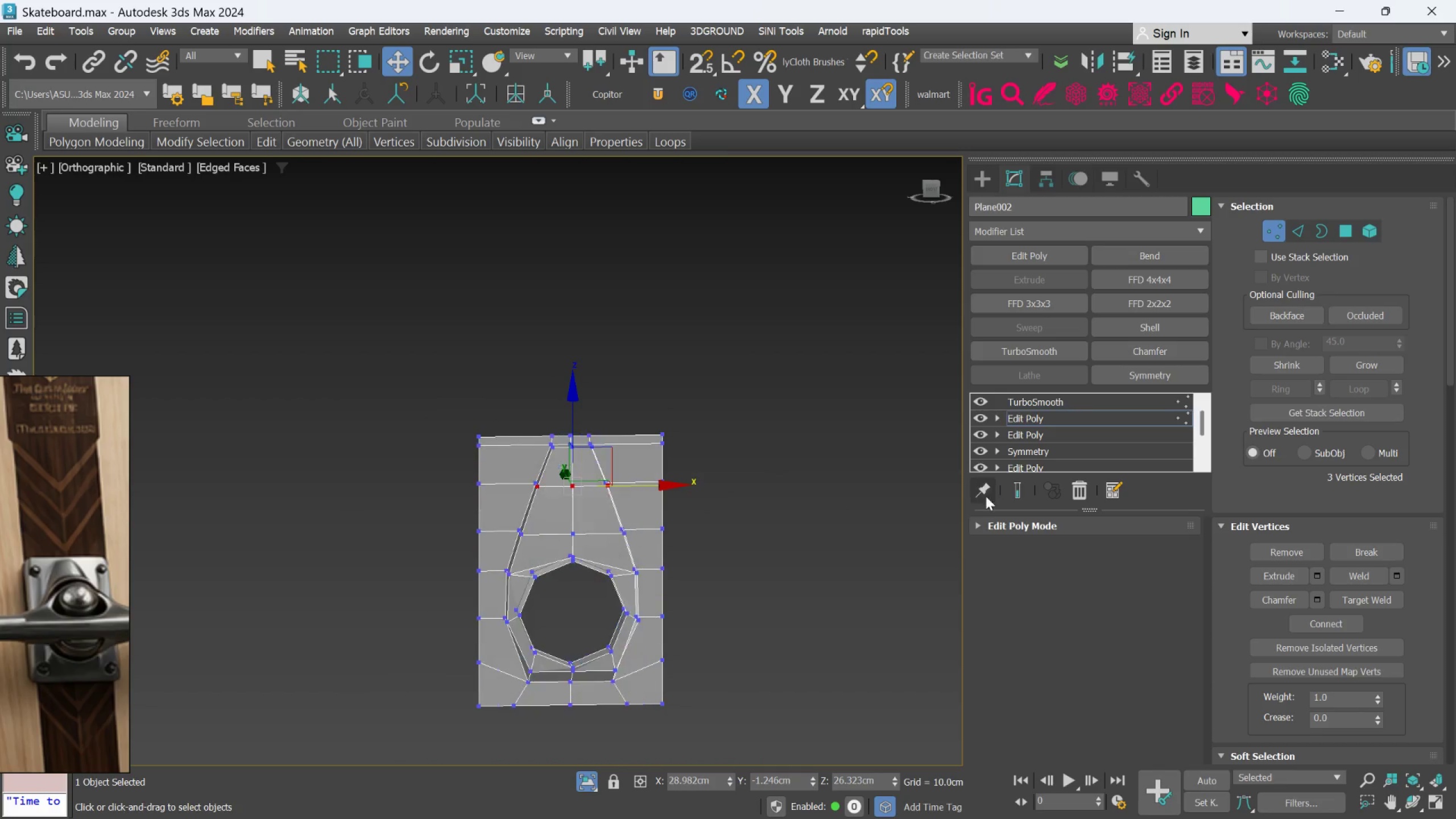 
scroll: coordinate [633, 498], scroll_direction: down, amount: 1.0
 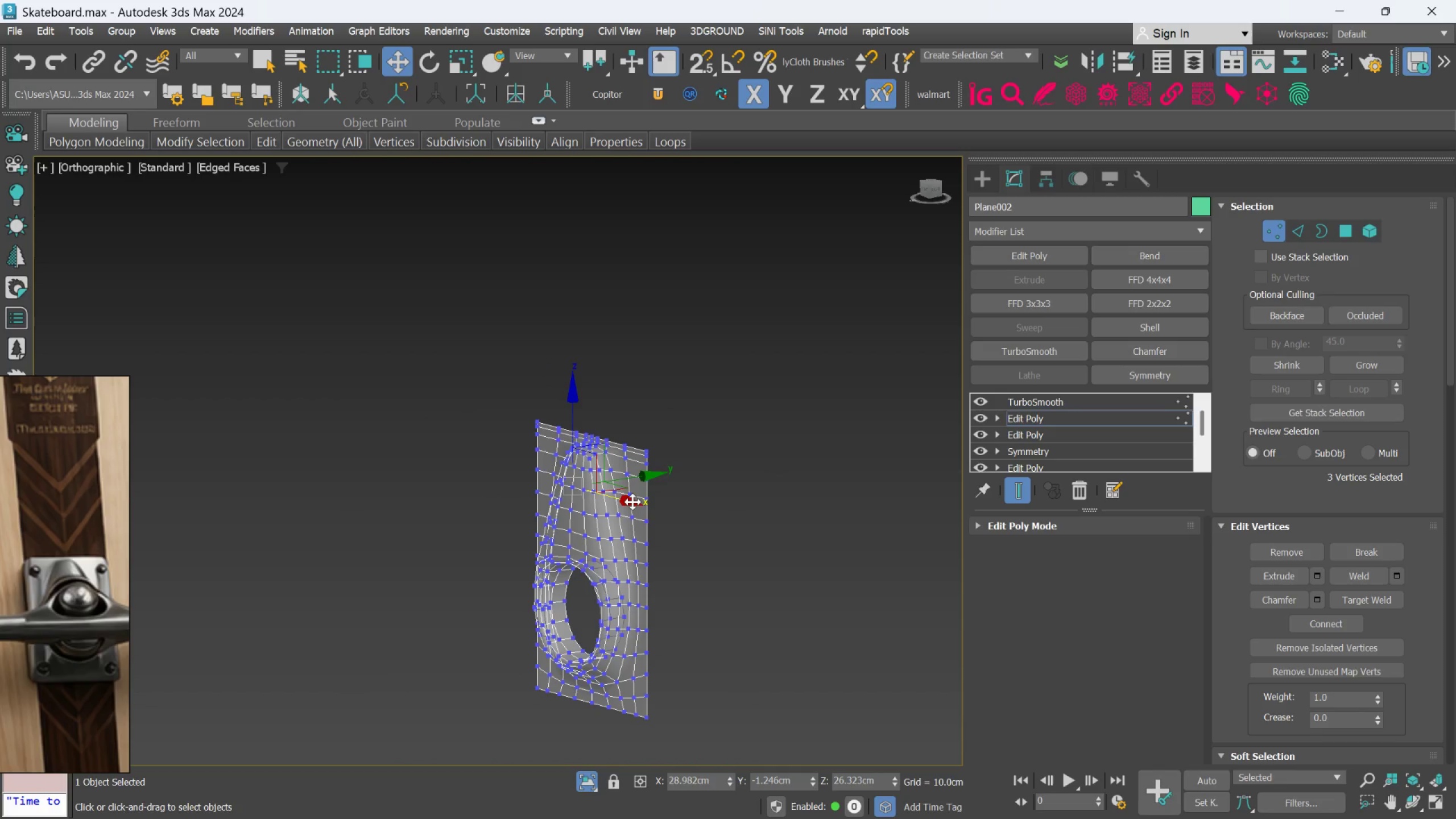 
hold_key(key=AltLeft, duration=0.42)
 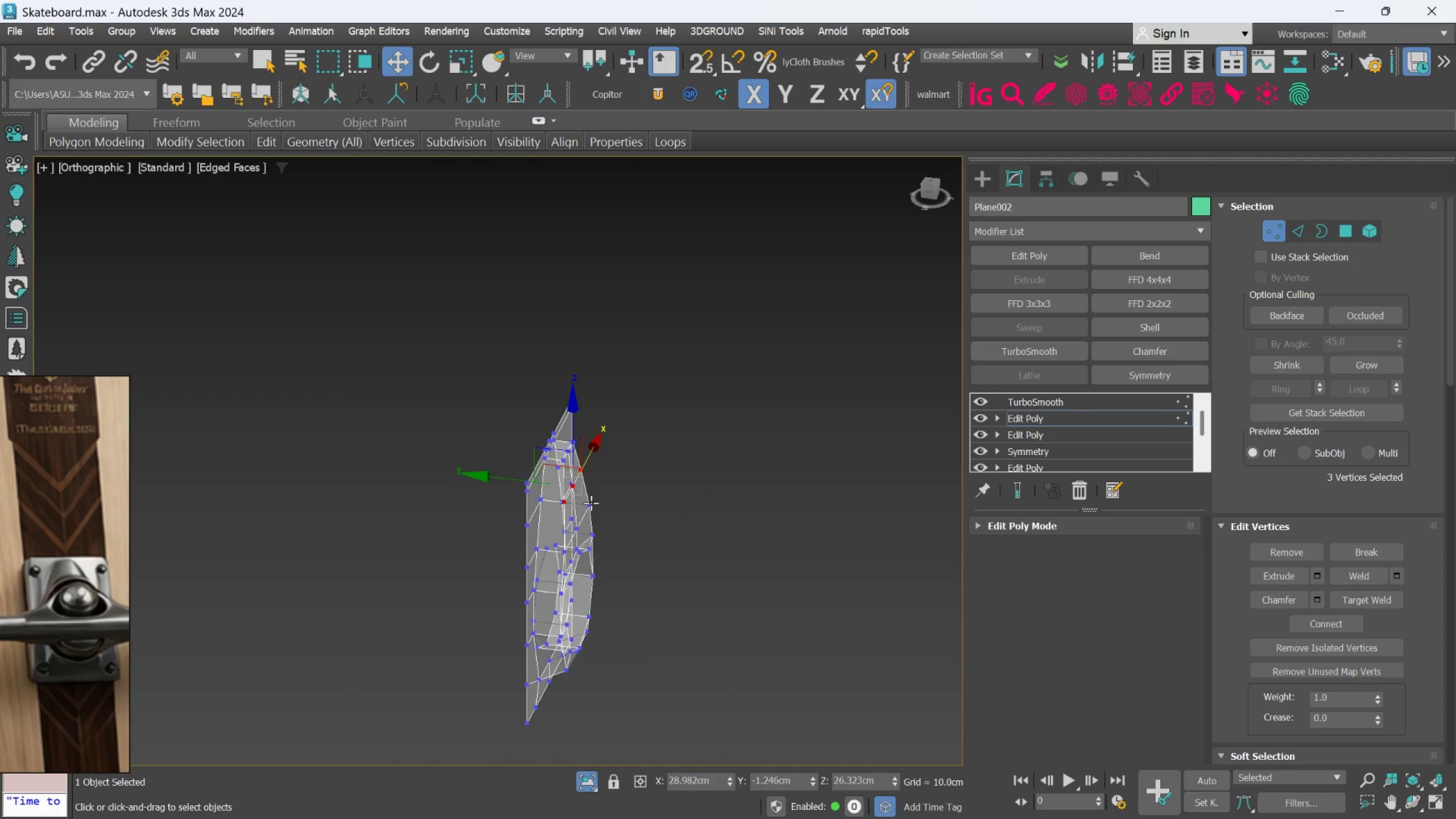 
scroll: coordinate [518, 461], scroll_direction: up, amount: 3.0
 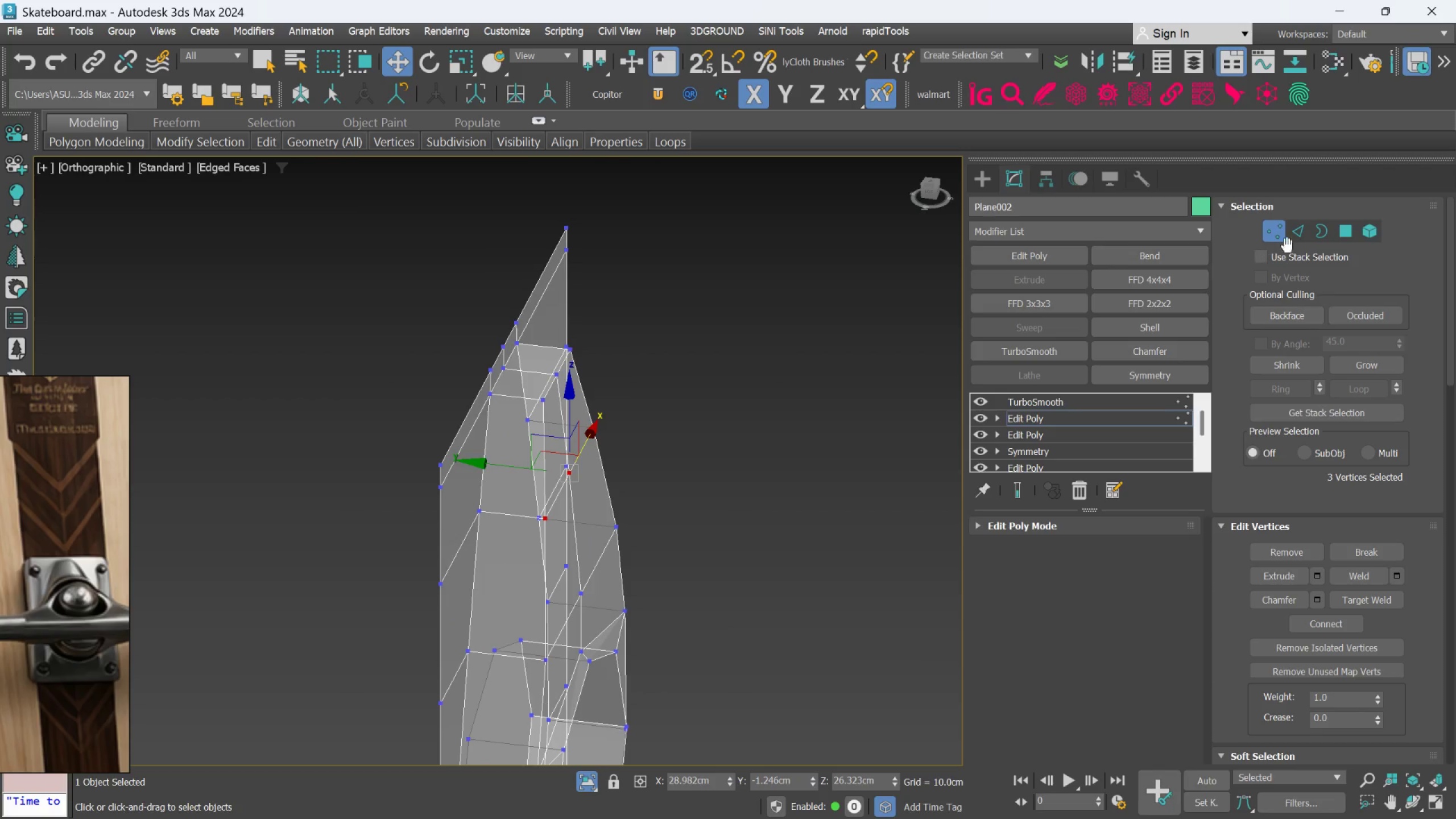 
left_click([1301, 233])
 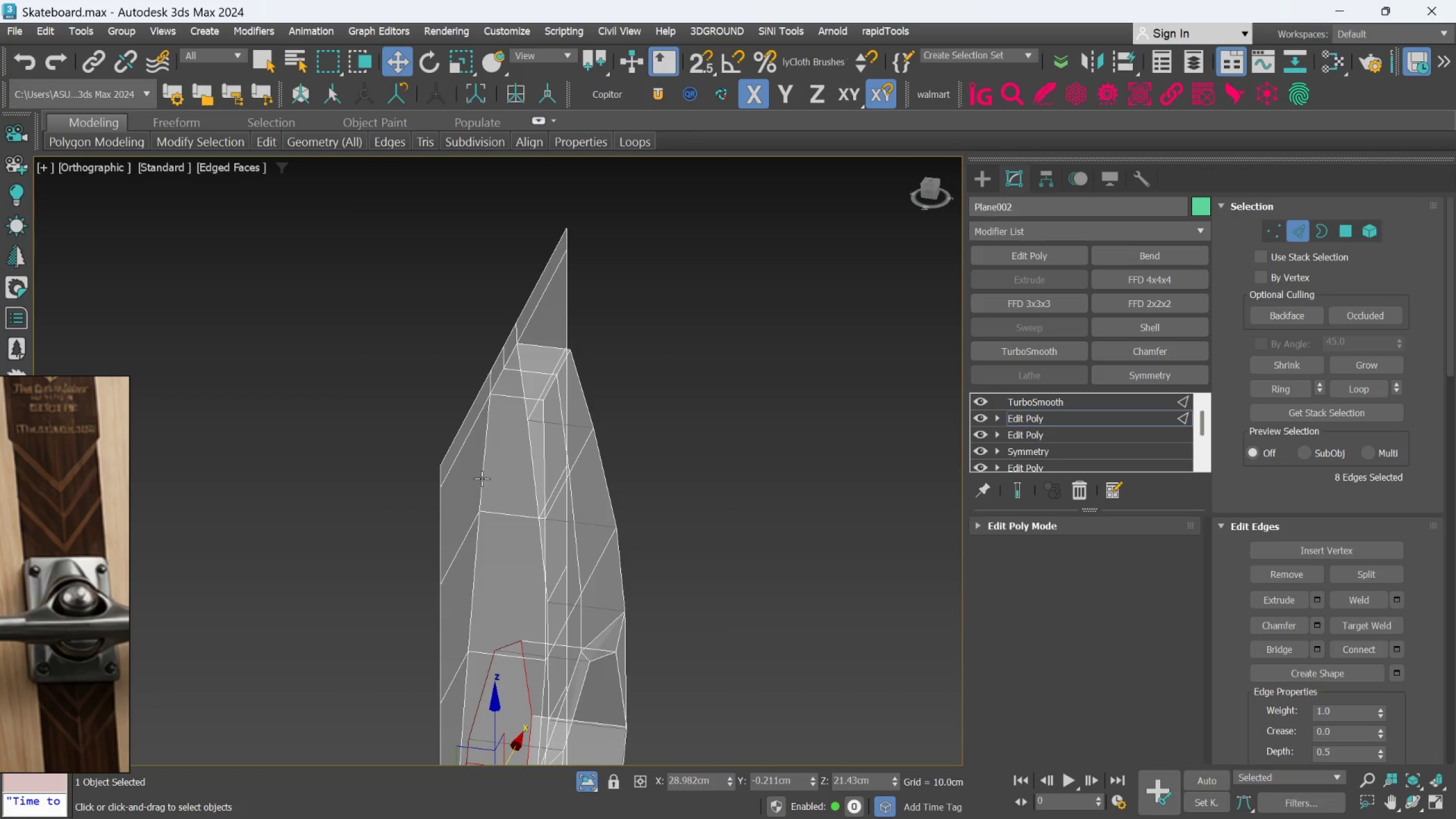 
scroll: coordinate [530, 443], scroll_direction: up, amount: 2.0
 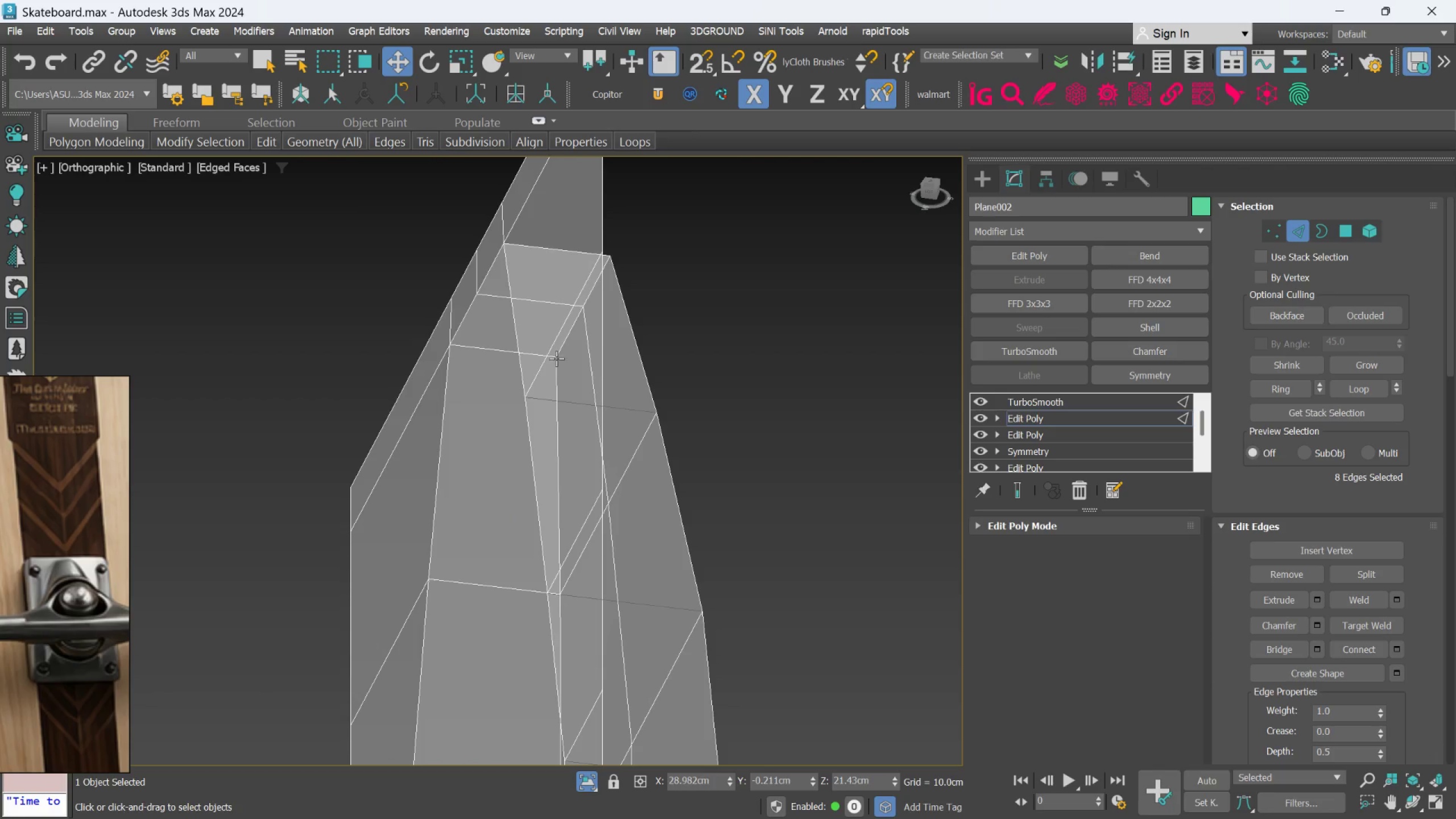 
left_click([530, 353])
 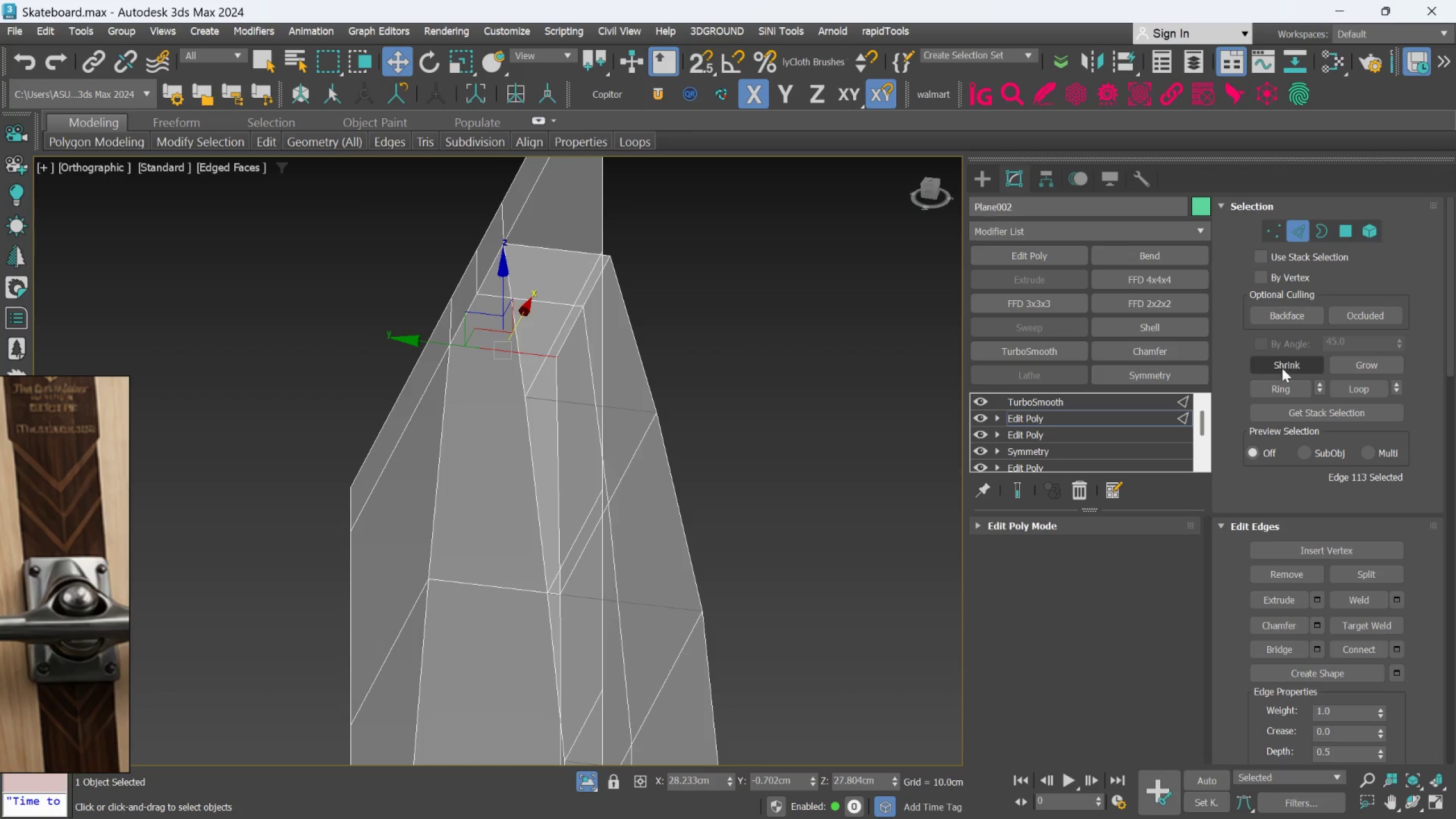 
left_click([1279, 386])
 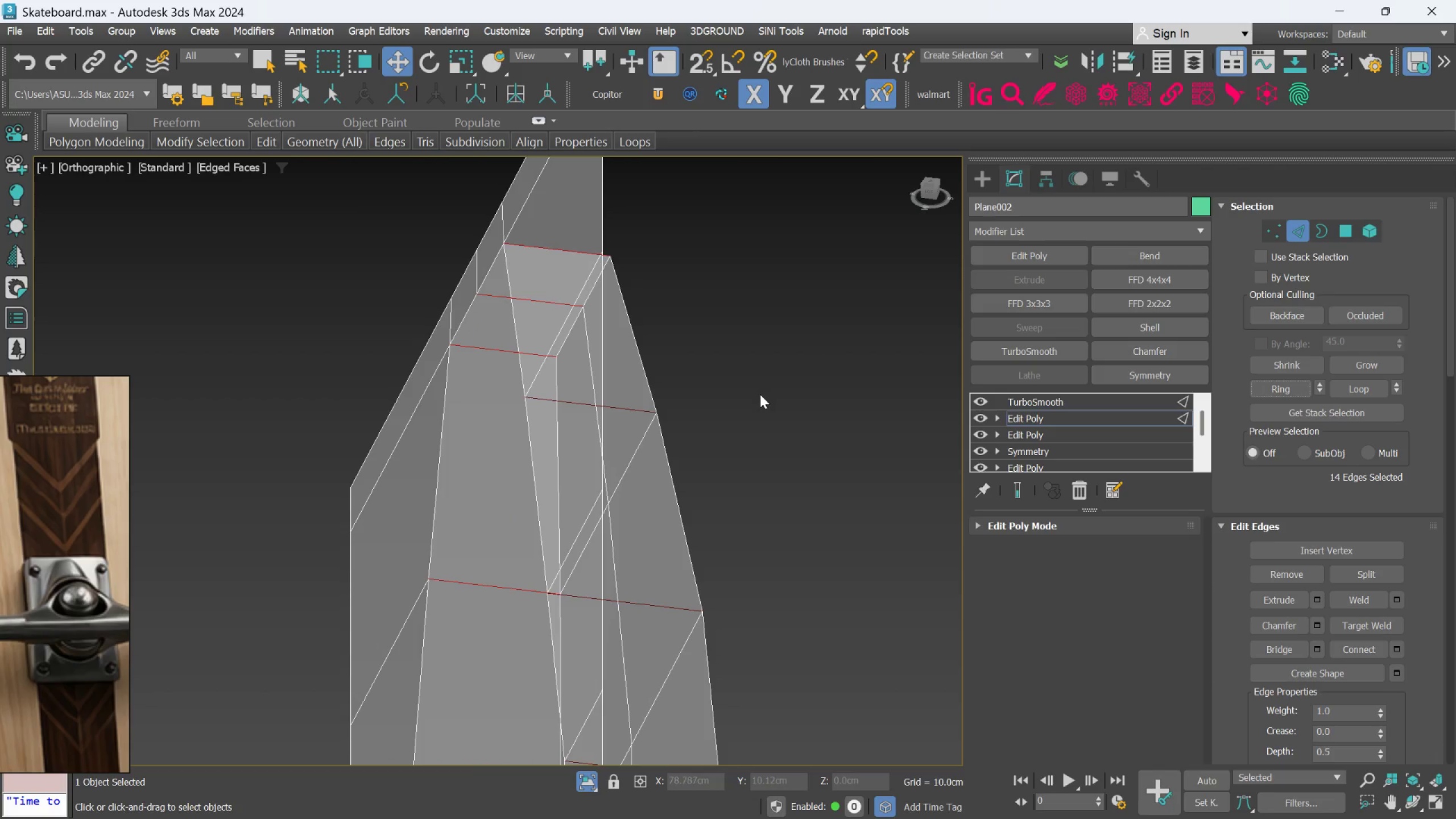 
hold_key(key=X, duration=0.61)
 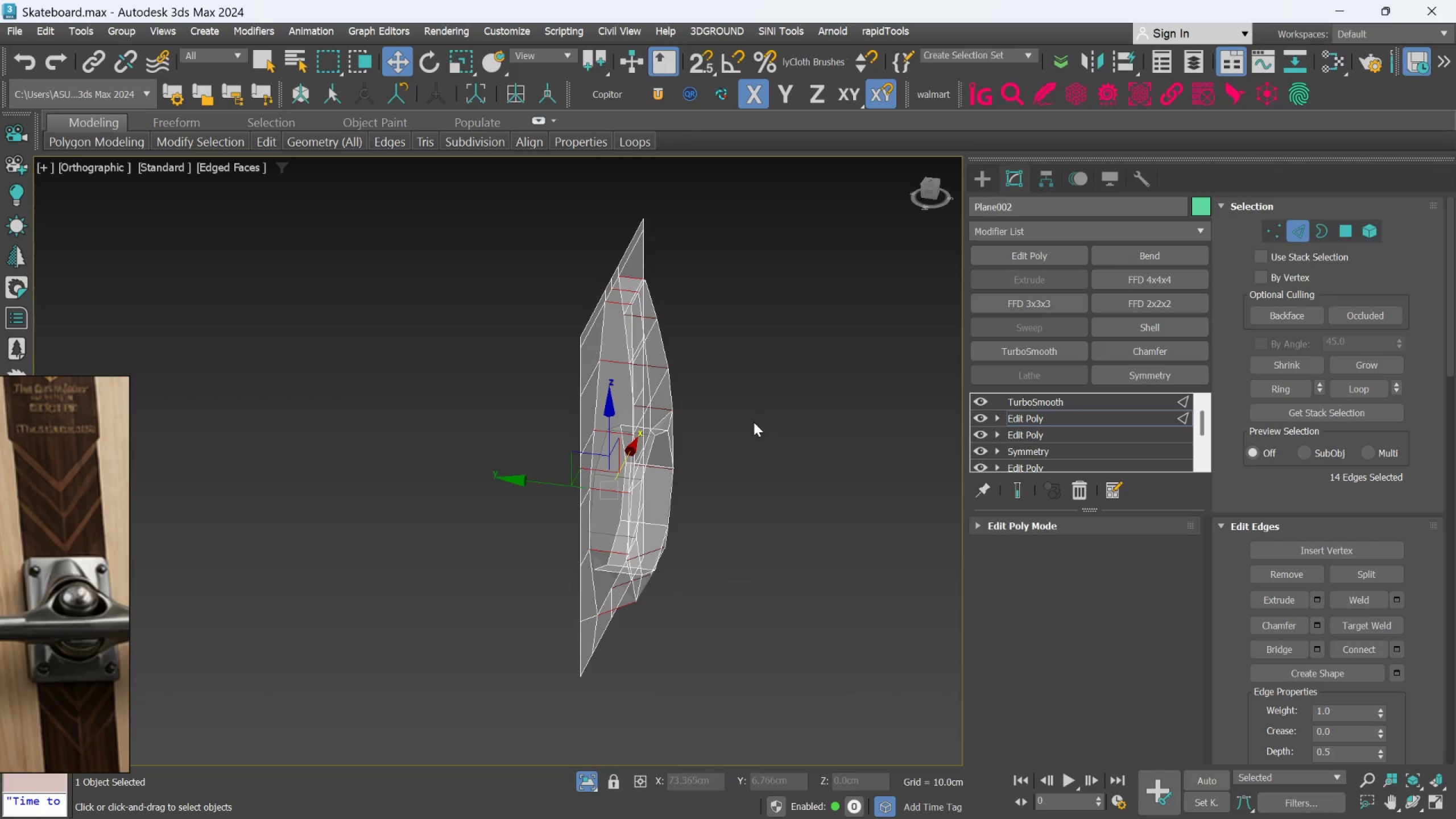 
scroll: coordinate [753, 399], scroll_direction: down, amount: 5.0
 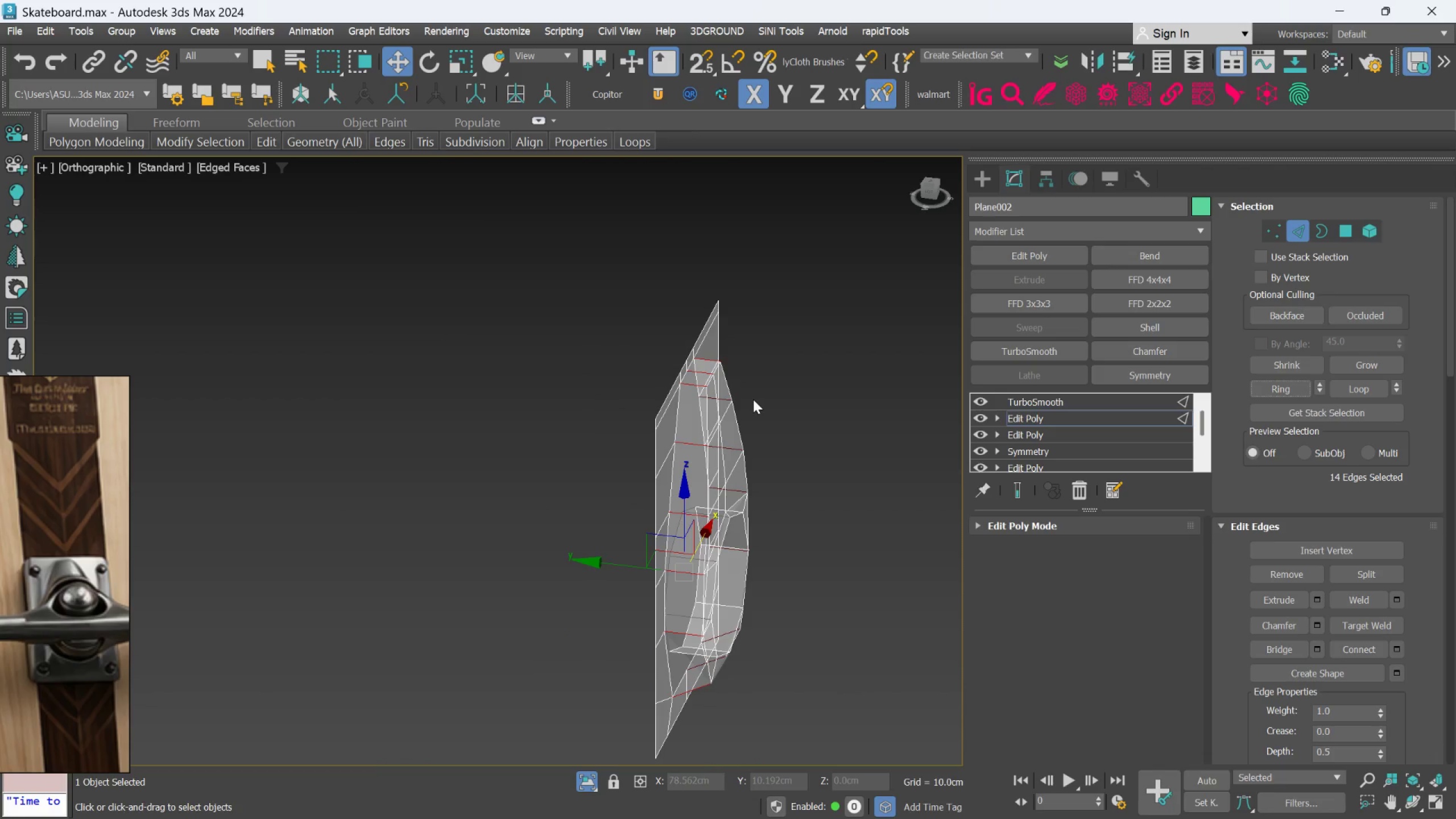 
hold_key(key=AltLeft, duration=1.5)
 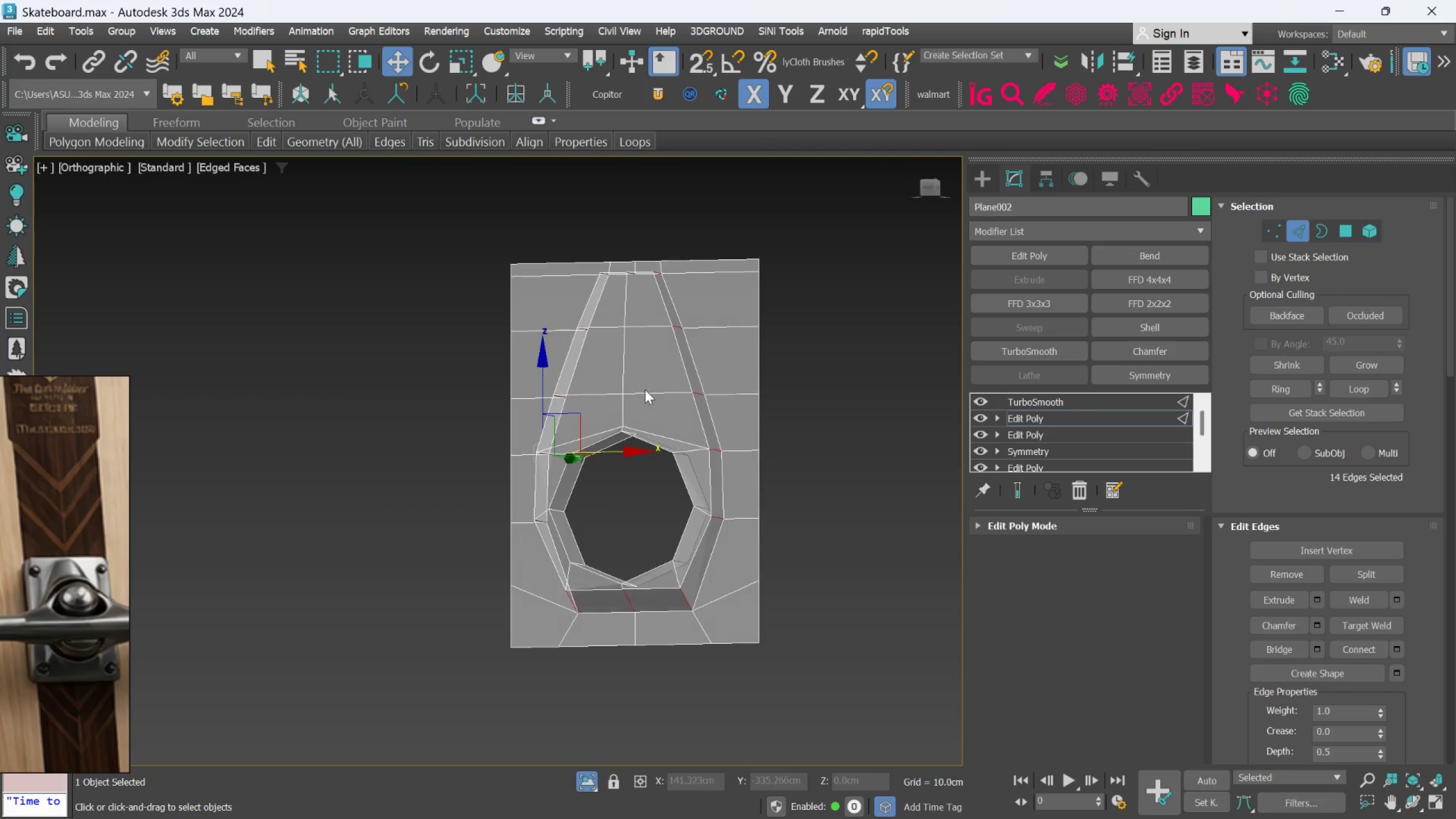 
hold_key(key=AltLeft, duration=0.77)
 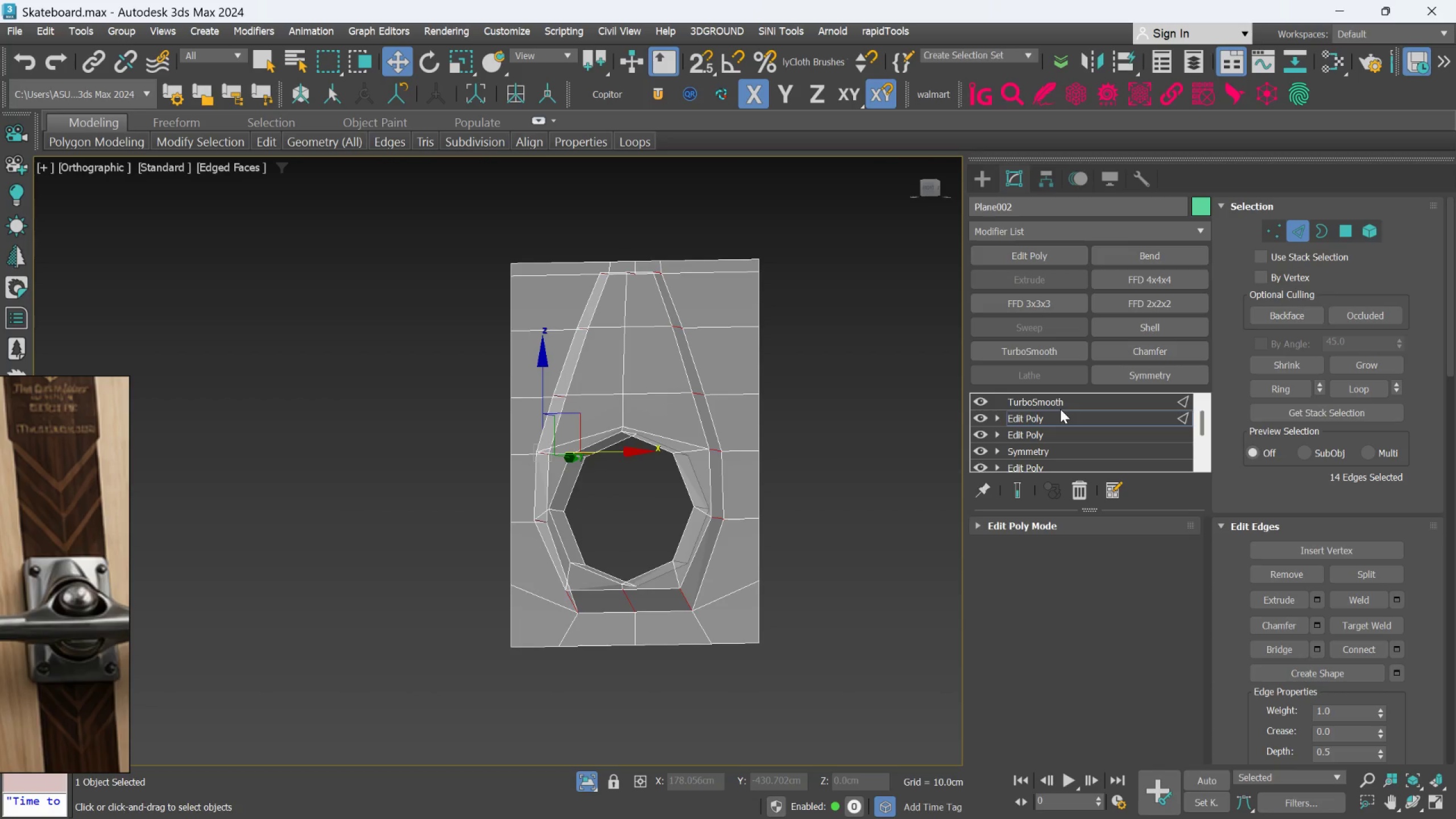 
wait(6.74)
 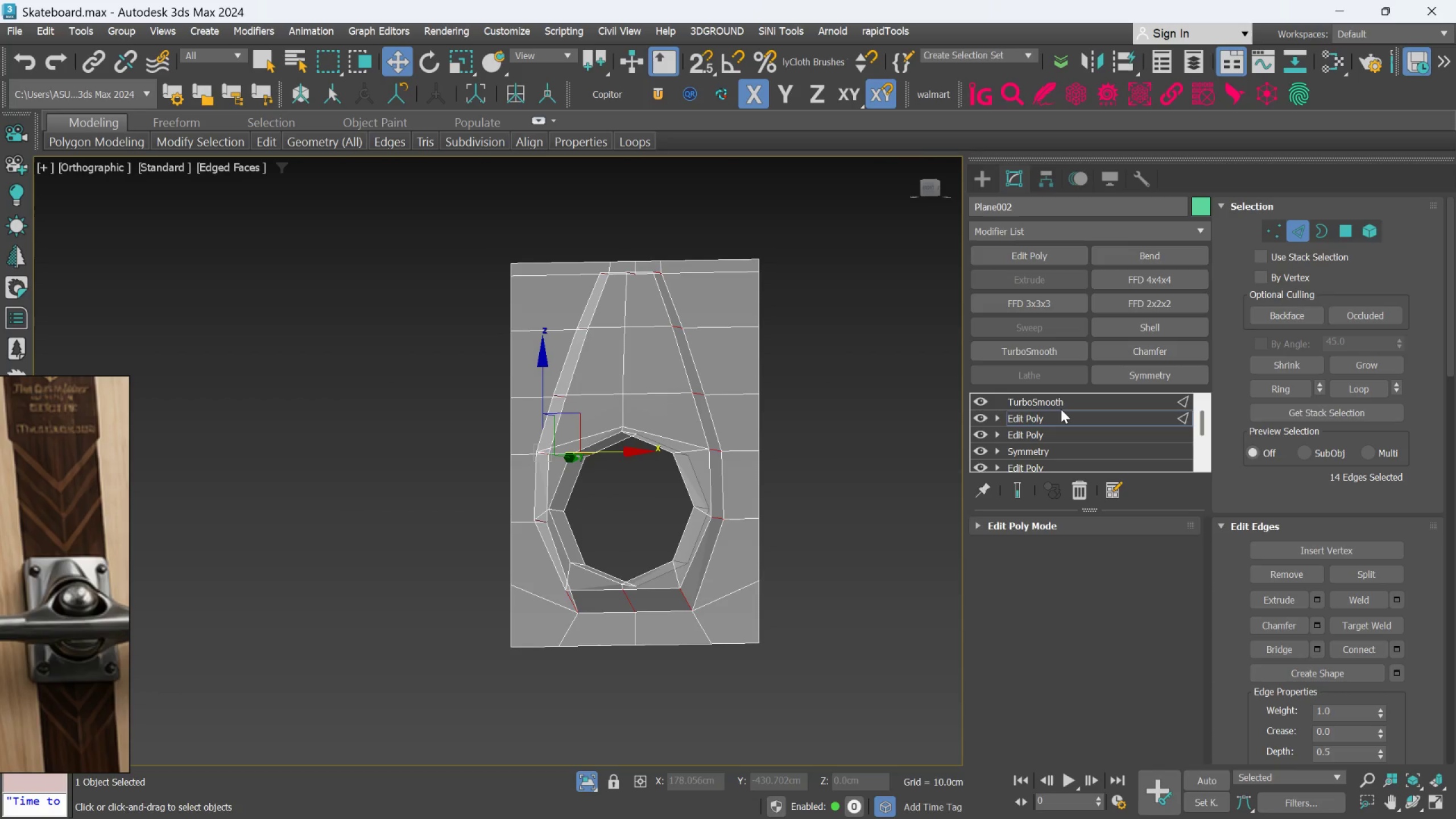 
left_click([1395, 650])
 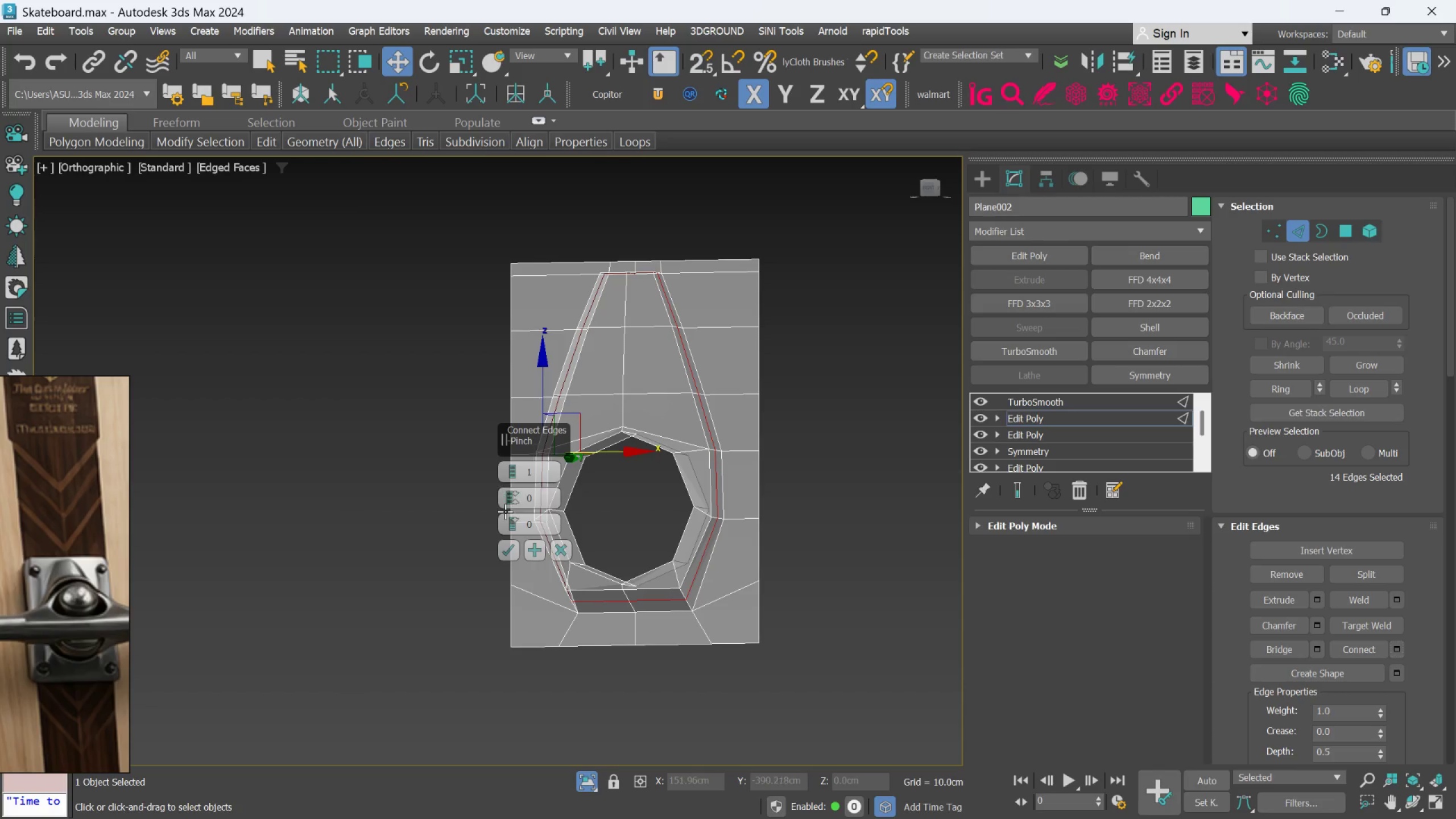 
left_click_drag(start_coordinate=[512, 519], to_coordinate=[536, 654])
 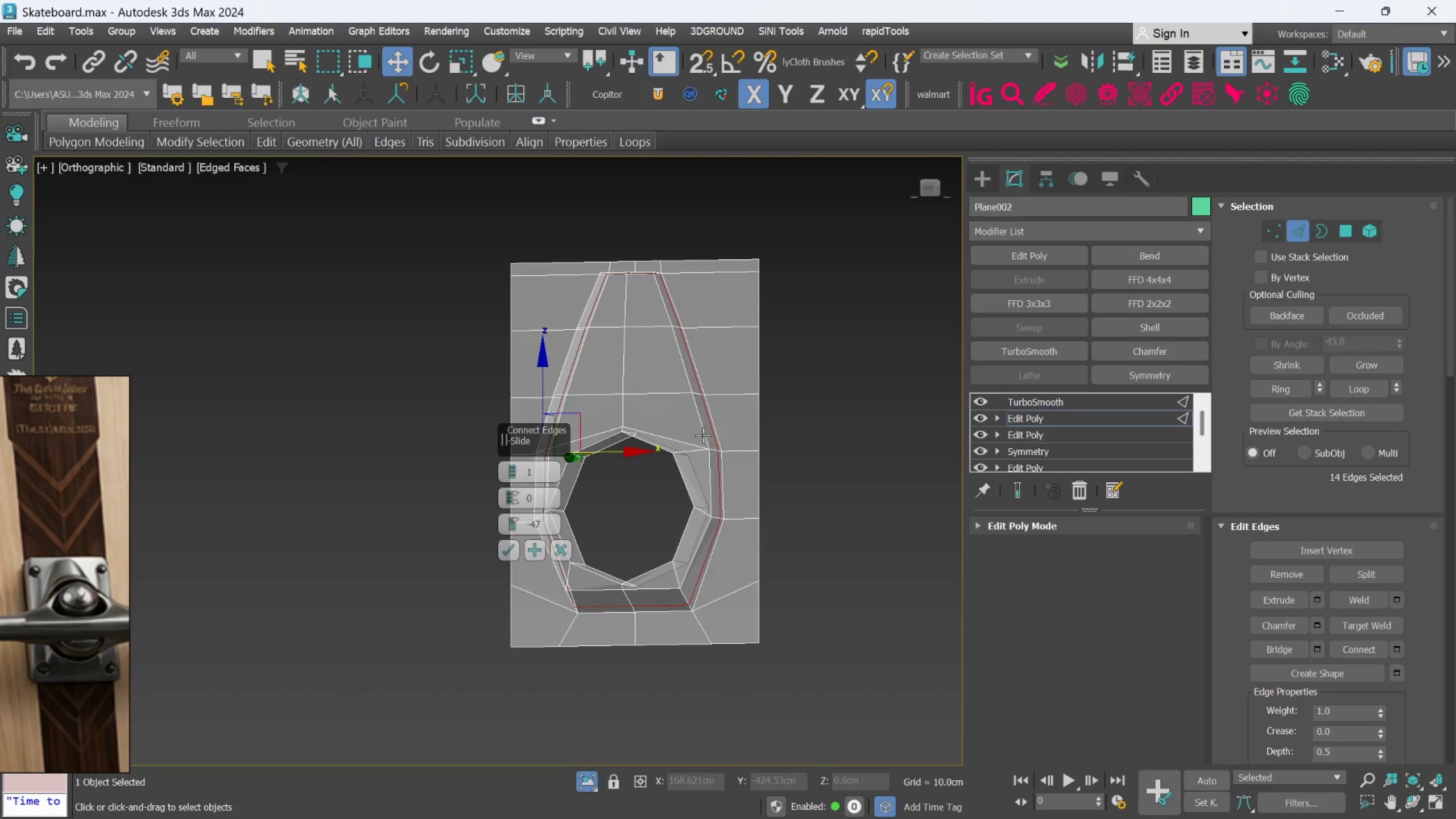 
hold_key(key=AltLeft, duration=0.97)
 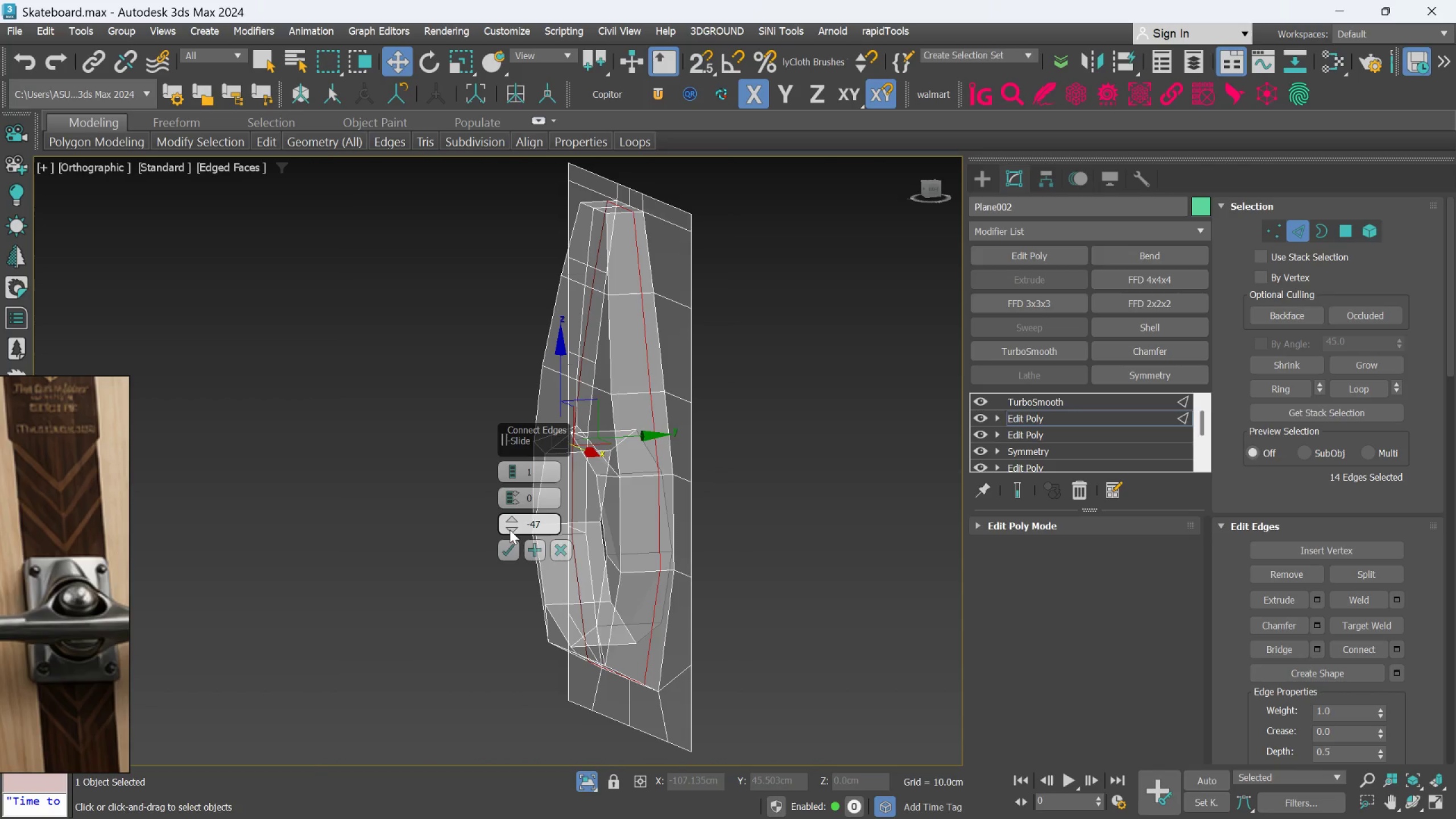 
scroll: coordinate [723, 428], scroll_direction: up, amount: 1.0
 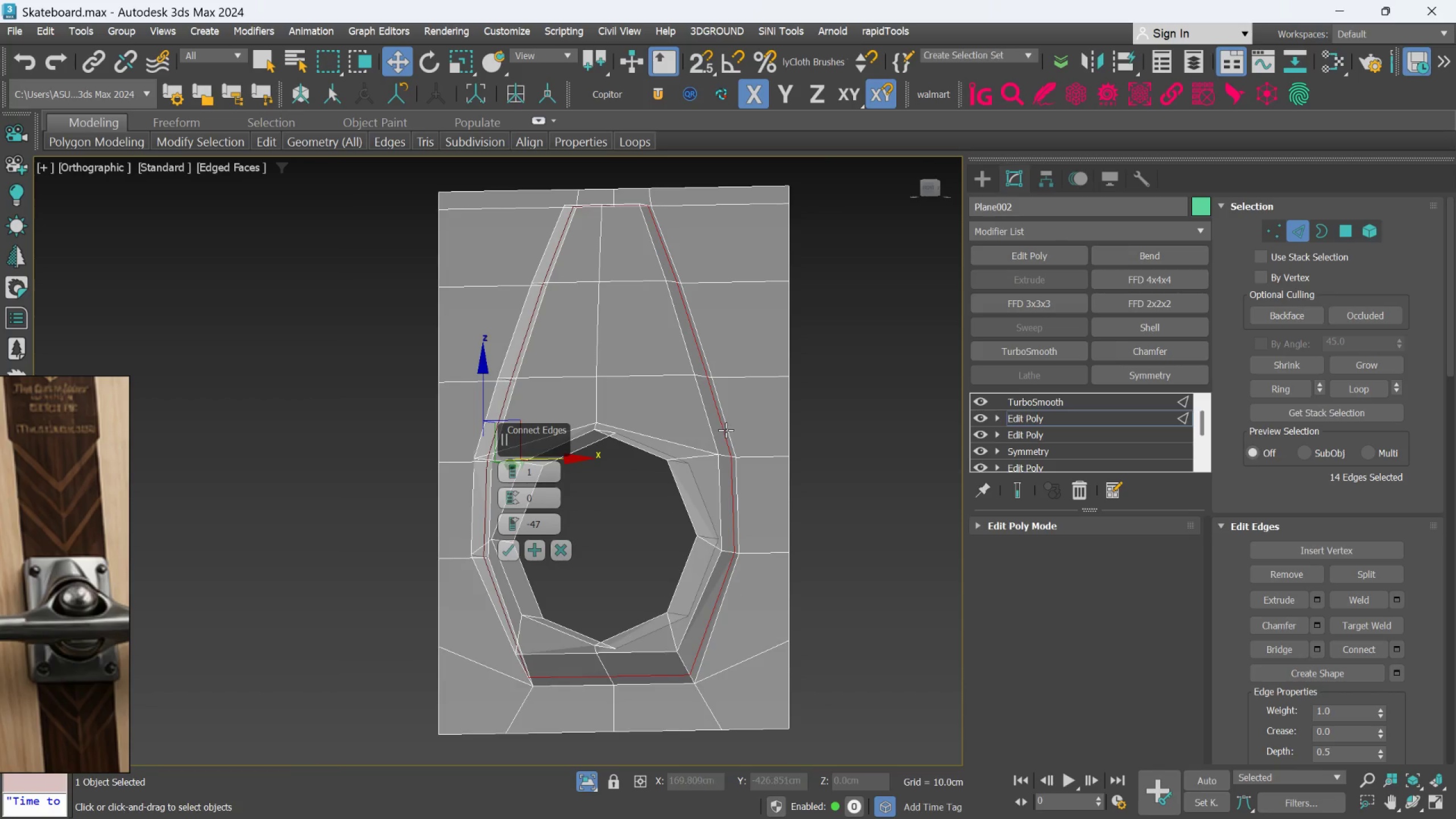 
left_click_drag(start_coordinate=[510, 529], to_coordinate=[530, 618])
 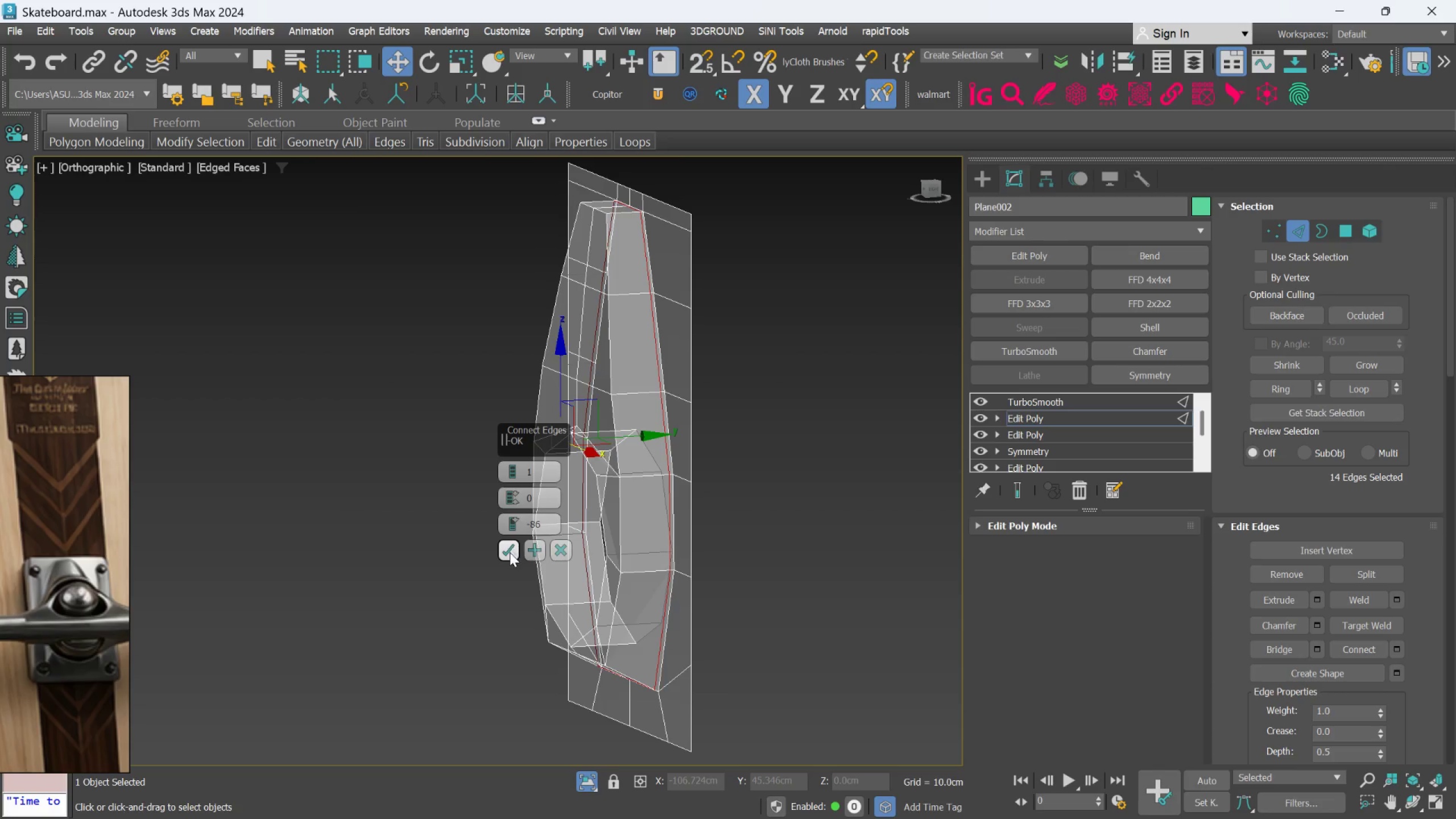 
left_click([510, 552])
 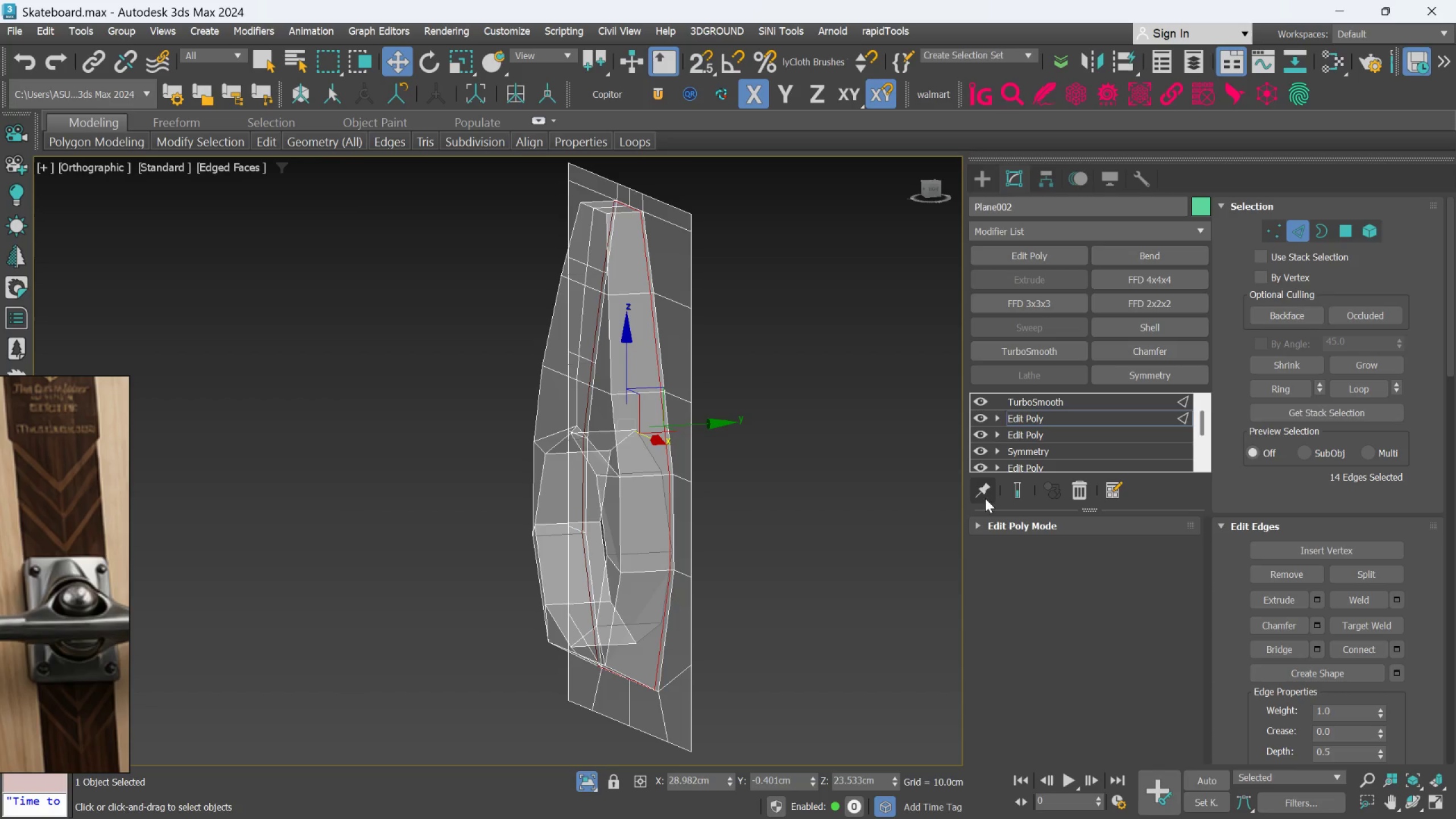 
left_click([1017, 499])
 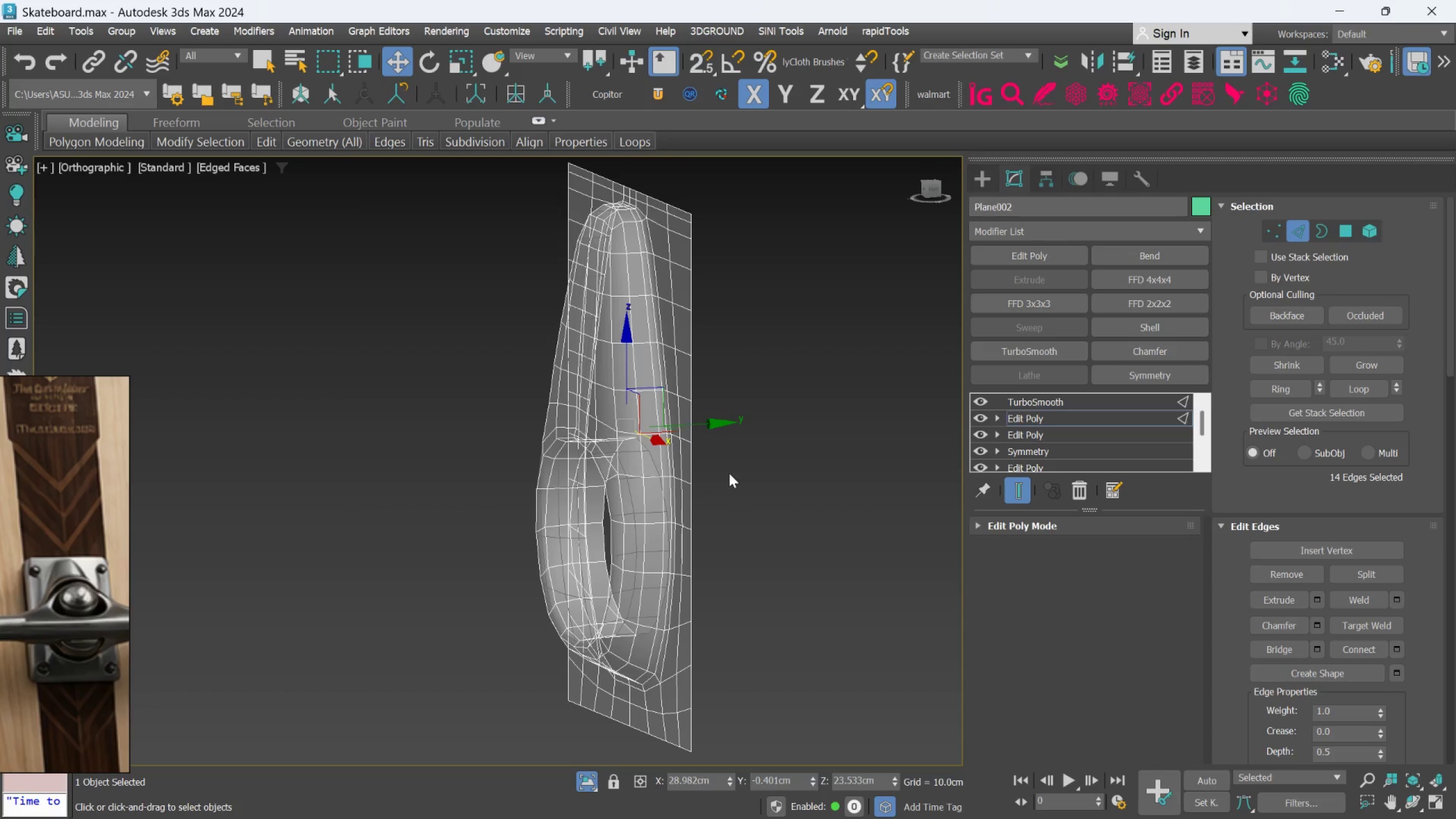 
hold_key(key=AltLeft, duration=0.81)
scroll: coordinate [731, 477], scroll_direction: down, amount: 2.0
 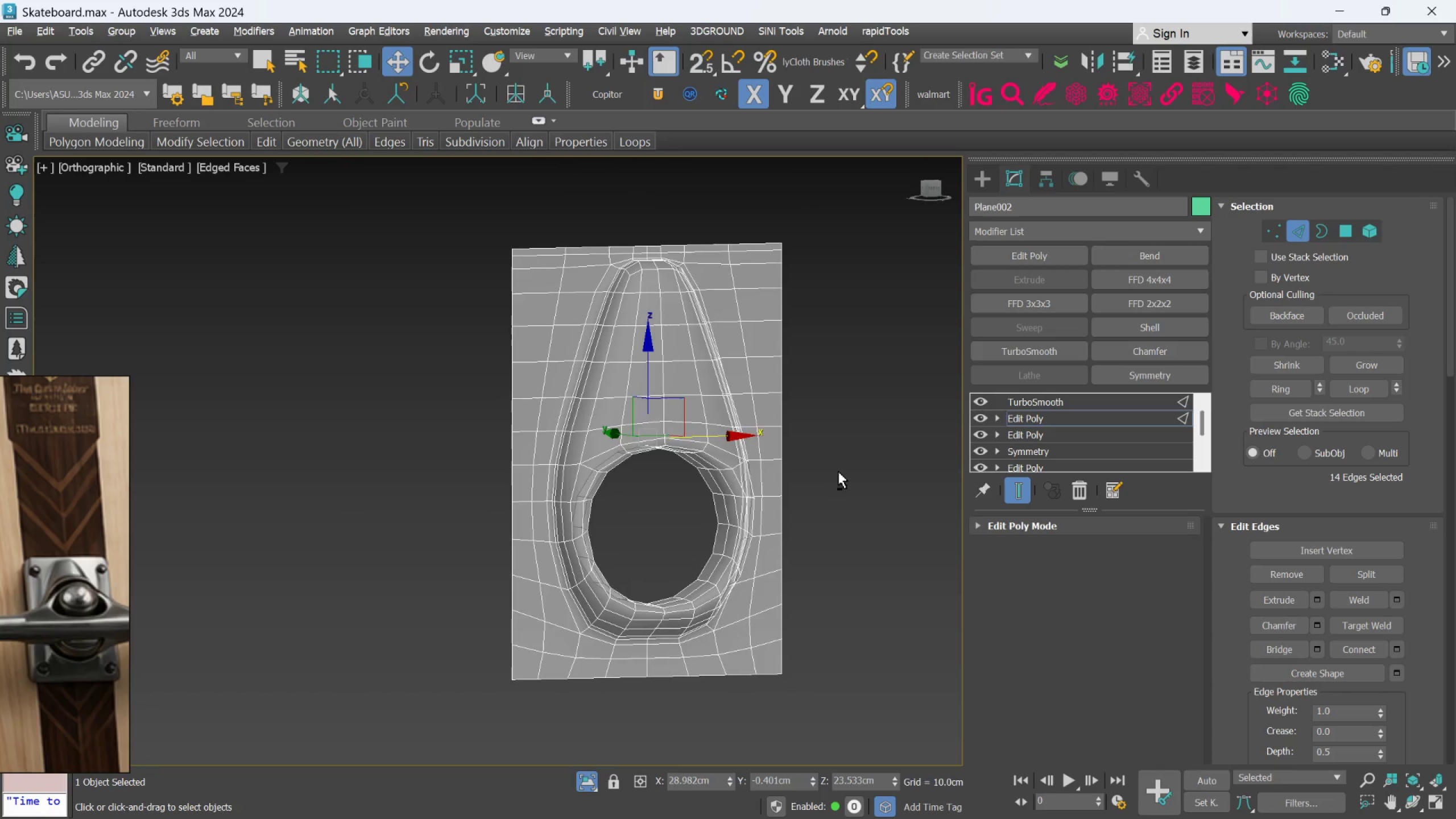 
hold_key(key=AltLeft, duration=1.53)
scroll: coordinate [656, 316], scroll_direction: up, amount: 1.0
 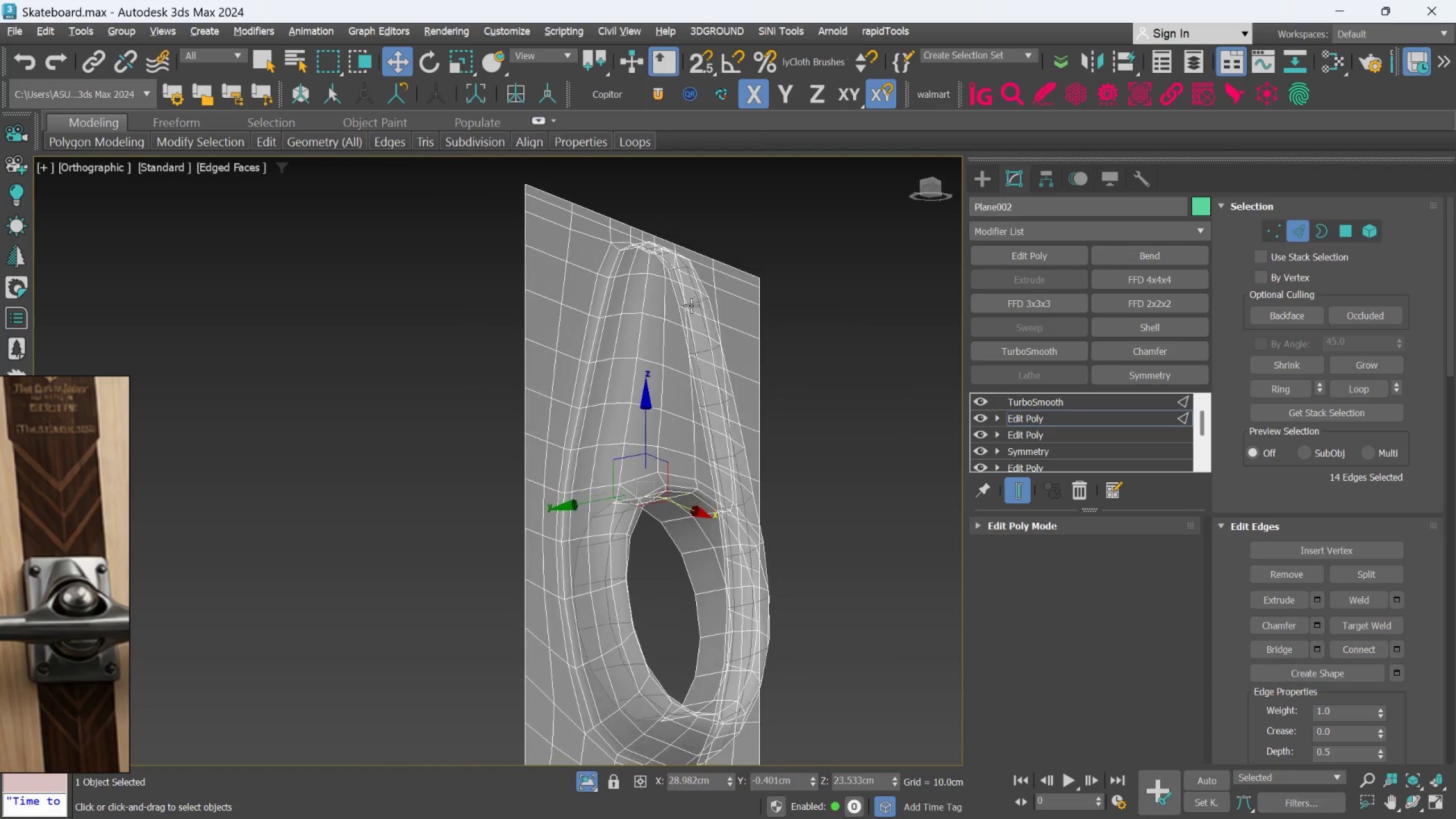 
key(Alt+AltLeft)
 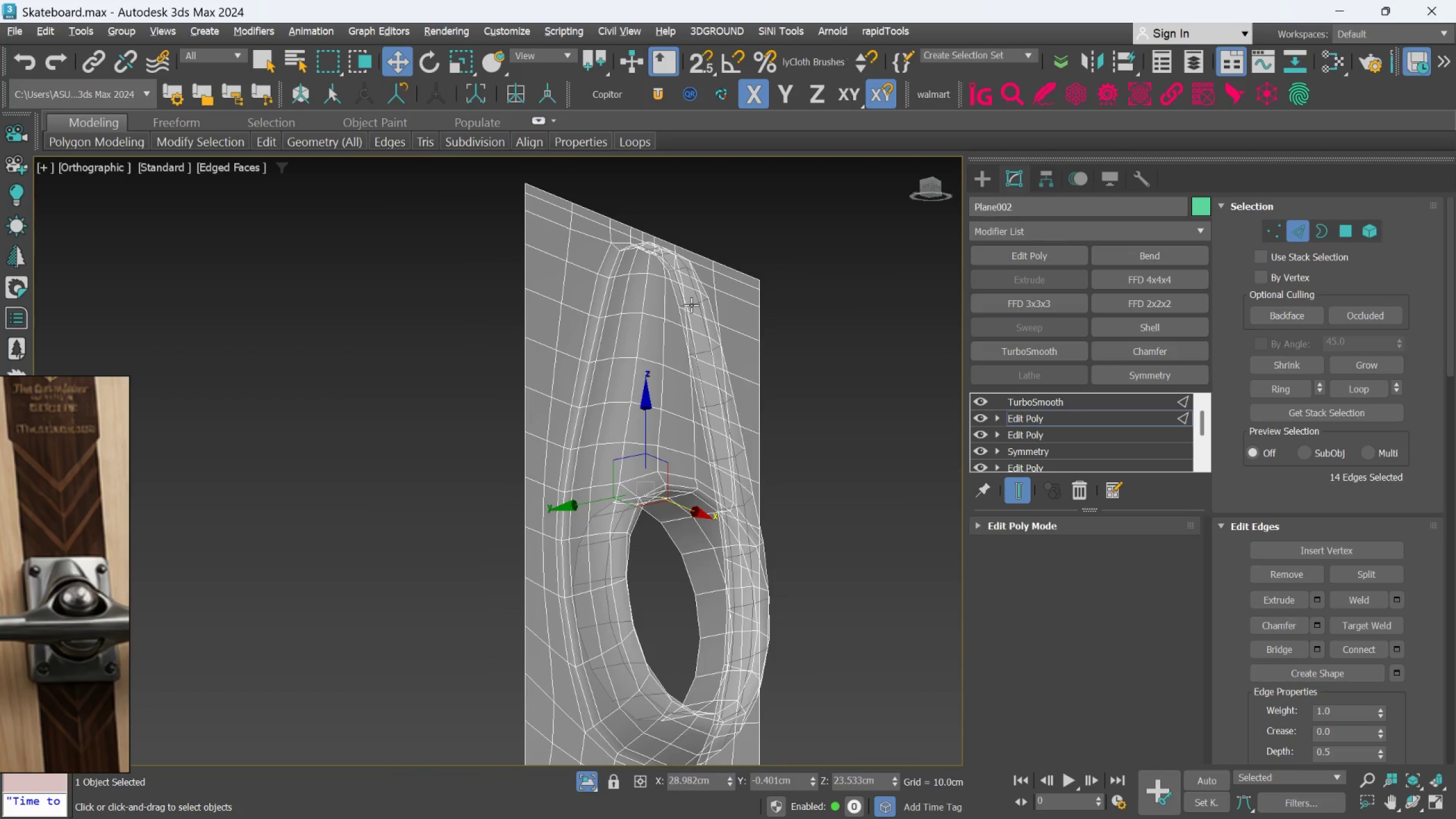 
key(Alt+AltLeft)
 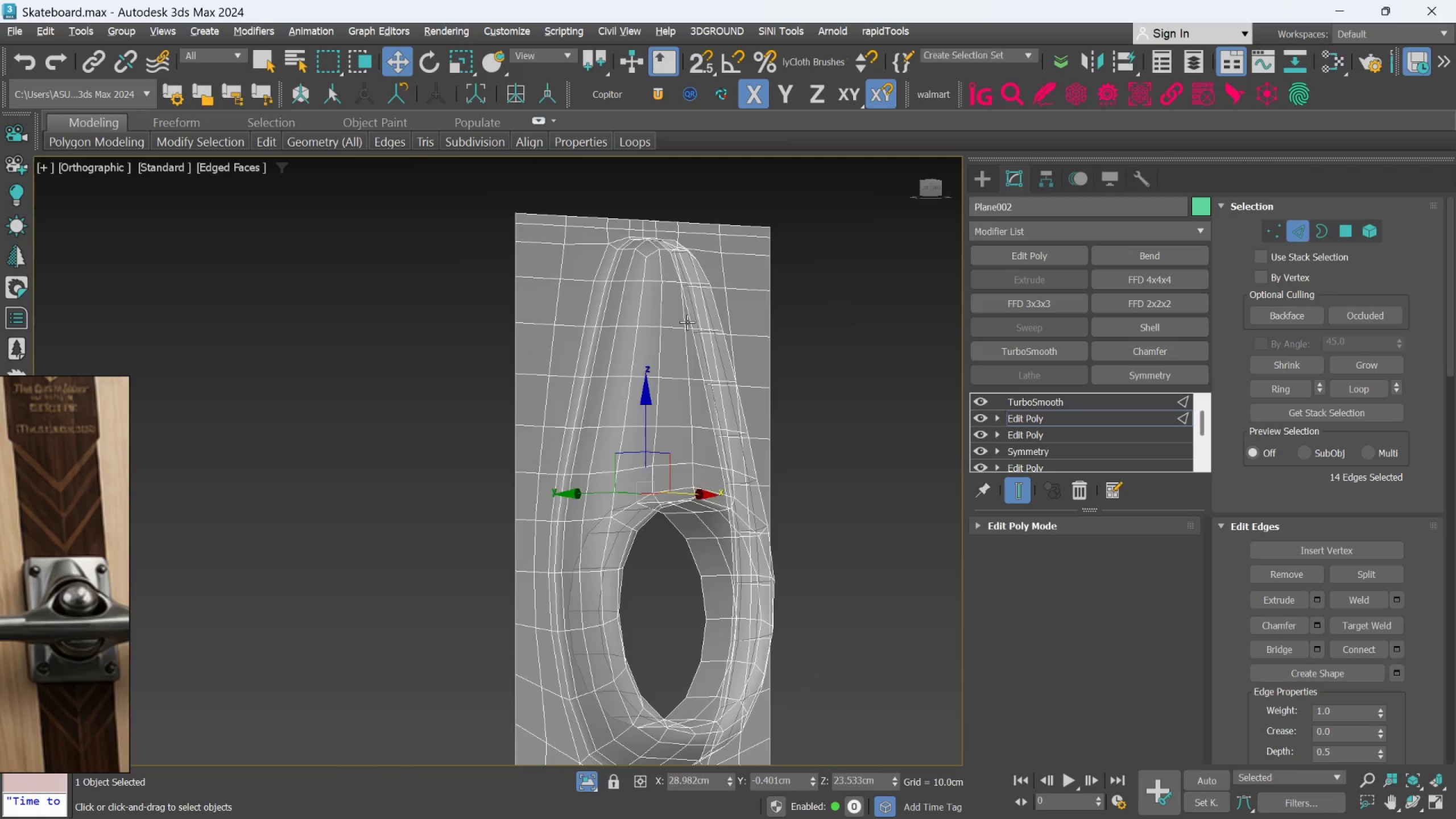 
key(Alt+AltLeft)
 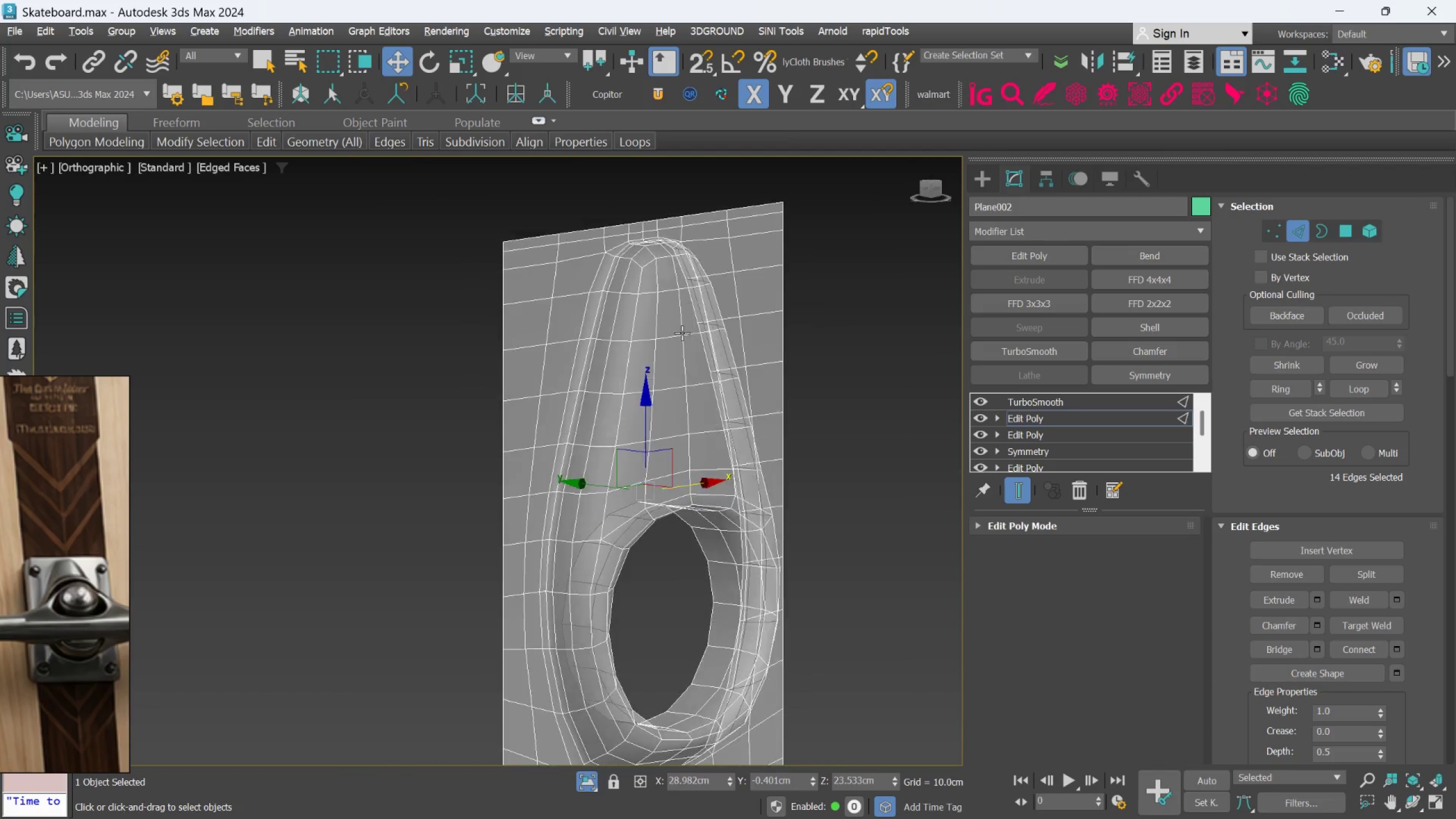 
key(Alt+AltLeft)
 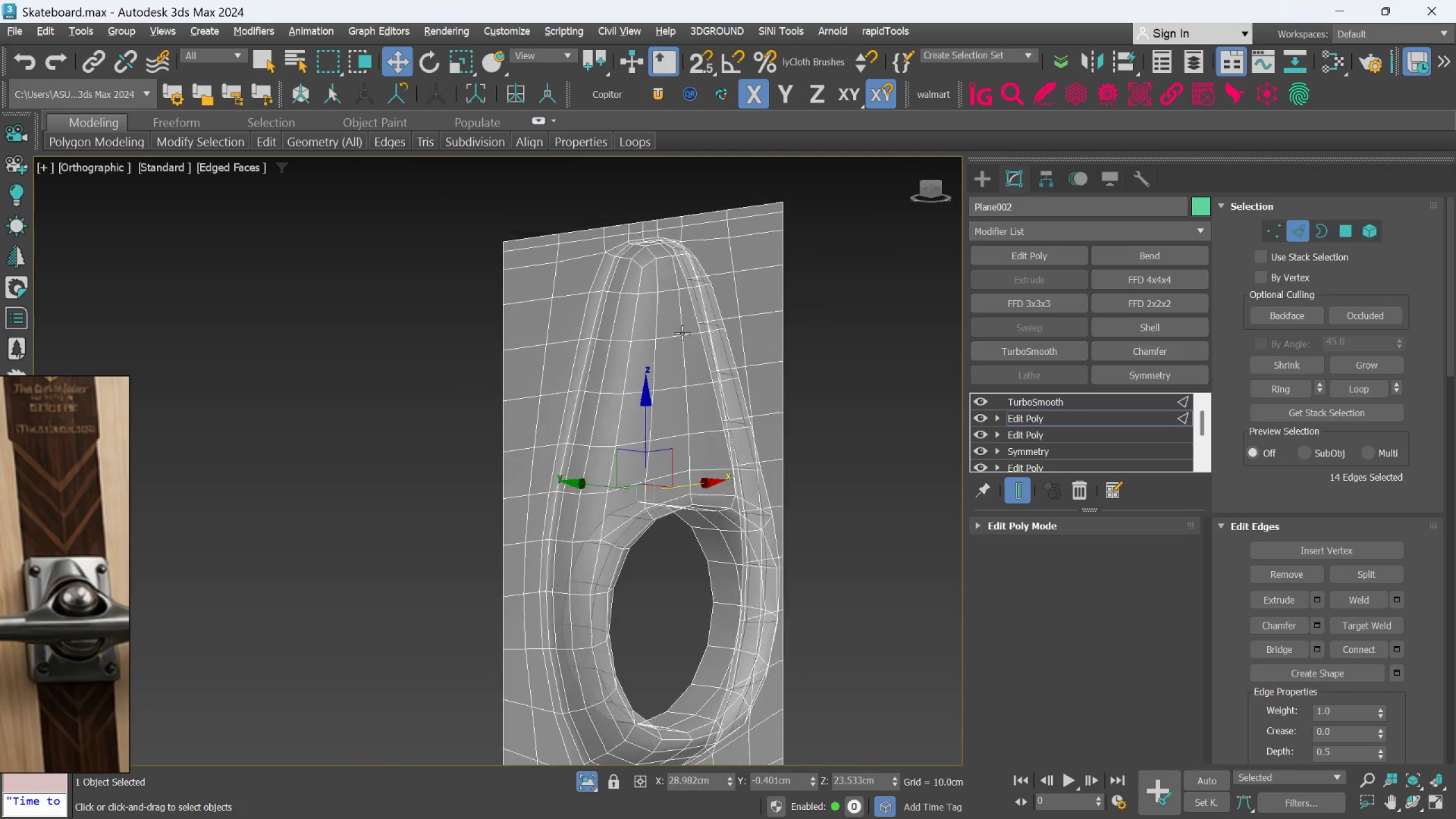 
key(Alt+AltLeft)
 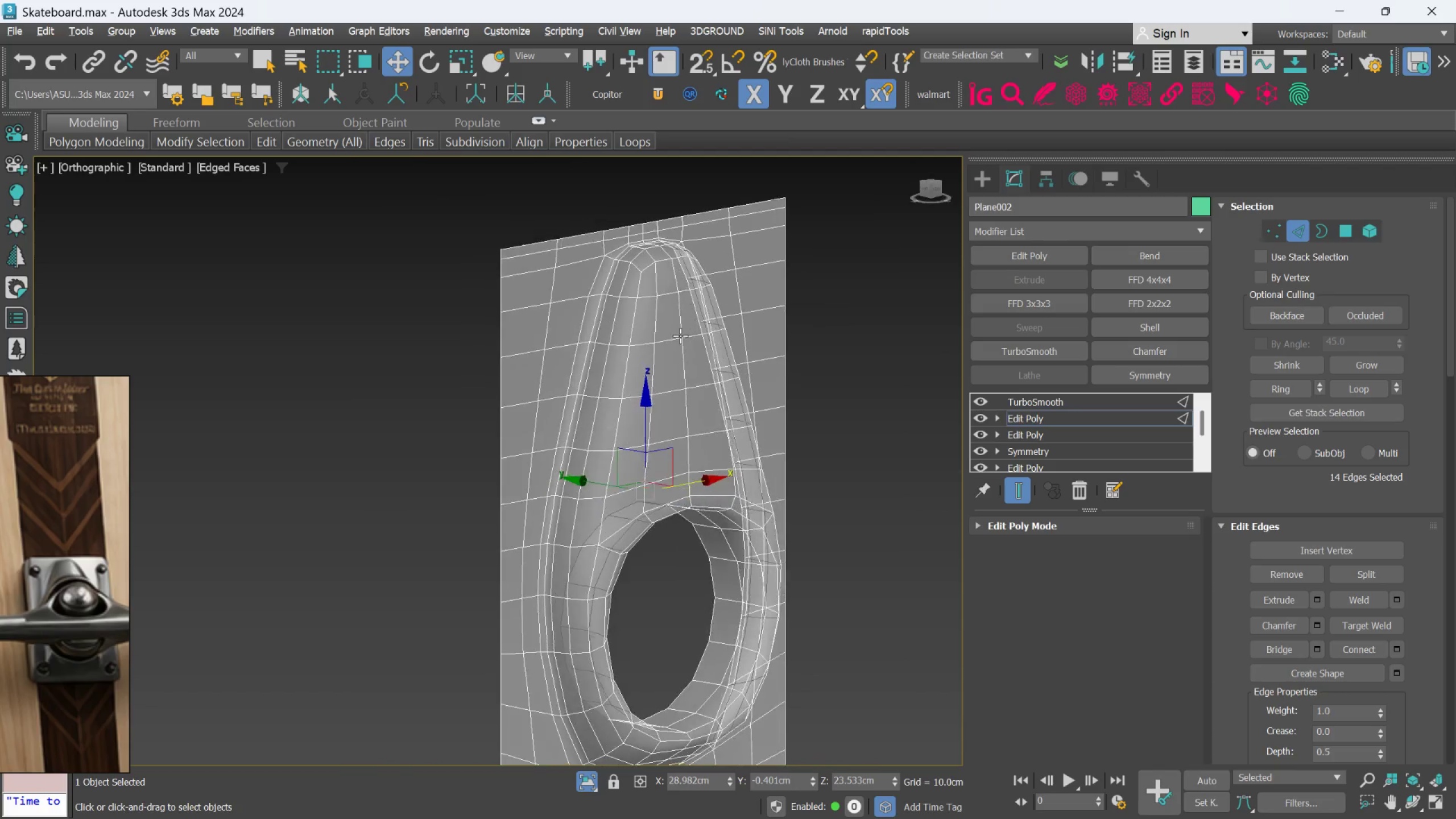 
key(Alt+AltLeft)
 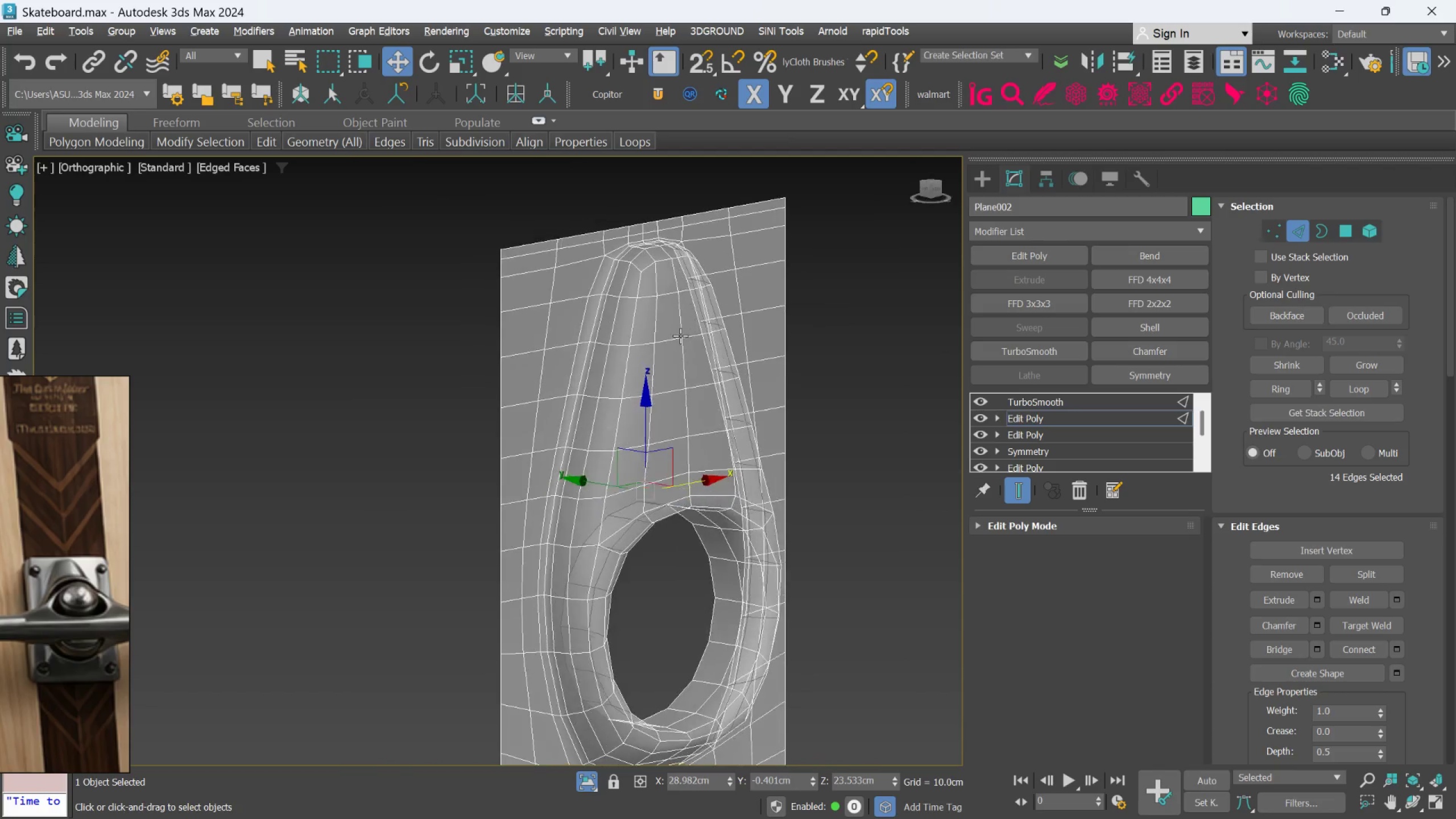 
key(Alt+AltLeft)
 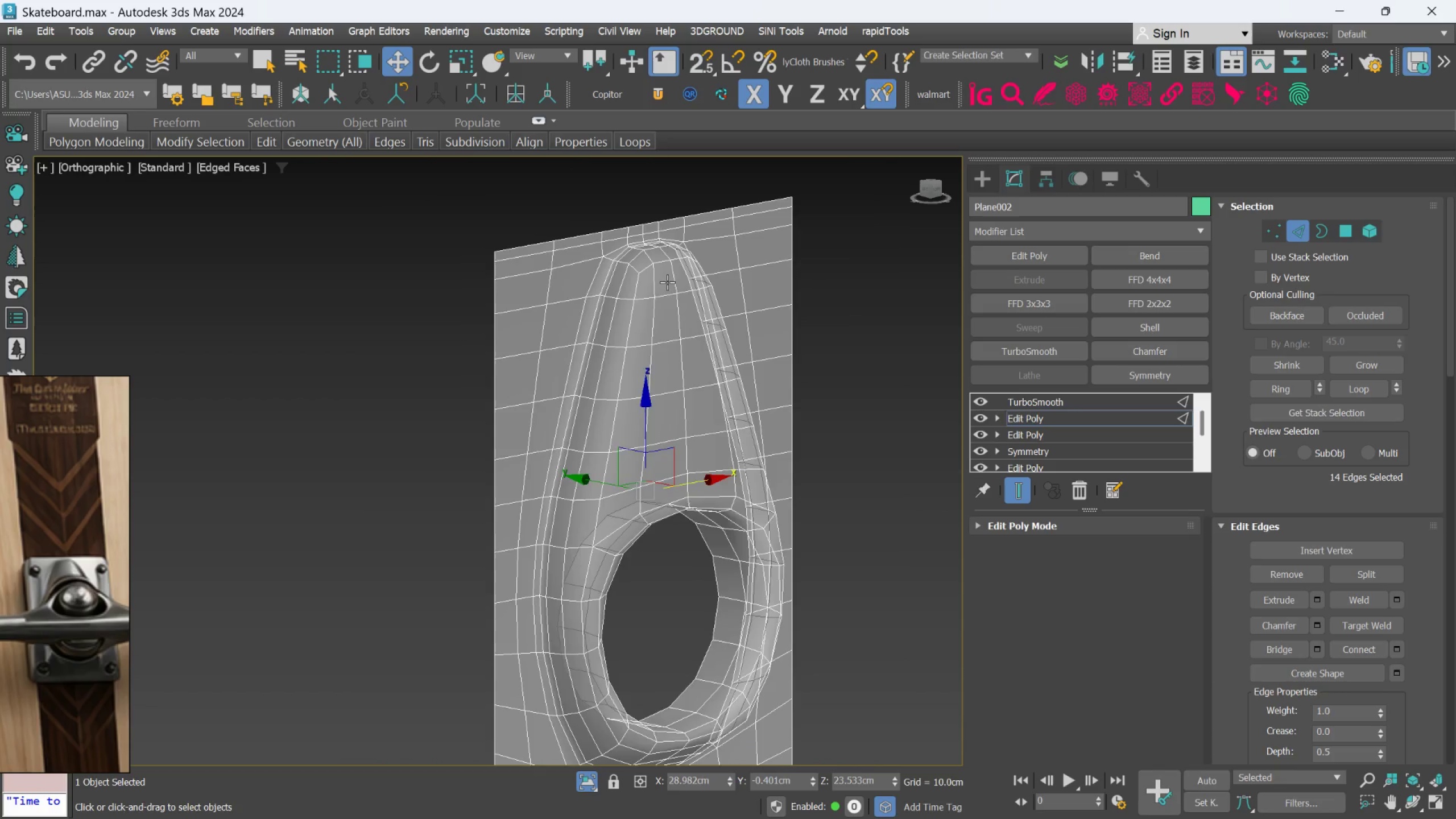 
hold_key(key=AltLeft, duration=0.34)
 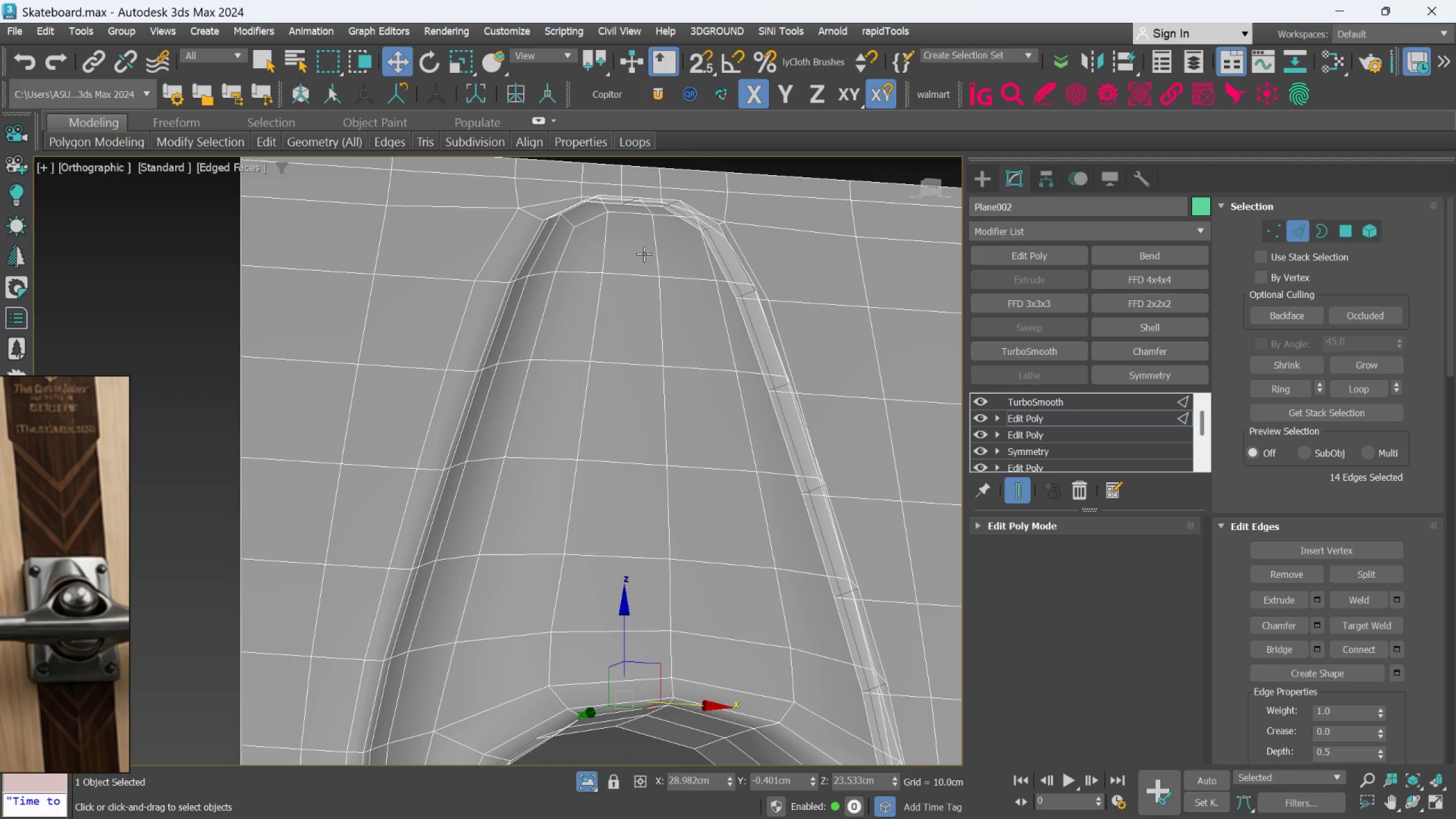 
scroll: coordinate [667, 282], scroll_direction: up, amount: 2.0
 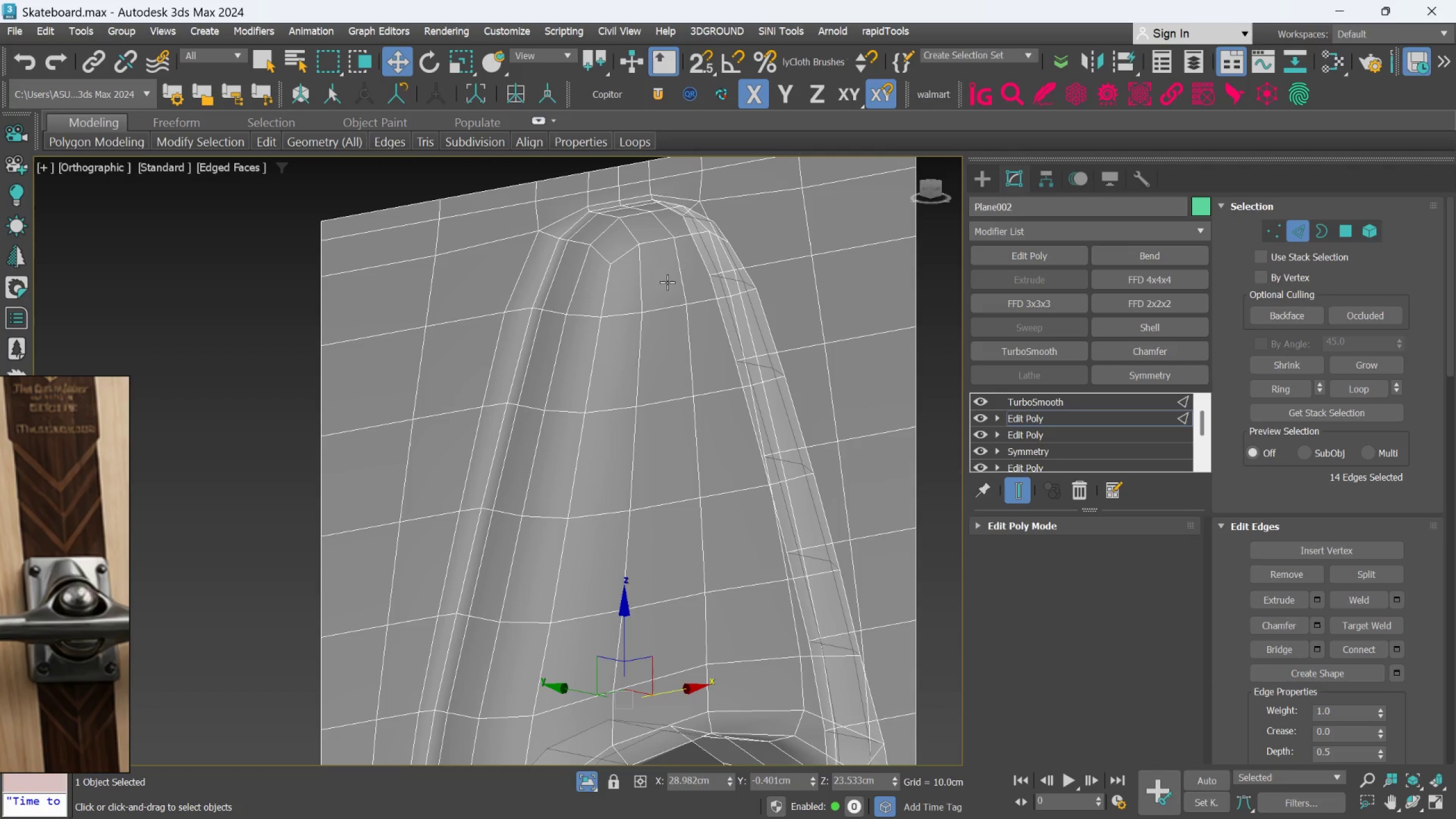 
hold_key(key=AltLeft, duration=0.62)
 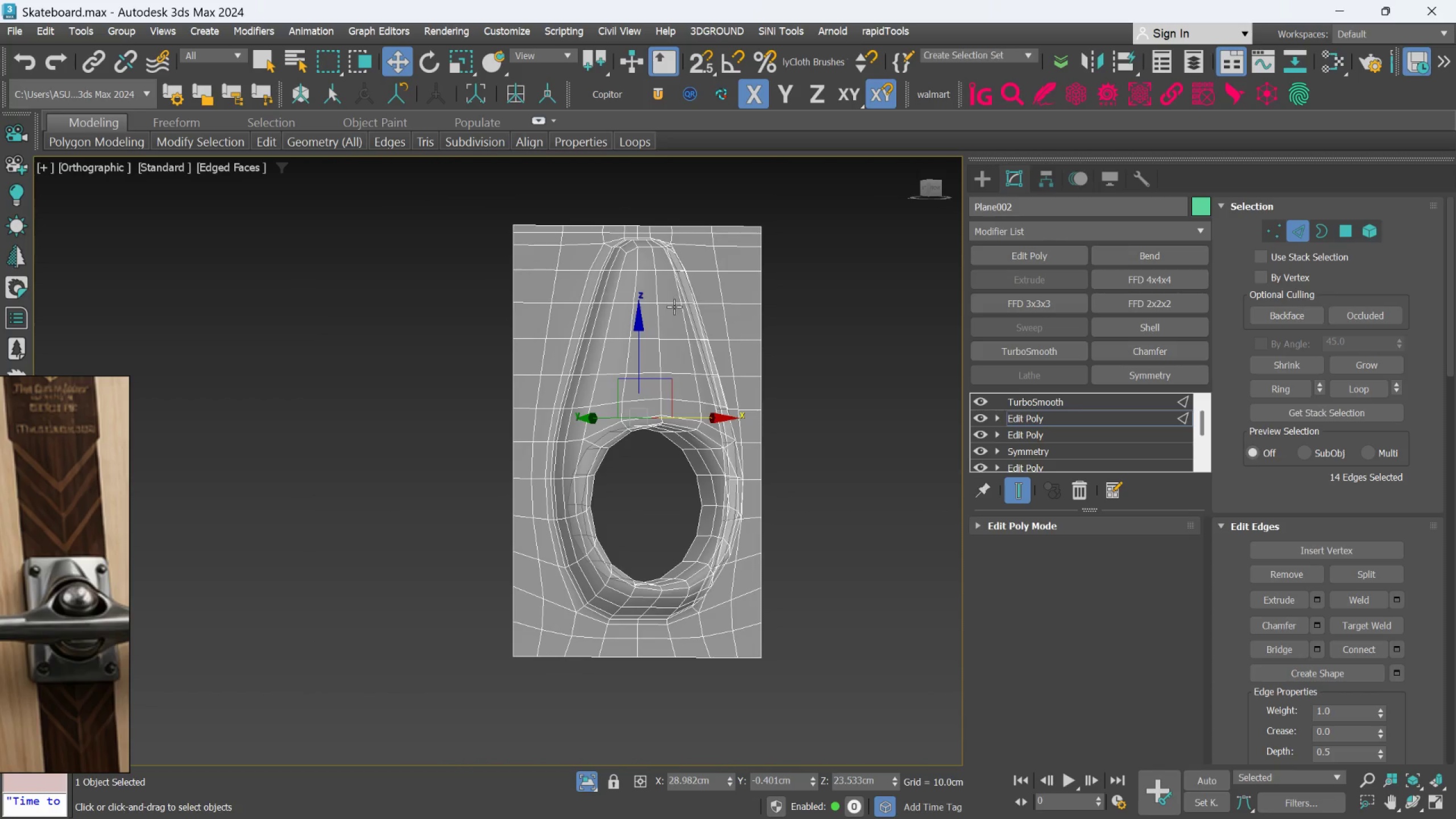 
scroll: coordinate [648, 269], scroll_direction: down, amount: 3.0
 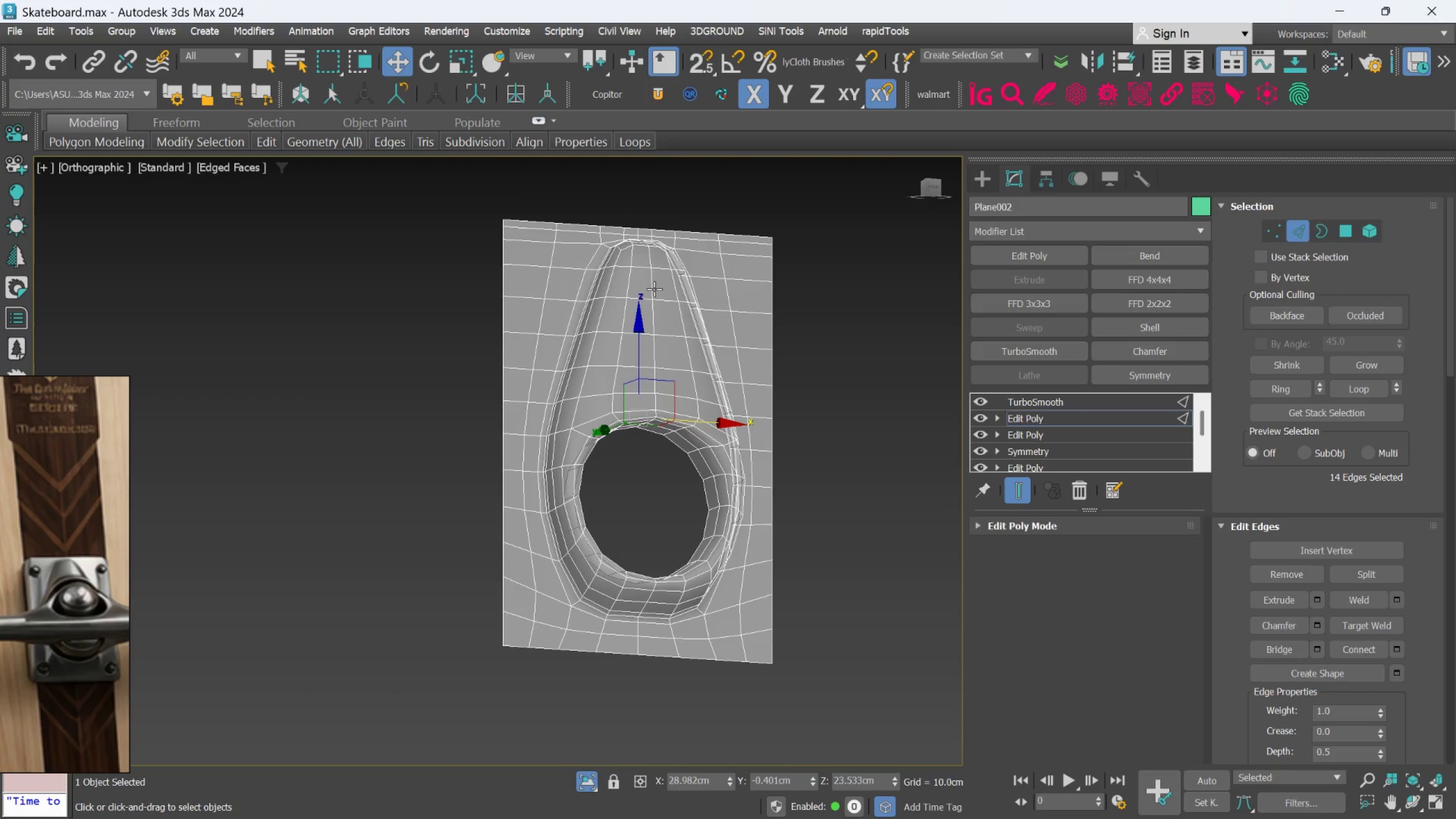 
hold_key(key=AltLeft, duration=0.64)
 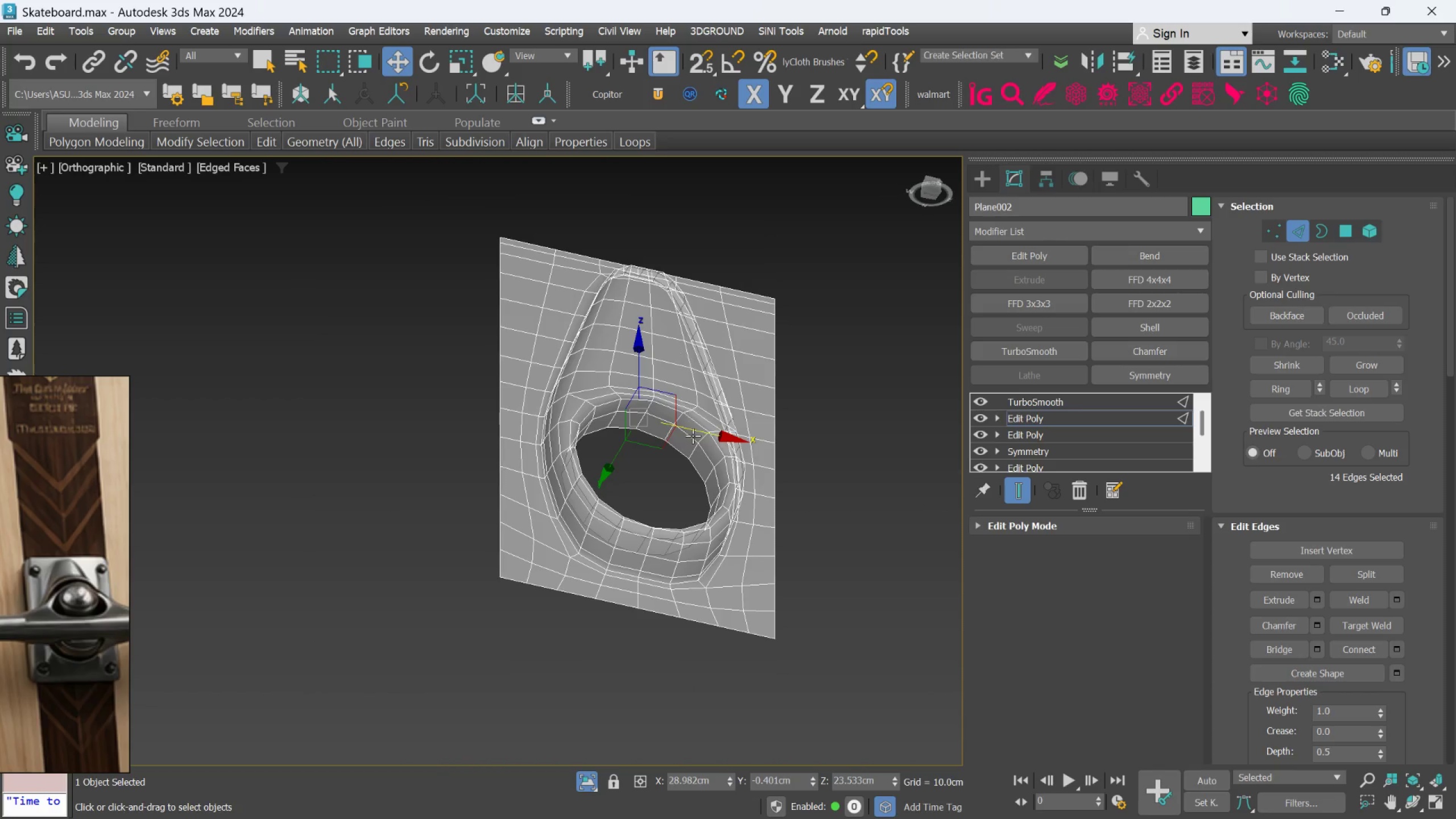 
hold_key(key=AltLeft, duration=0.77)
 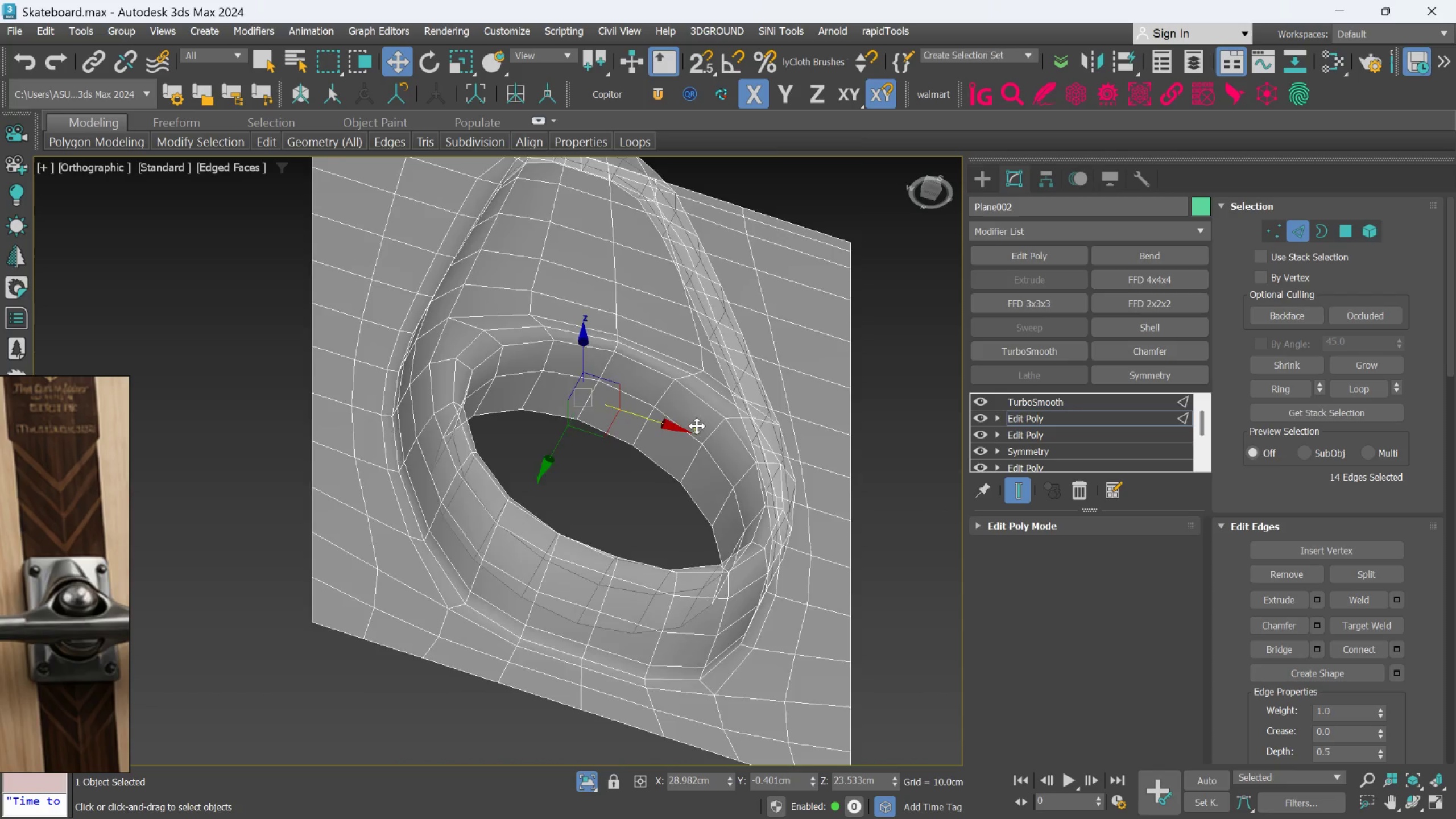 
scroll: coordinate [694, 437], scroll_direction: up, amount: 2.0
 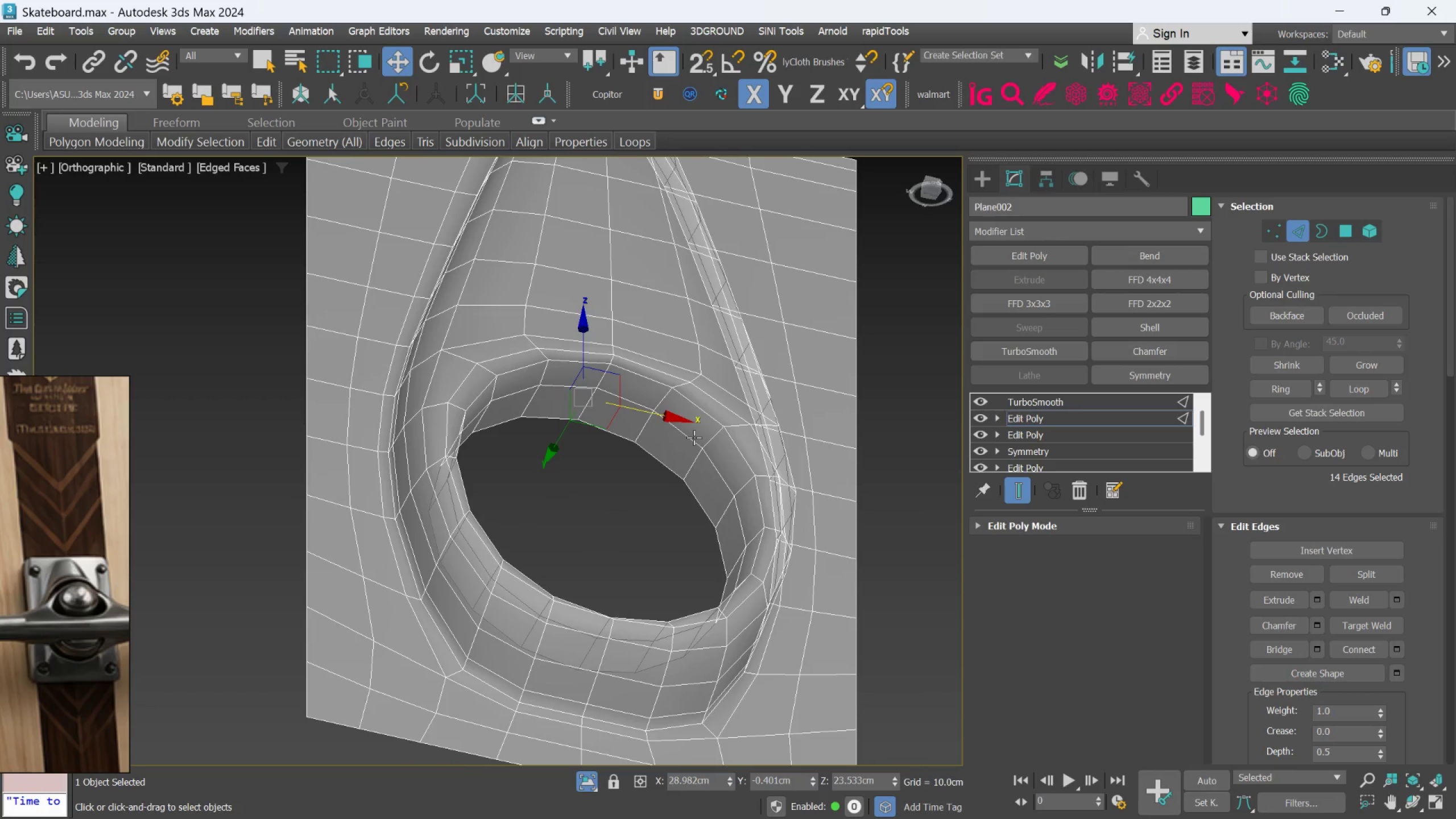 
hold_key(key=AltLeft, duration=0.55)
 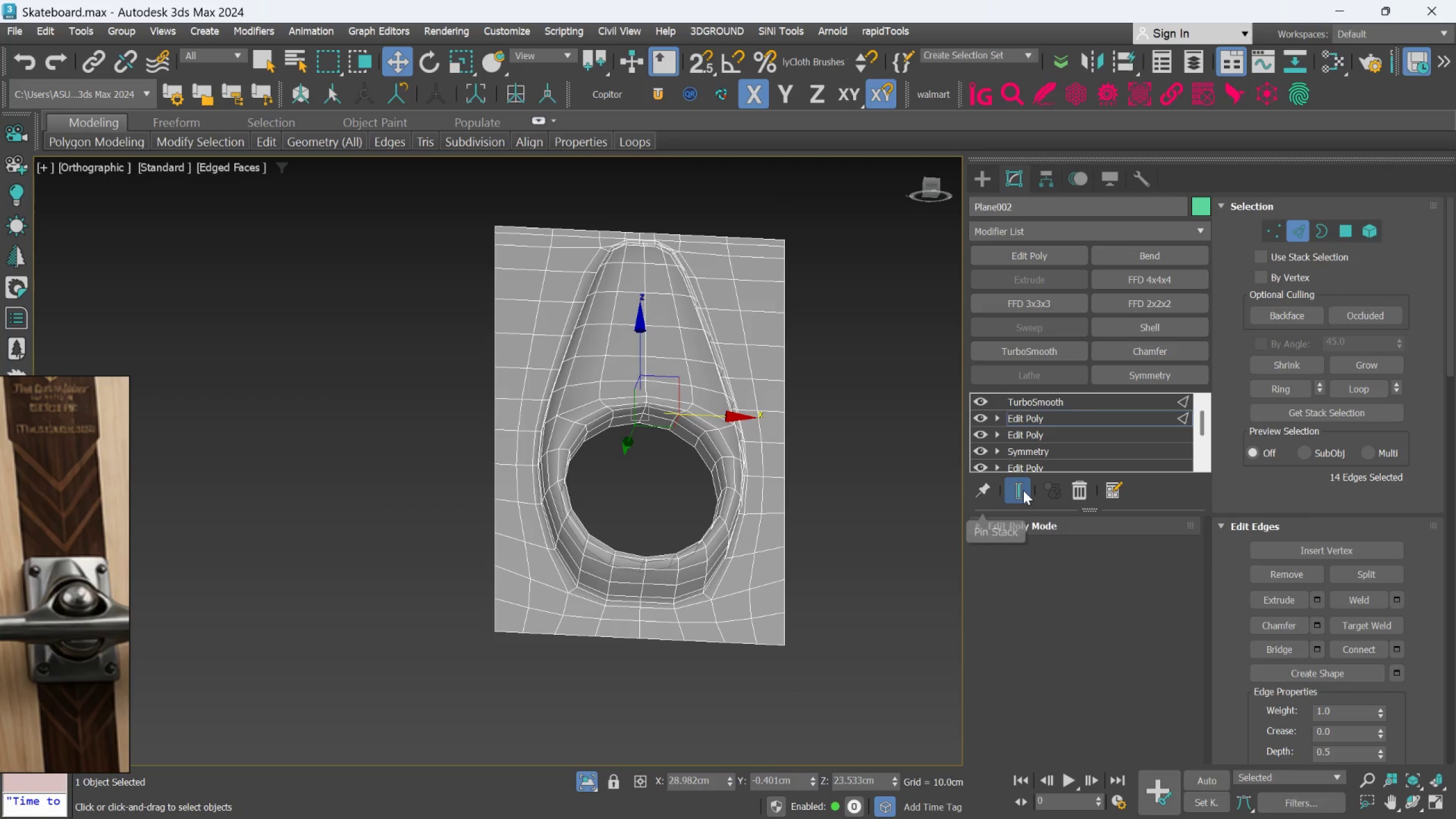 
scroll: coordinate [697, 427], scroll_direction: down, amount: 2.0
 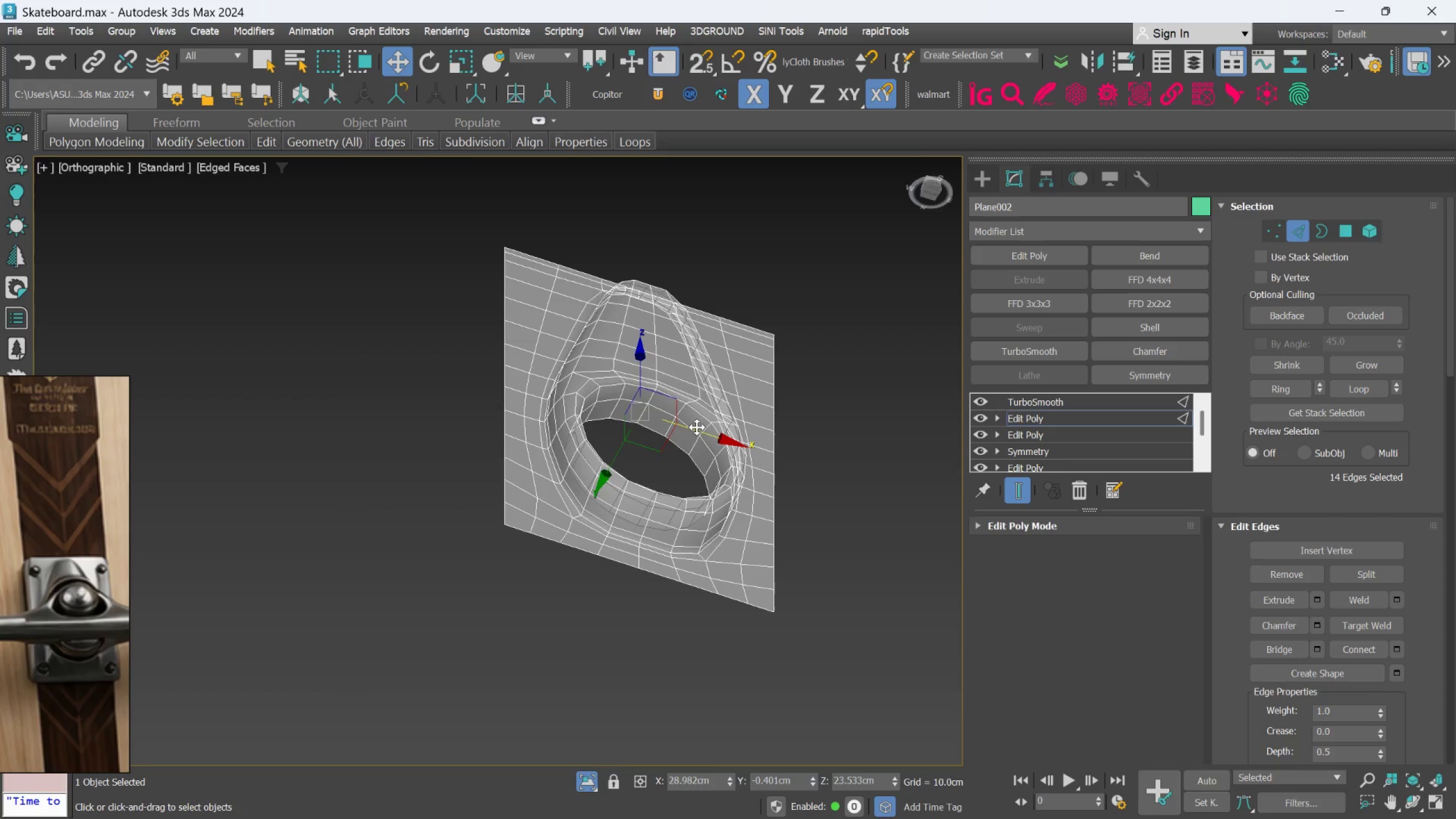 
left_click([1024, 490])
 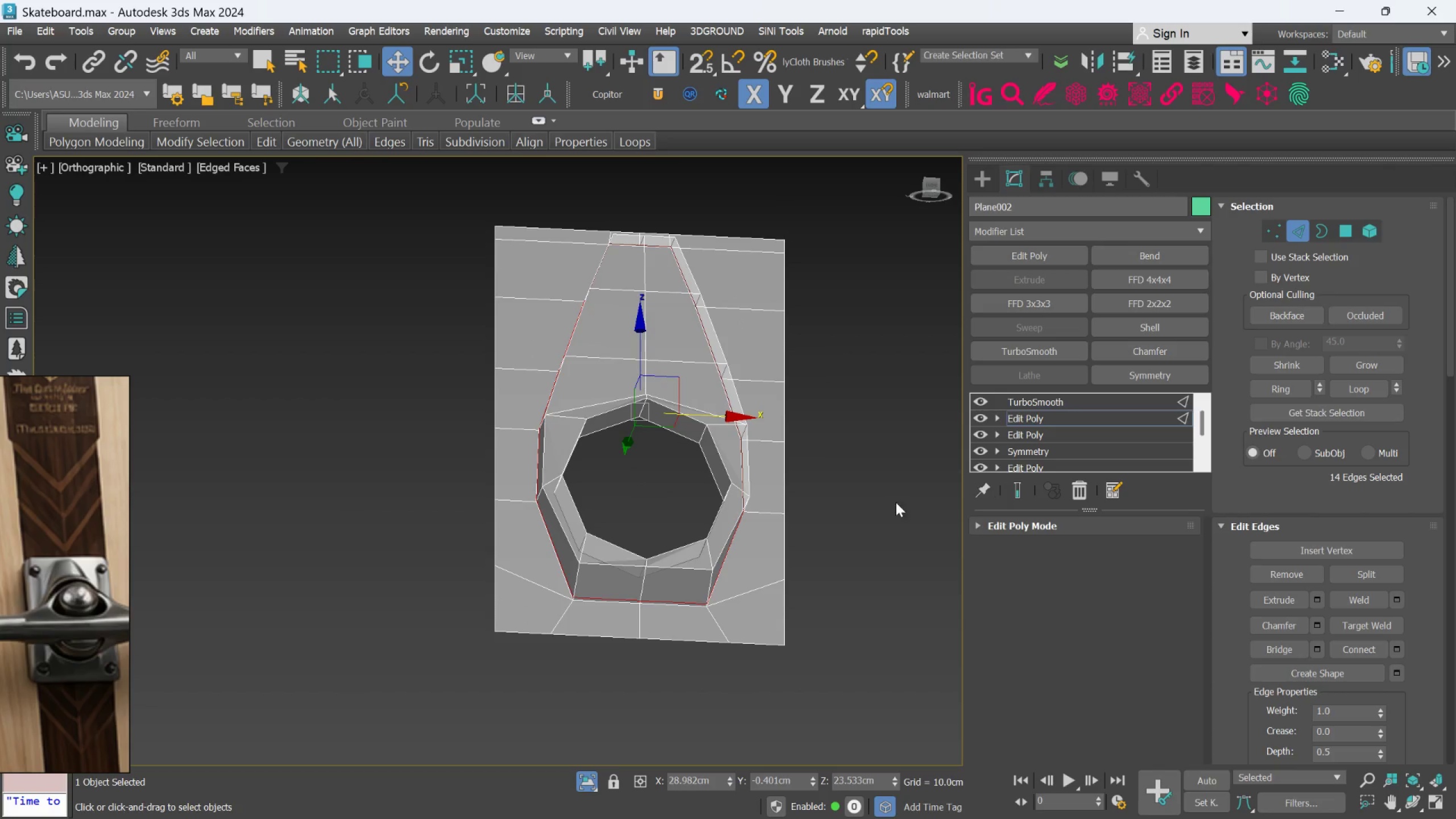 
hold_key(key=AltLeft, duration=0.78)
 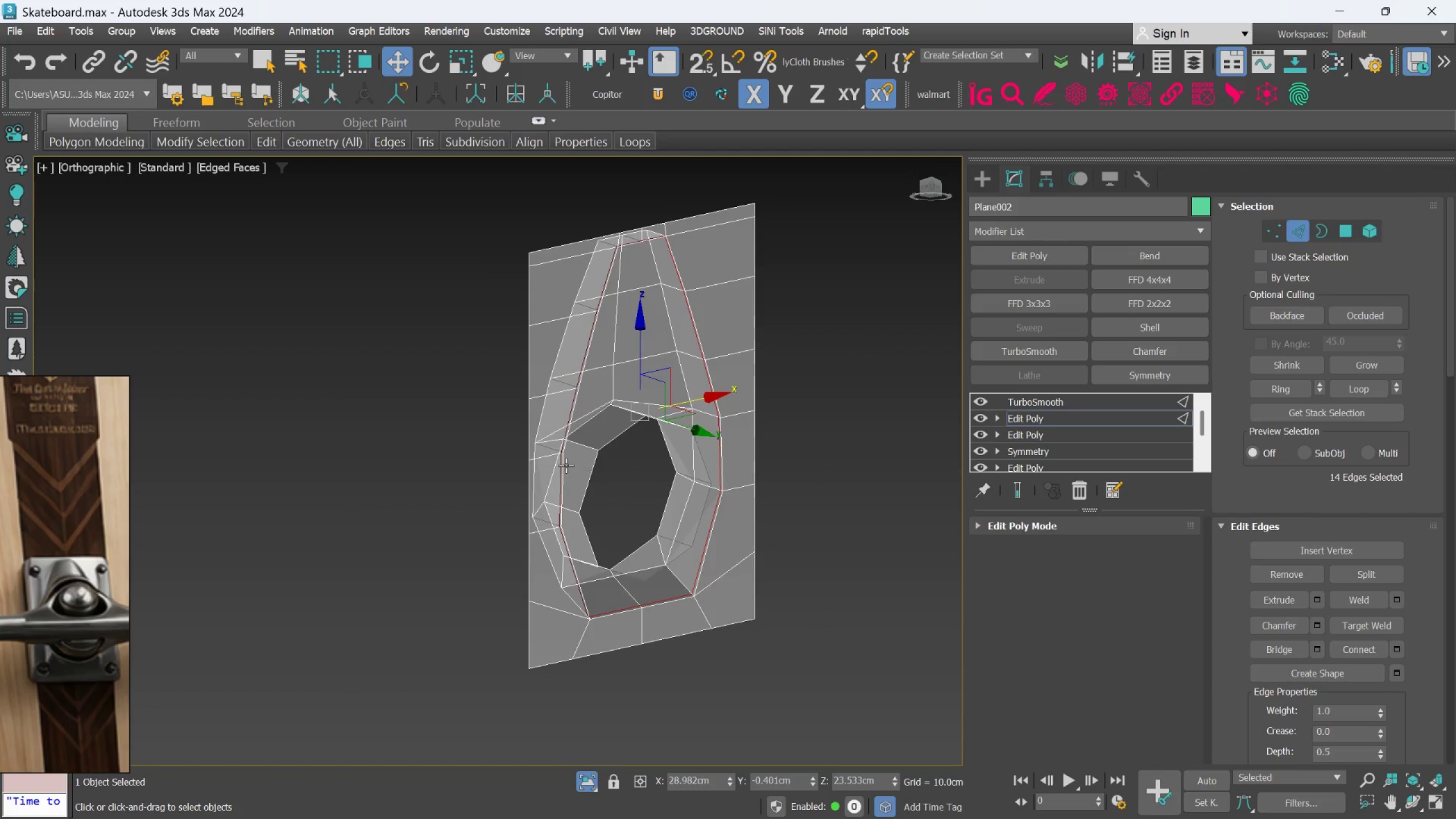 
scroll: coordinate [584, 453], scroll_direction: up, amount: 2.0
 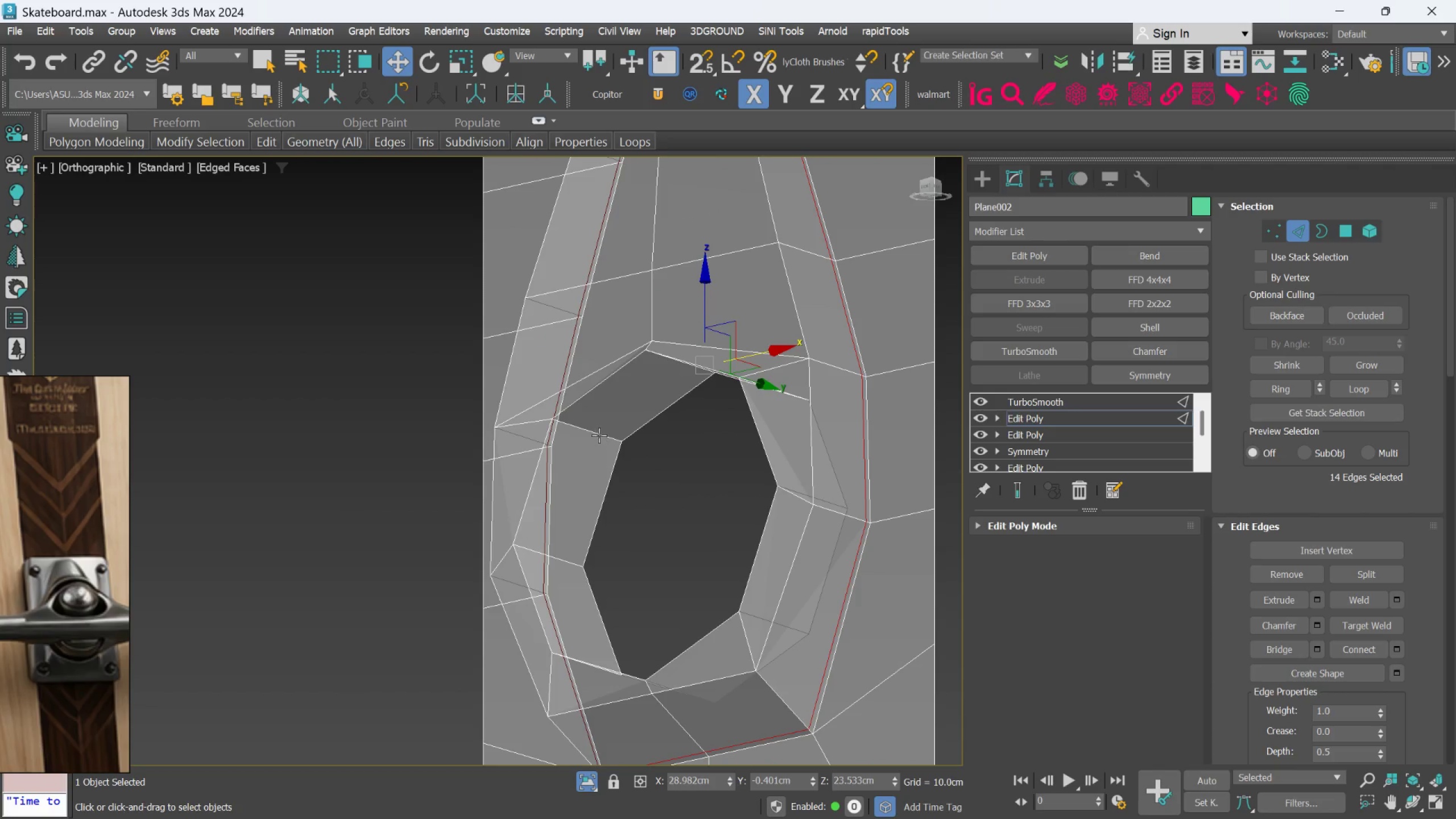 
left_click([599, 435])
 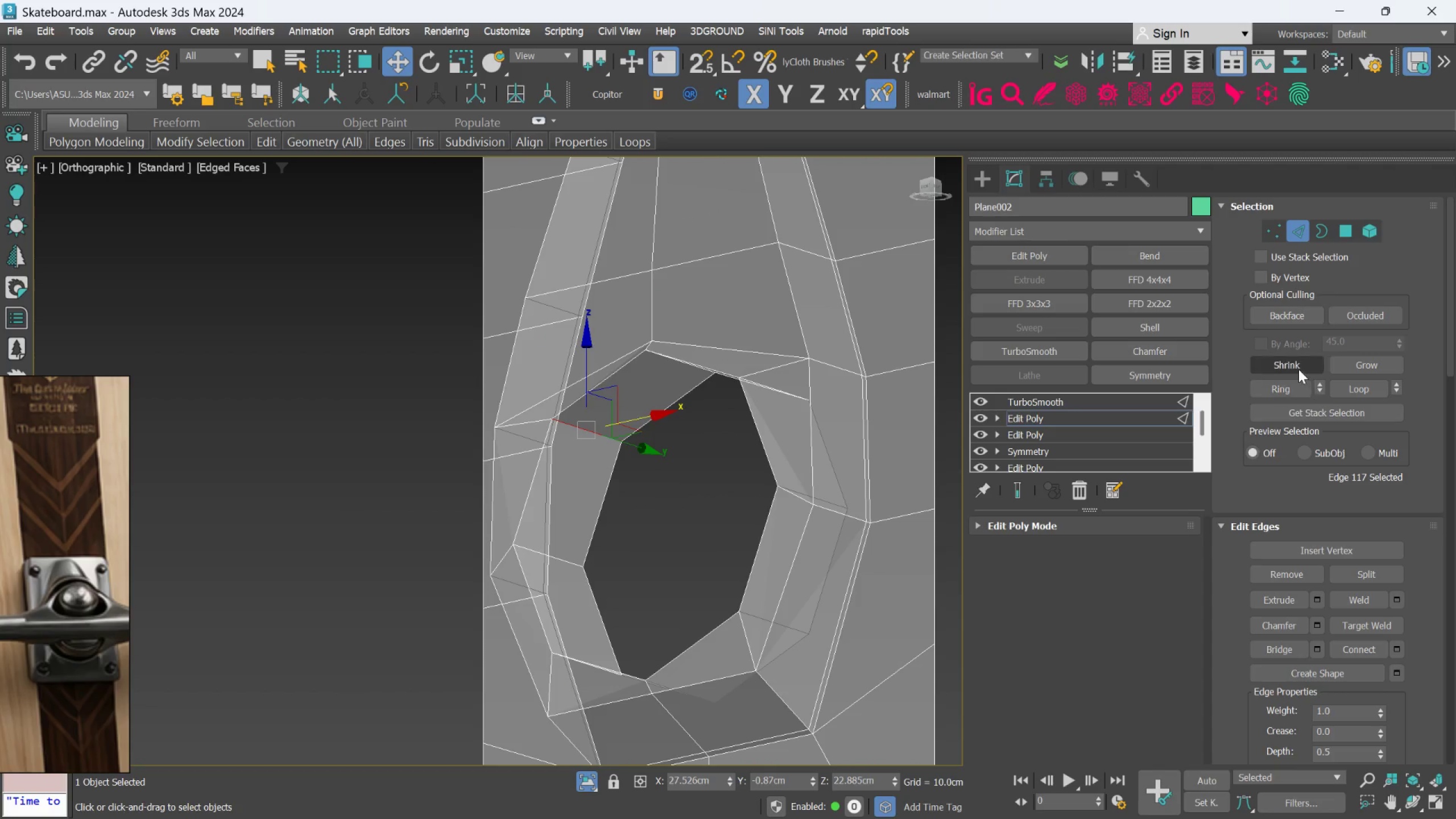 
left_click([1281, 390])
 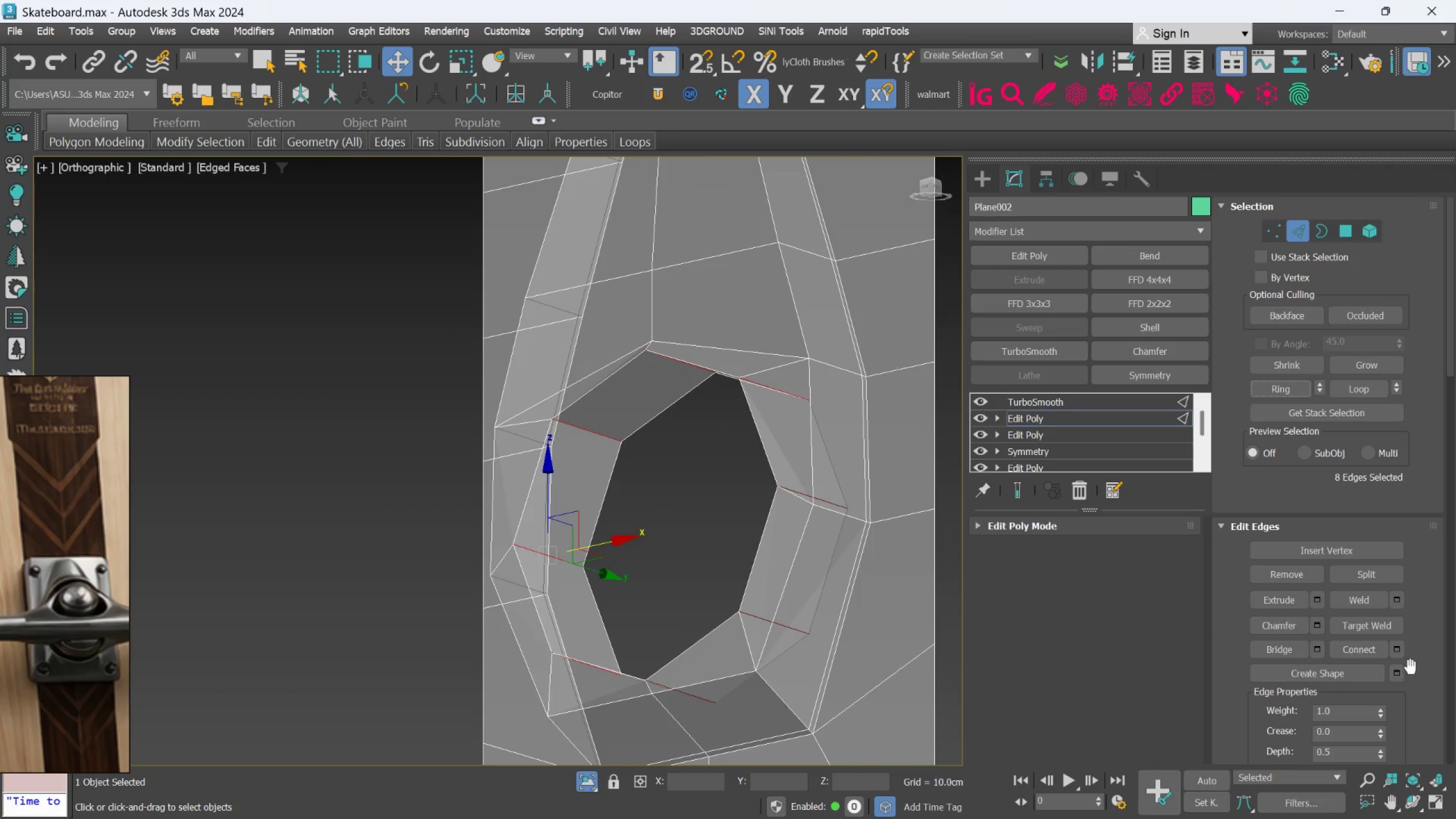 
left_click([1400, 652])
 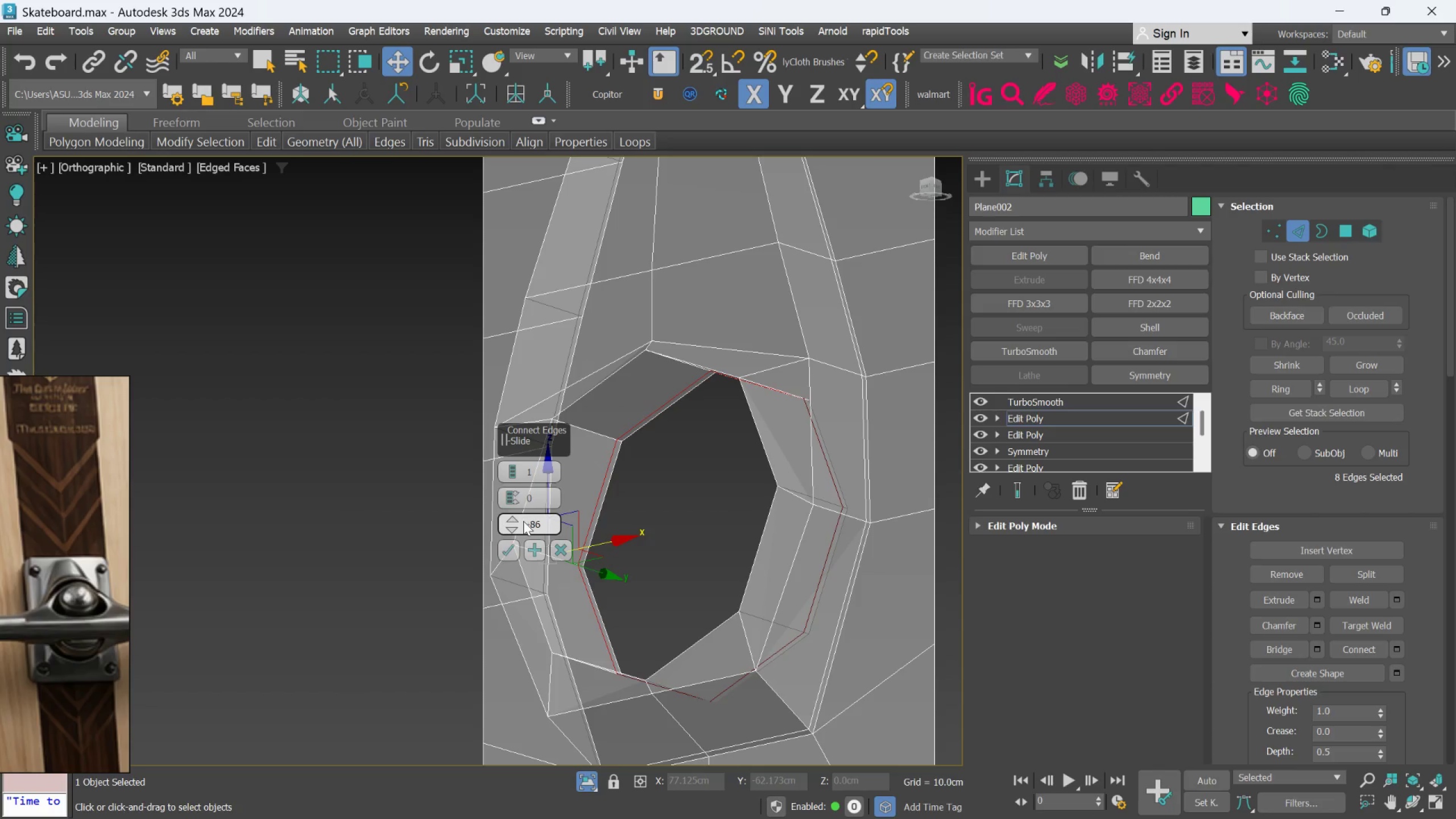 
right_click([518, 524])
 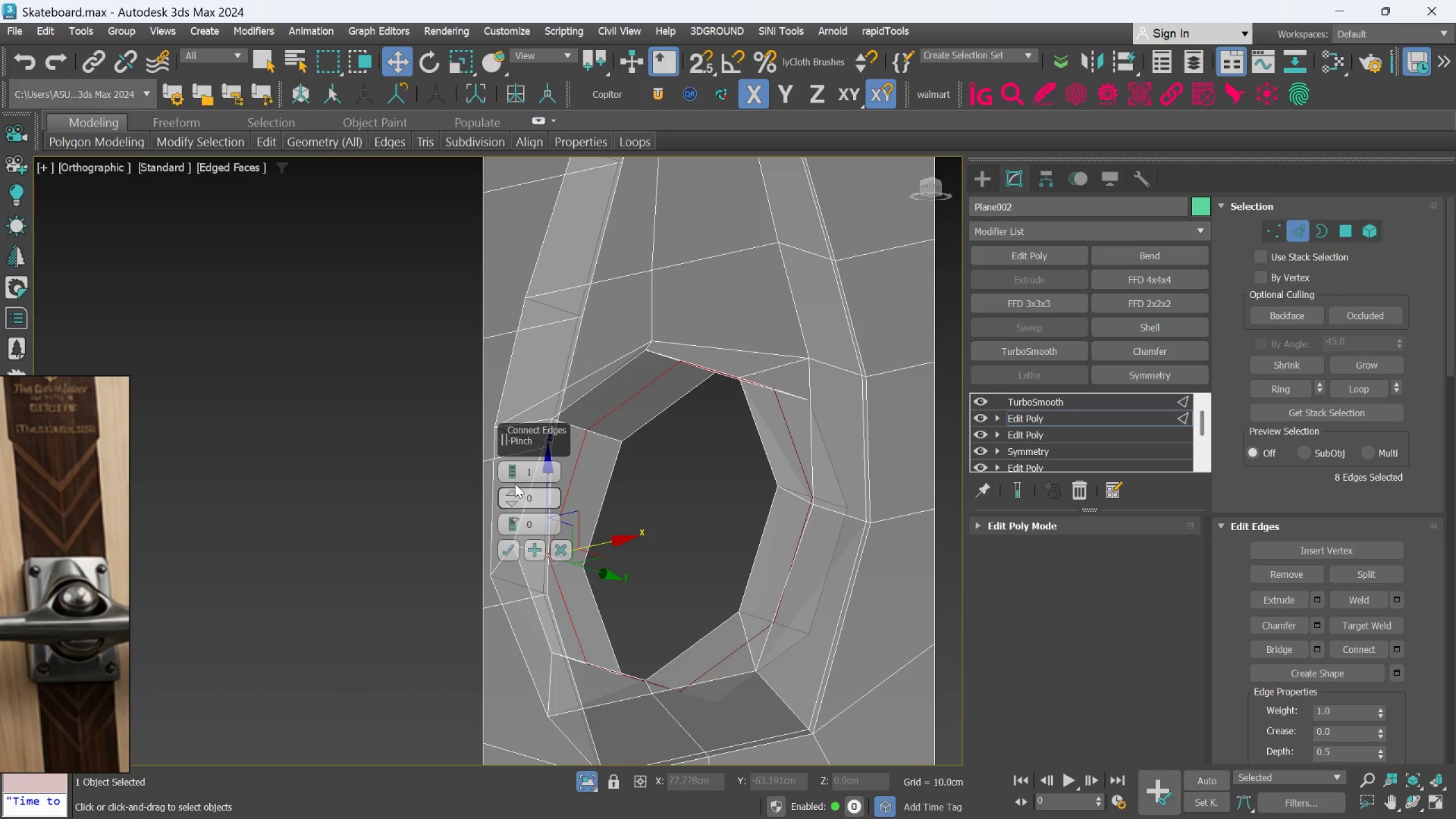 
left_click([513, 466])
 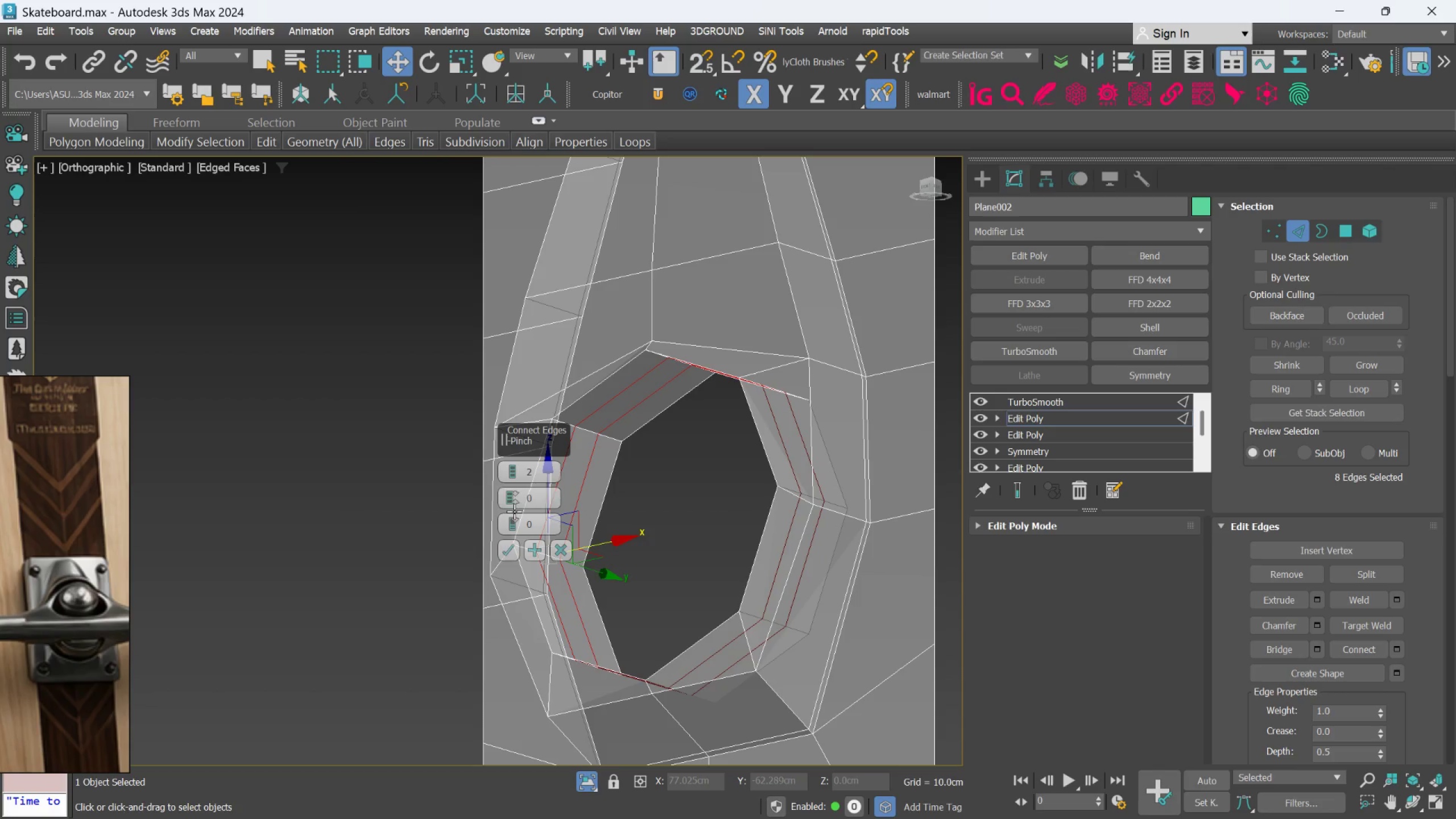 
left_click_drag(start_coordinate=[513, 495], to_coordinate=[506, 311])
 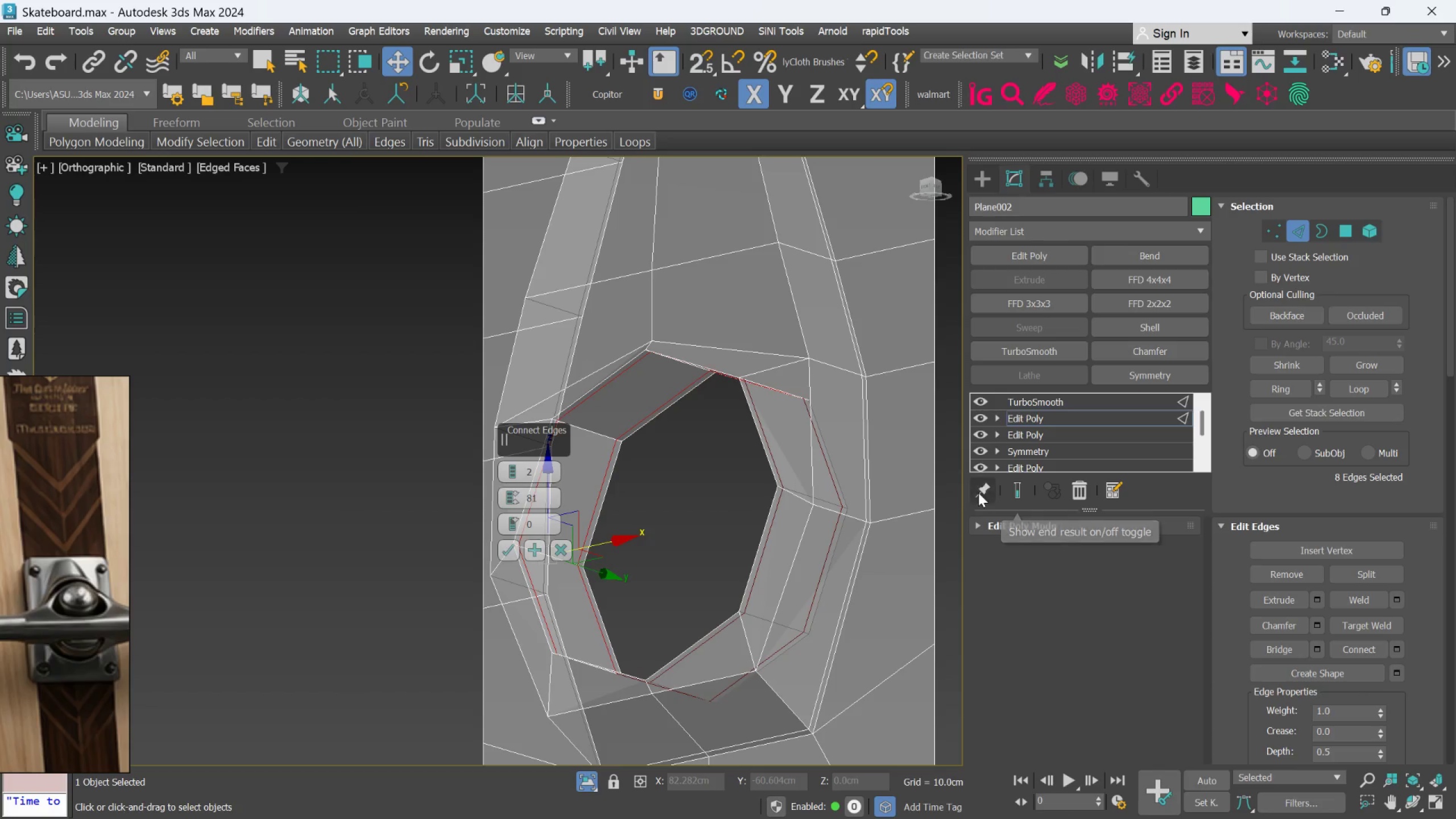 
left_click([1018, 486])
 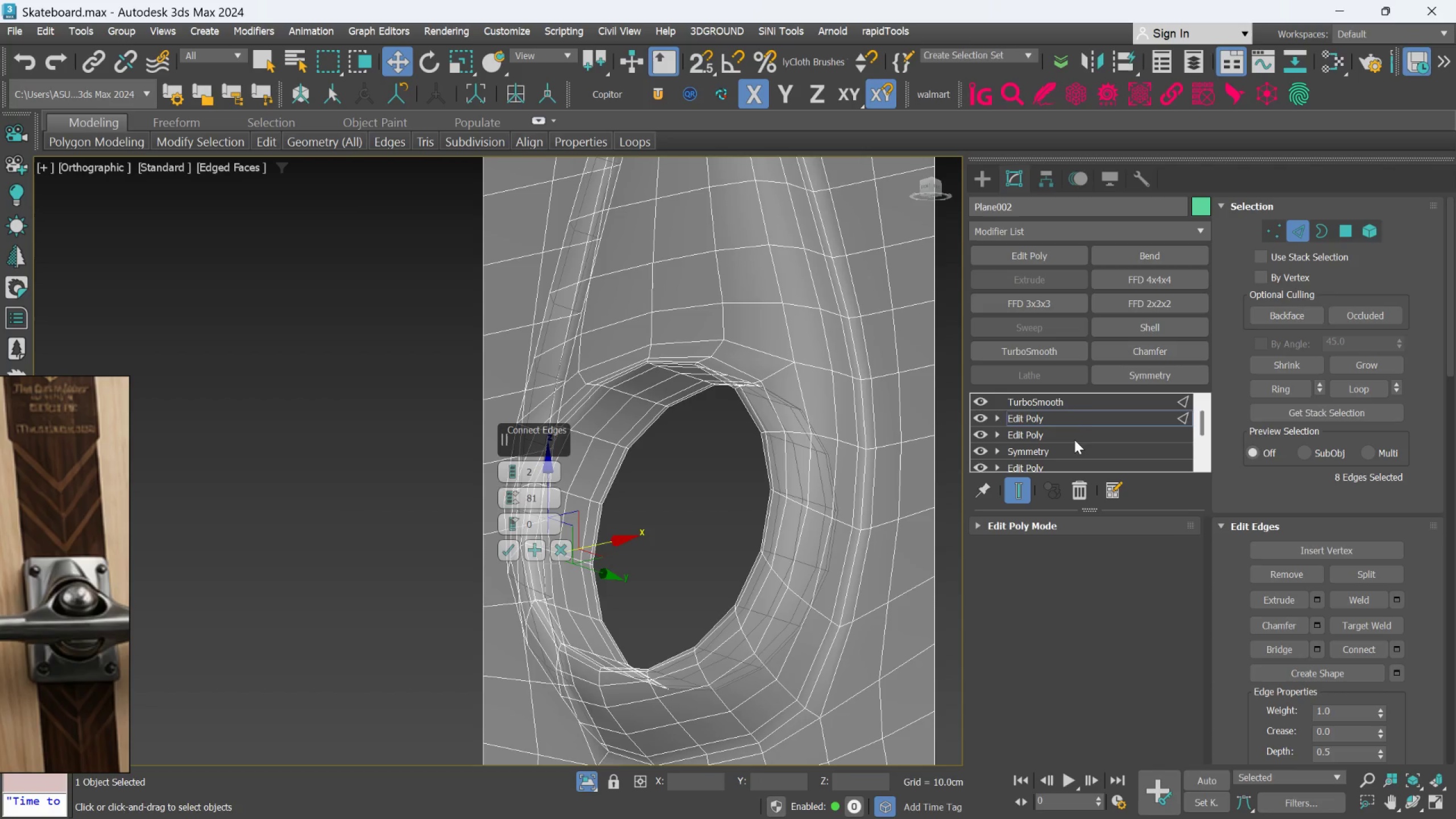 
left_click([1089, 403])
 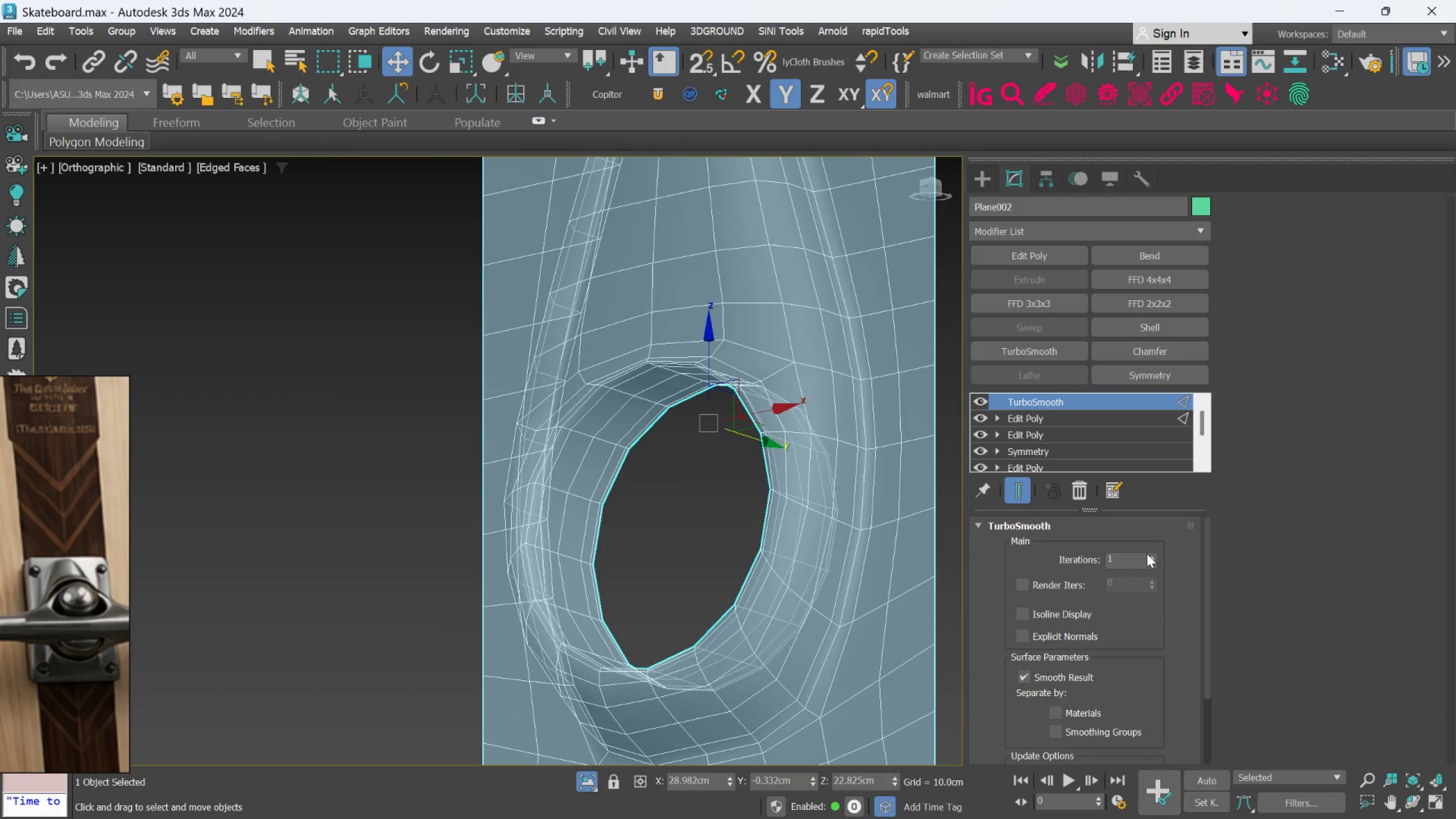 
left_click([1149, 560])
 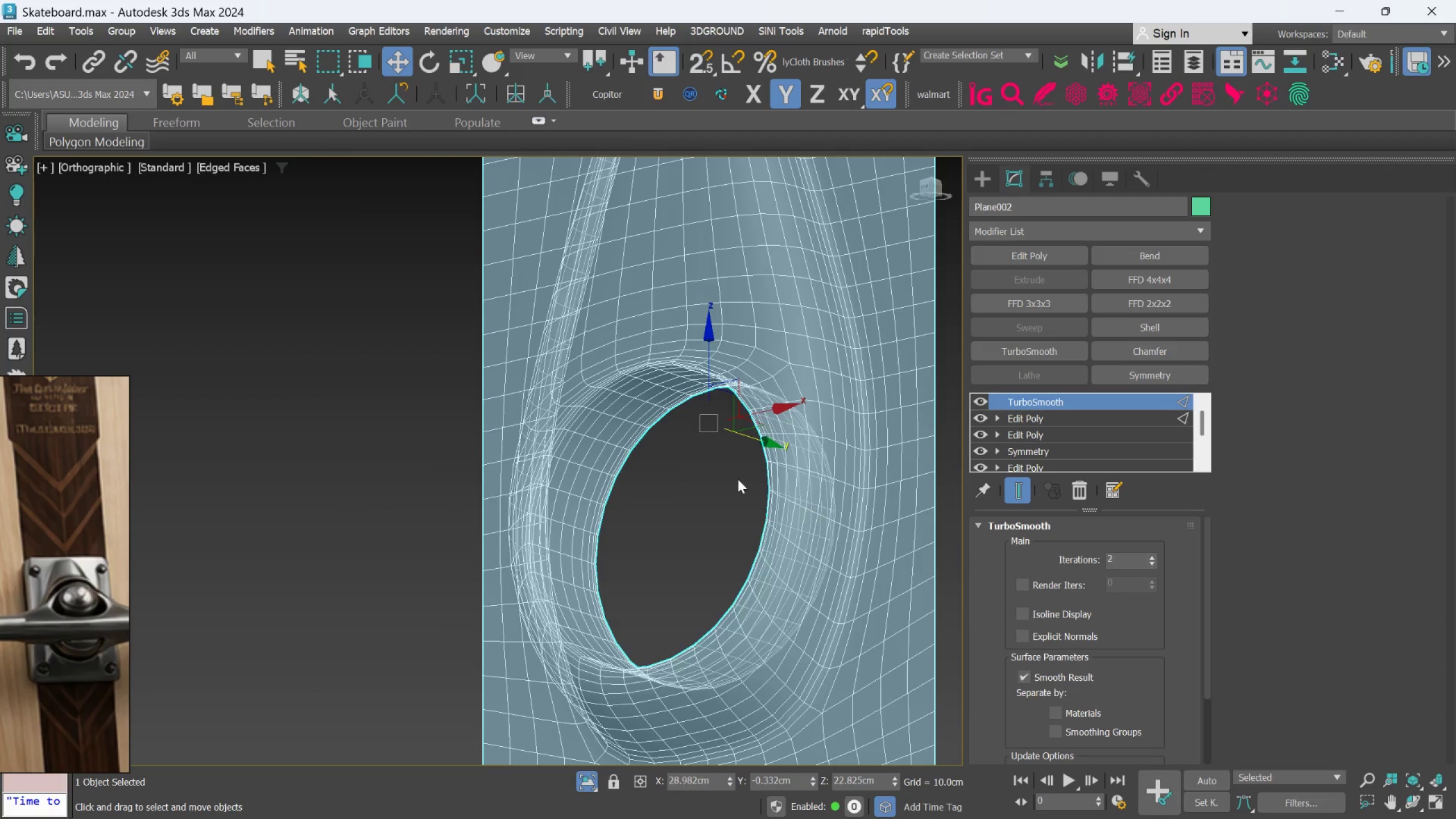 
scroll: coordinate [738, 477], scroll_direction: down, amount: 2.0
 